 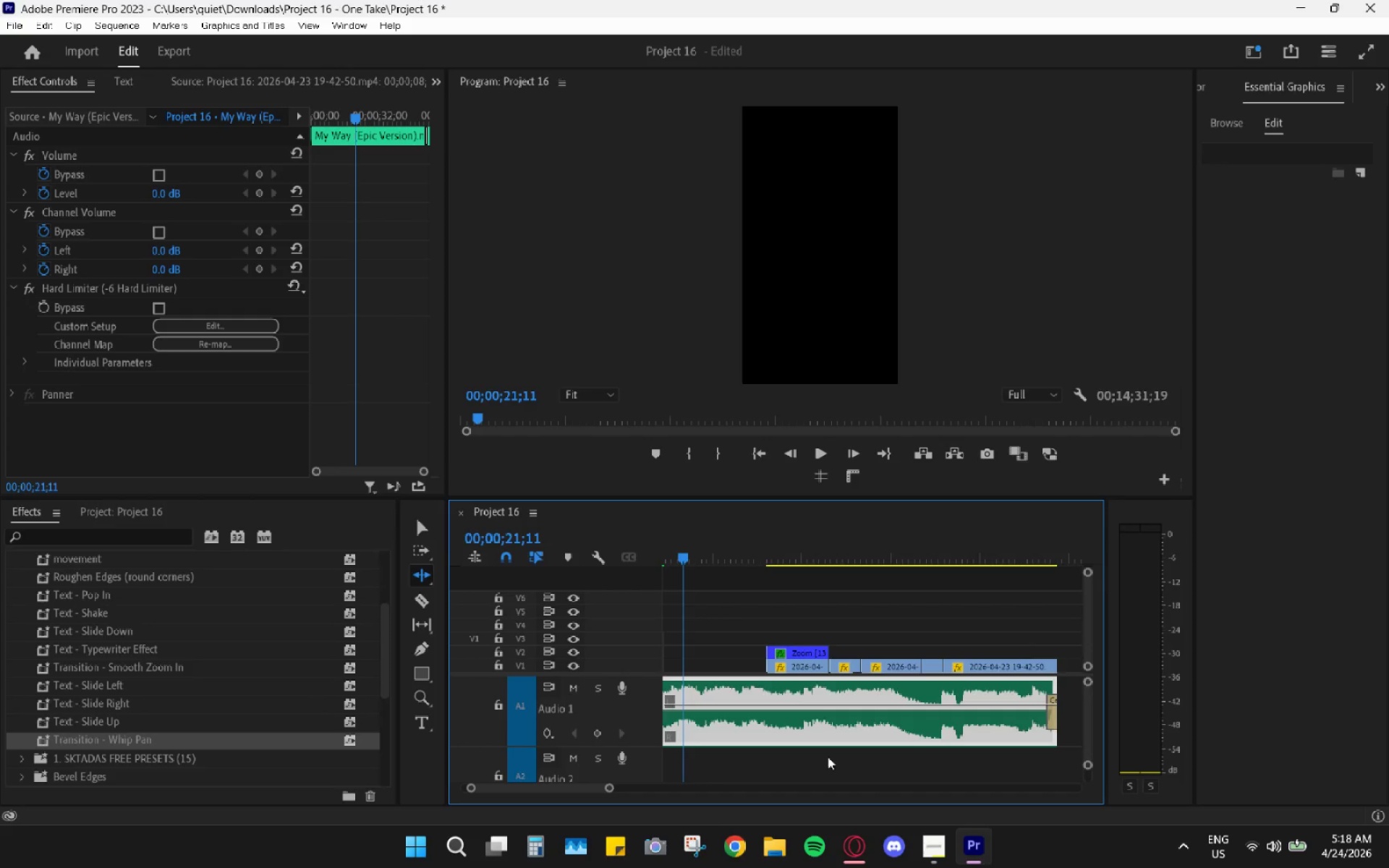 
scroll: coordinate [767, 626], scroll_direction: down, amount: 10.0
 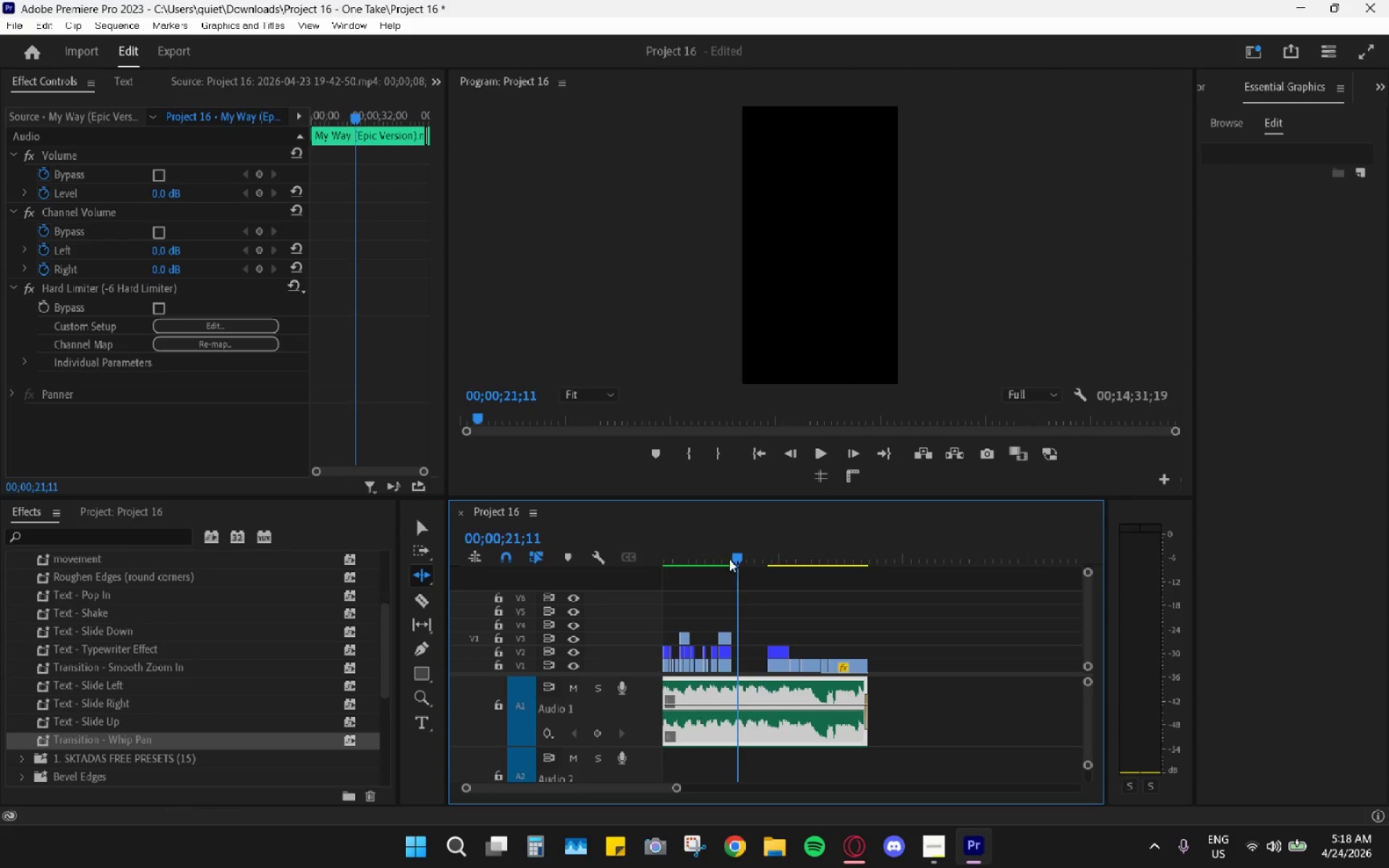 
left_click_drag(start_coordinate=[726, 548], to_coordinate=[606, 548])
 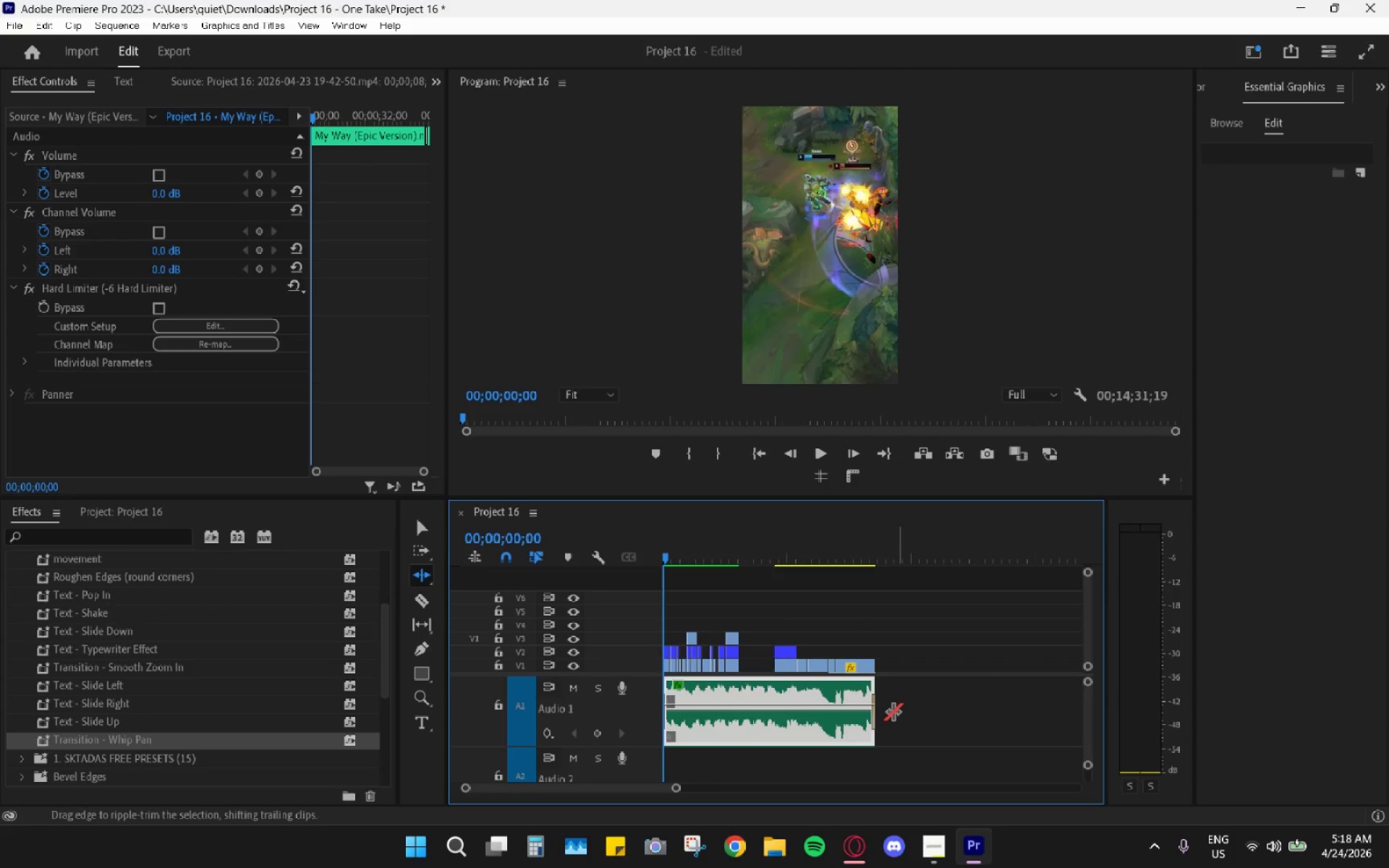 
left_click_drag(start_coordinate=[677, 538], to_coordinate=[783, 550])
 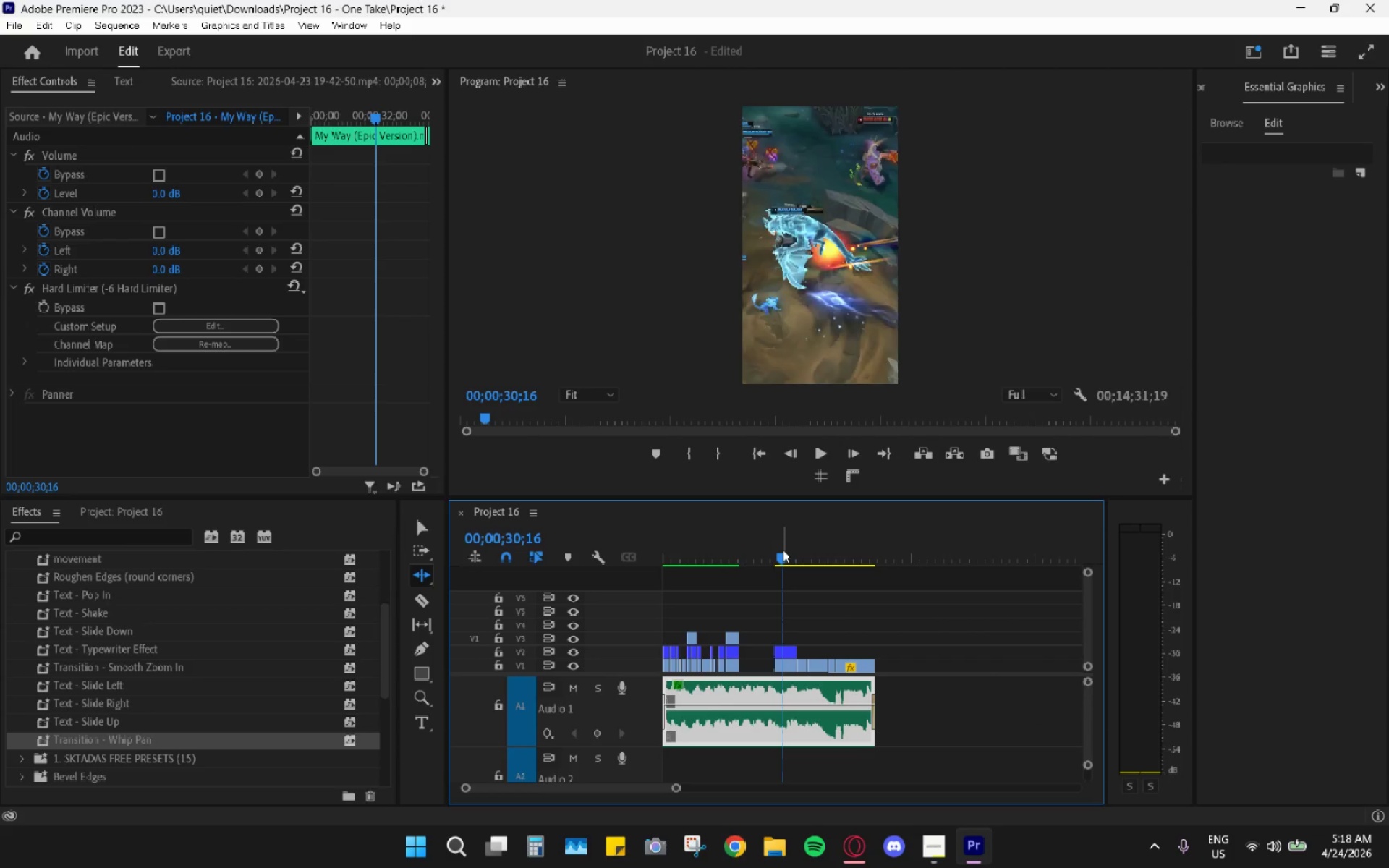 
key(Space)
 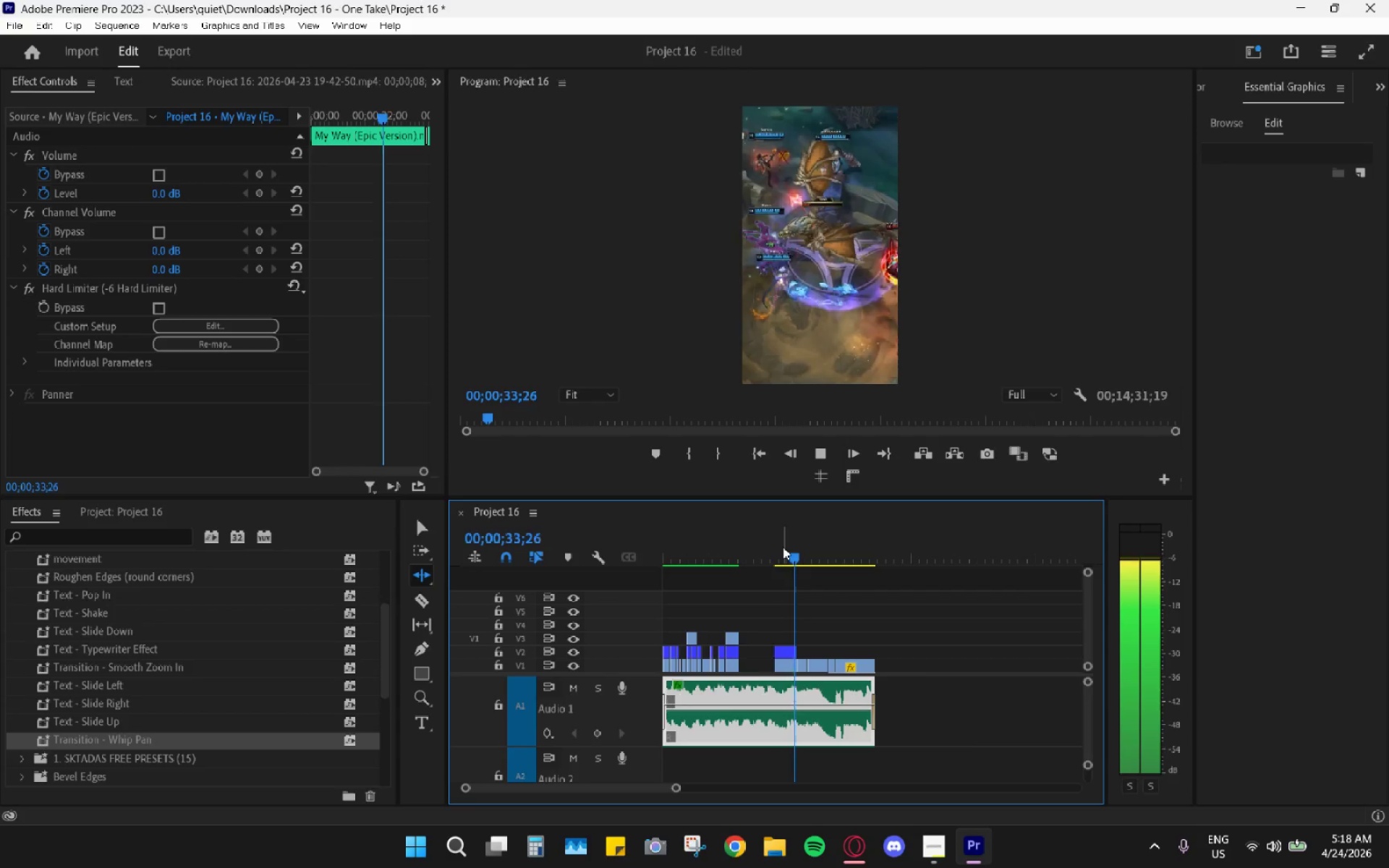 
key(Space)
 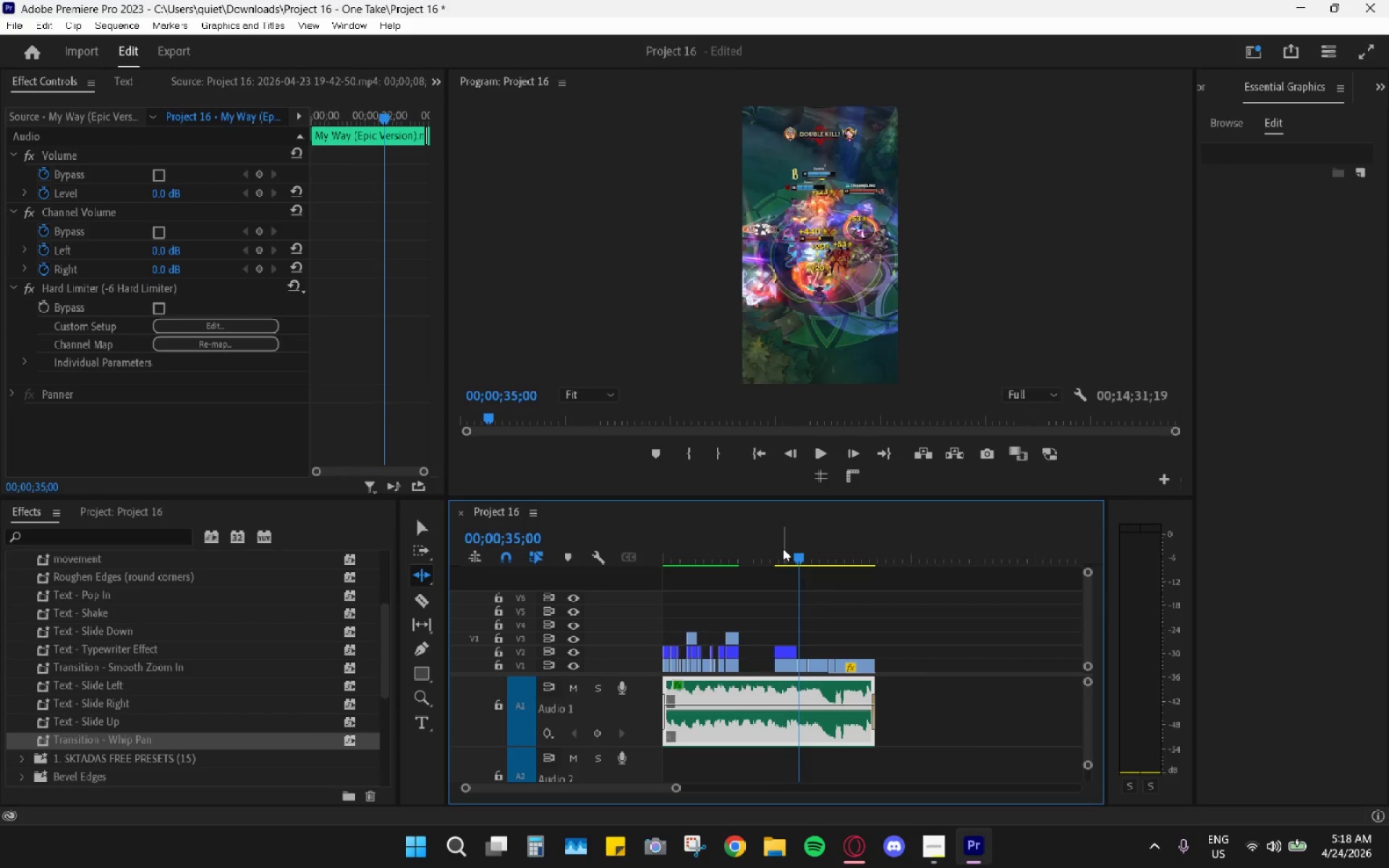 
hold_key(key=AltLeft, duration=0.52)
scroll: coordinate [807, 629], scroll_direction: up, amount: 8.0
 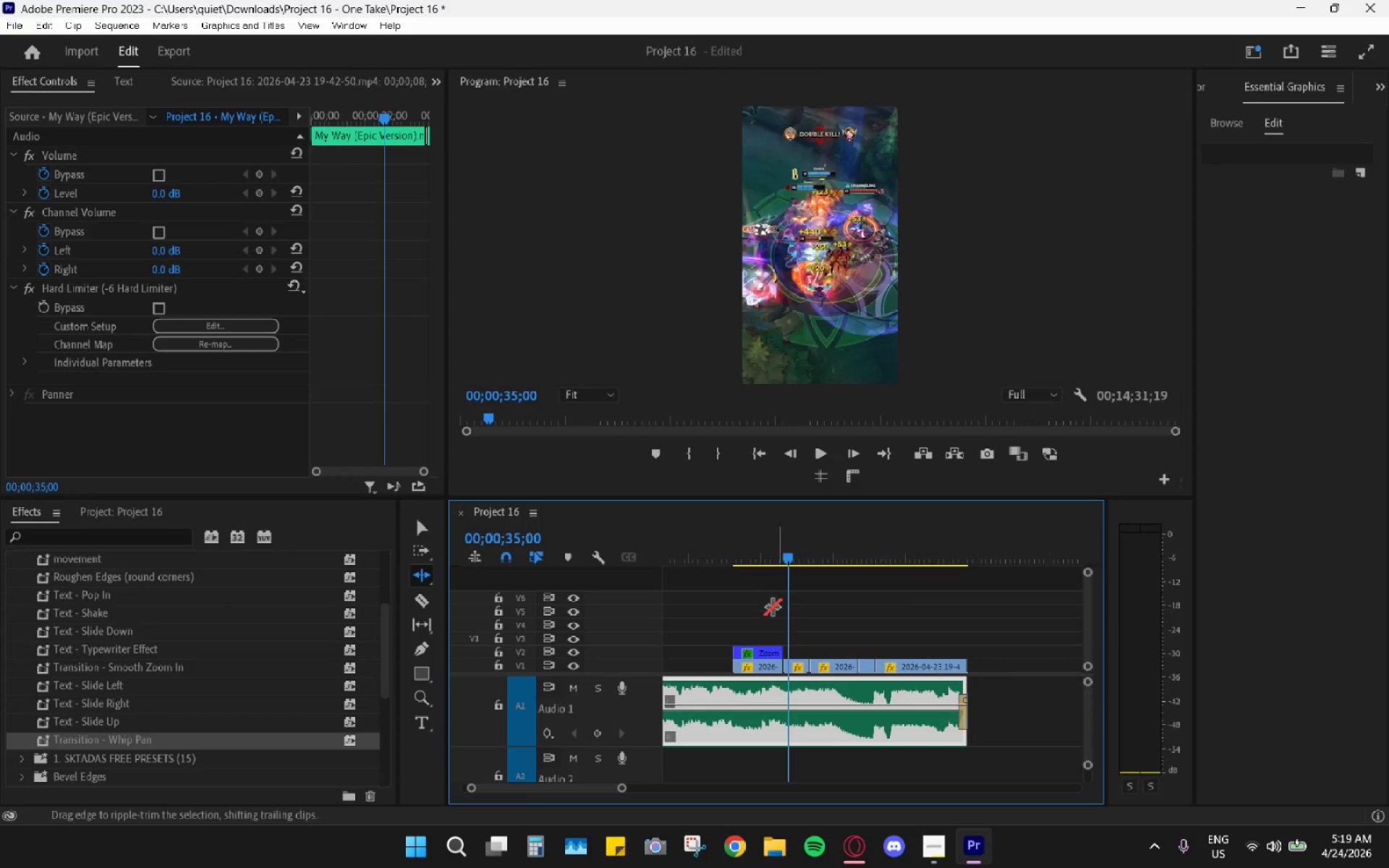 
key(V)
 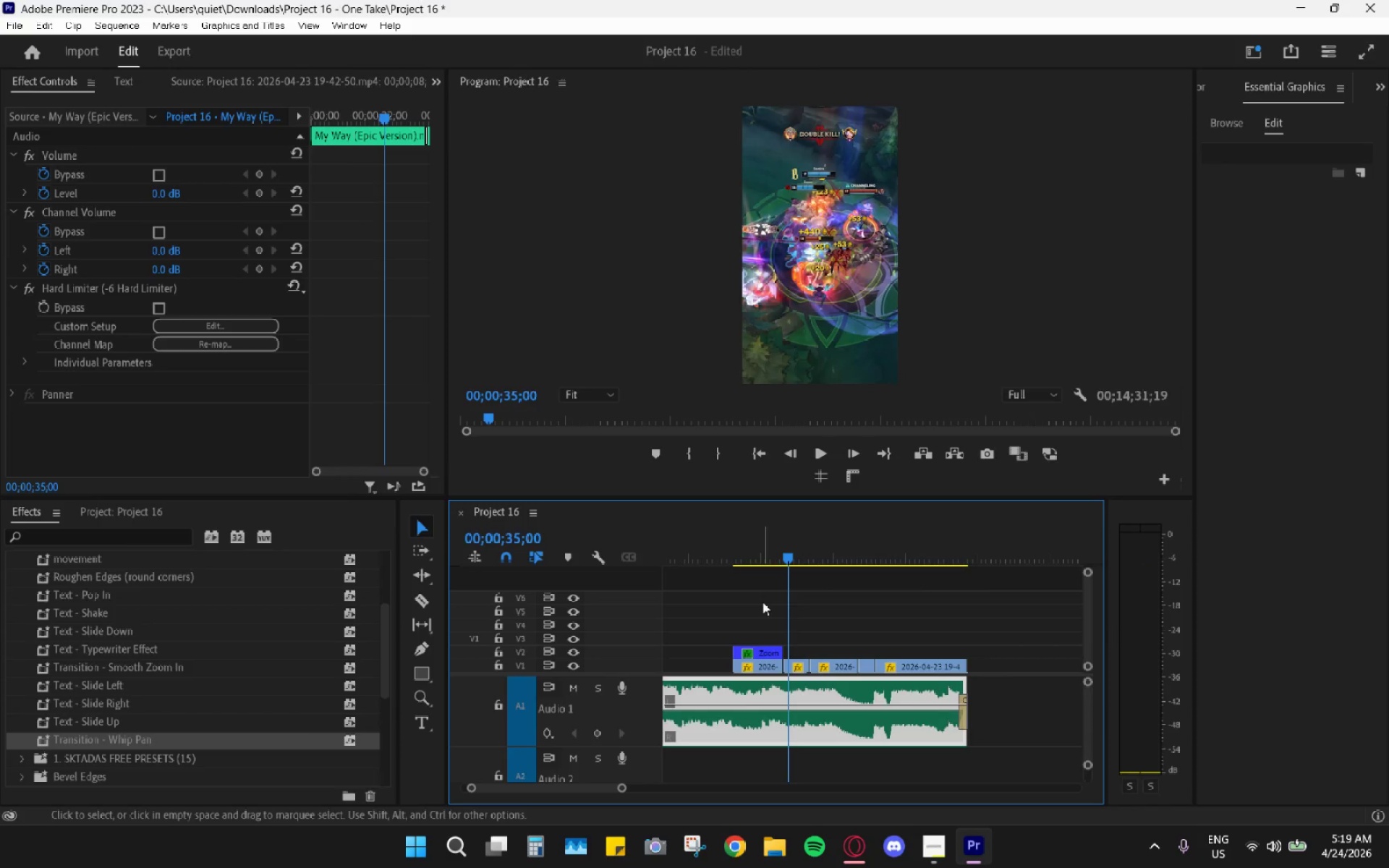 
left_click_drag(start_coordinate=[761, 602], to_coordinate=[764, 665])
 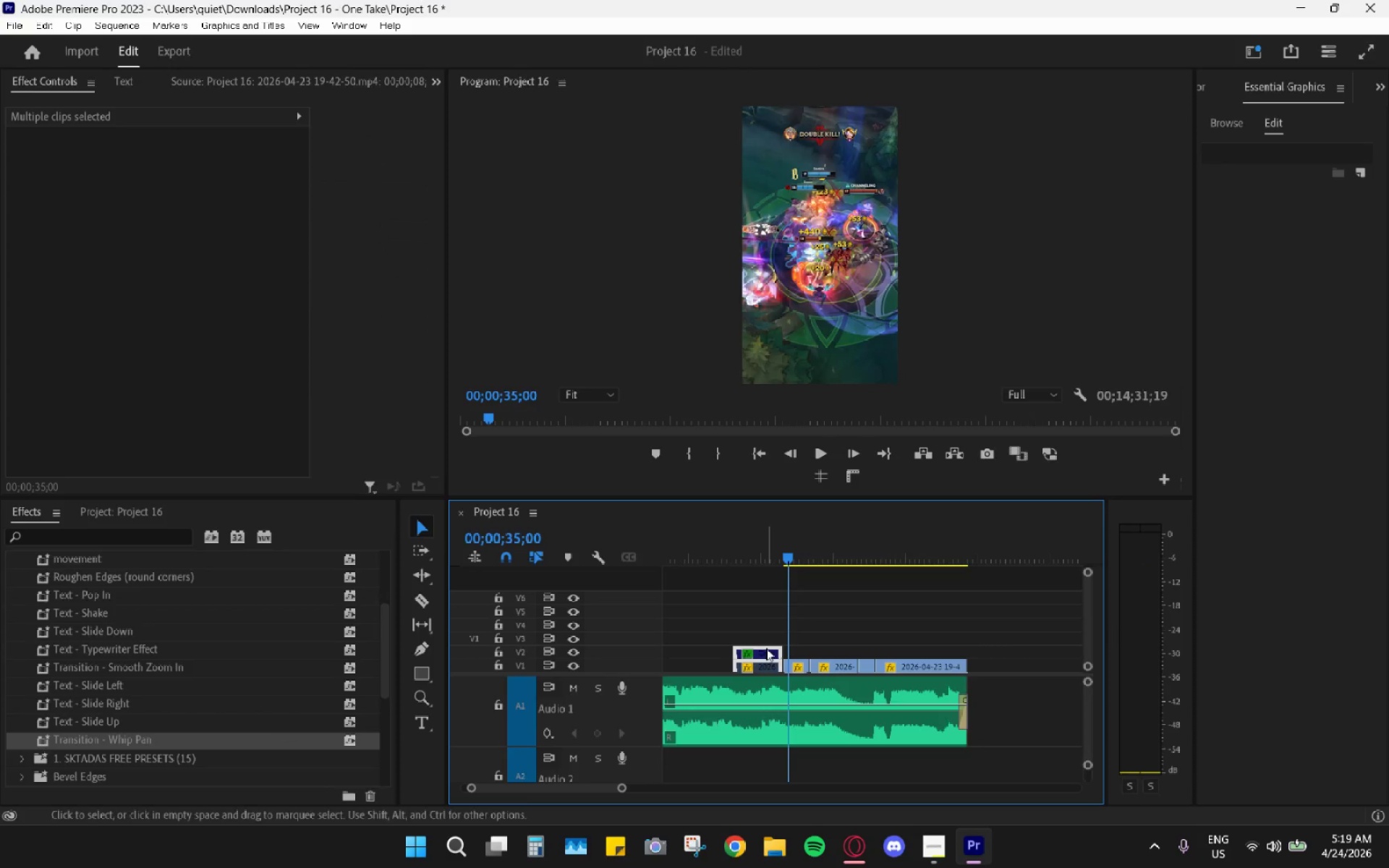 
key(Shift+ShiftLeft)
 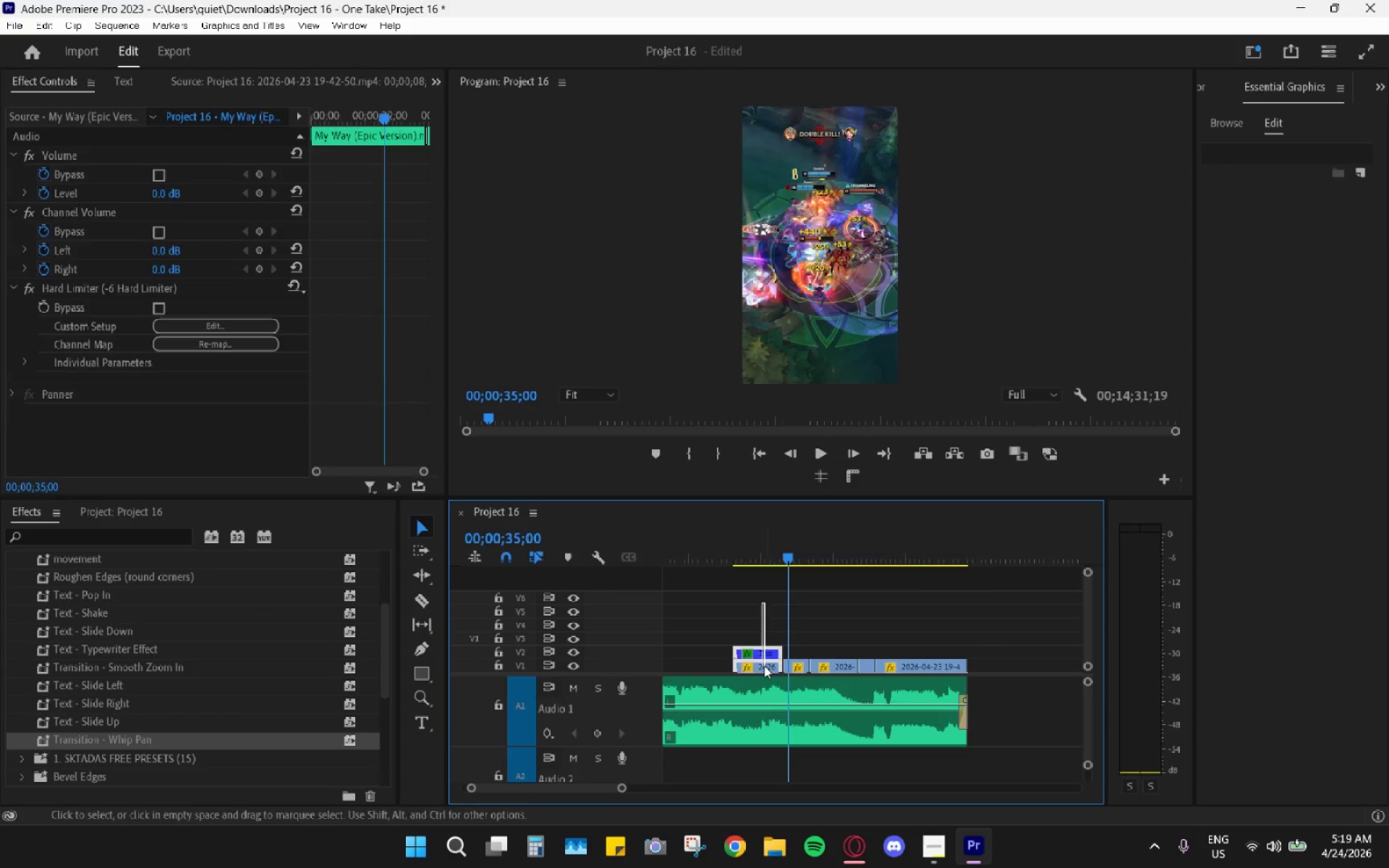 
key(Shift+E)
 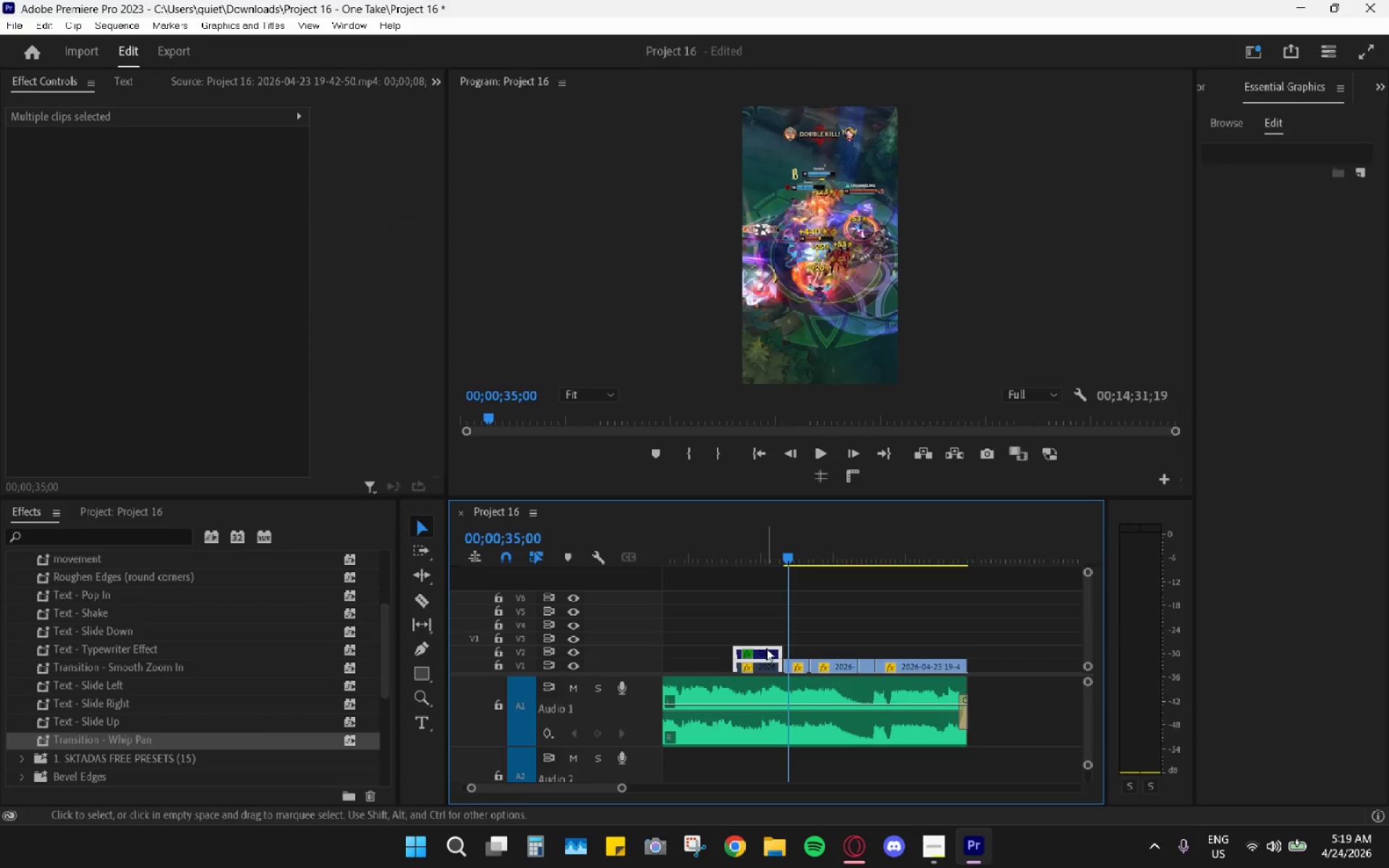 
key(Space)
 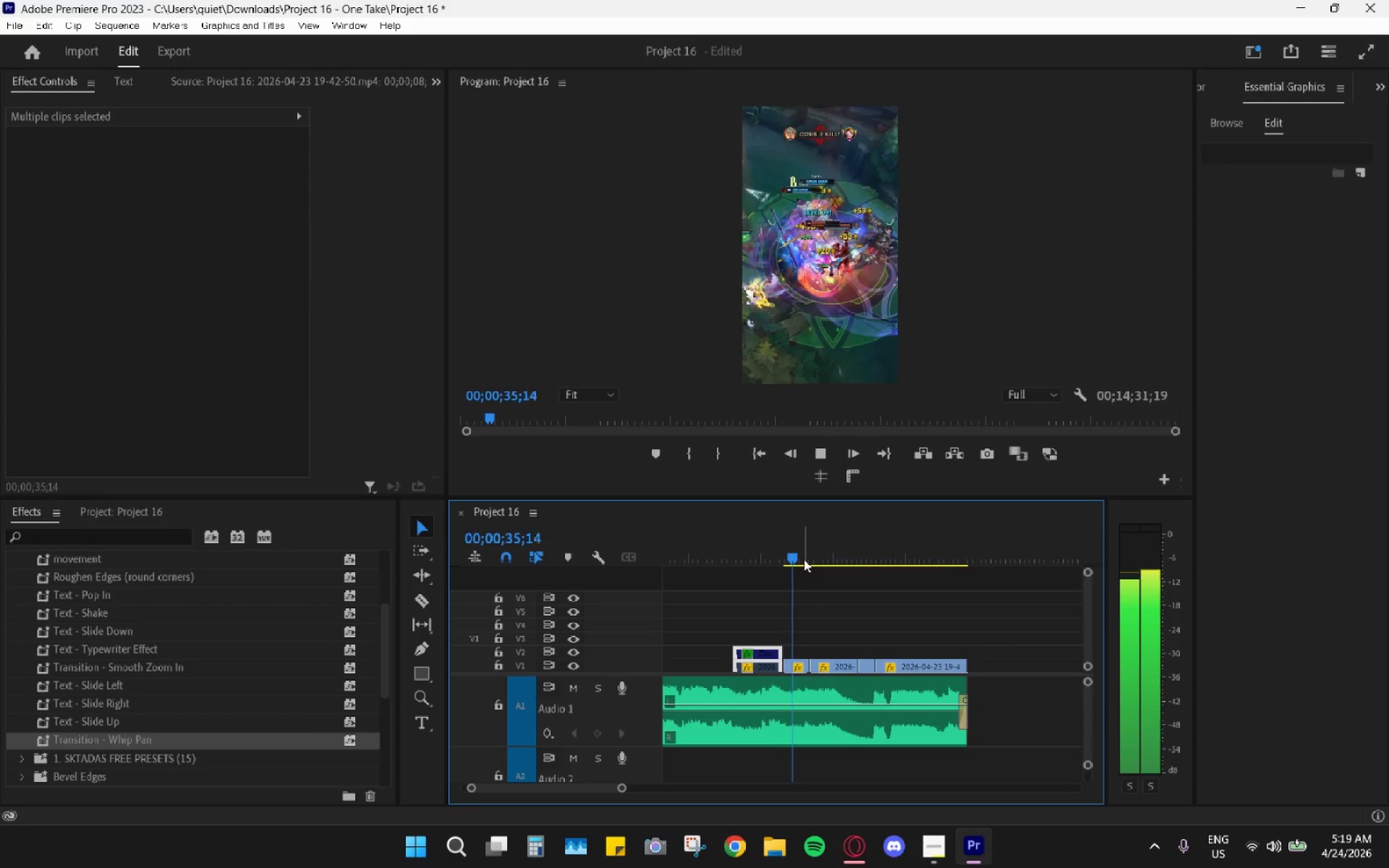 
key(Space)
 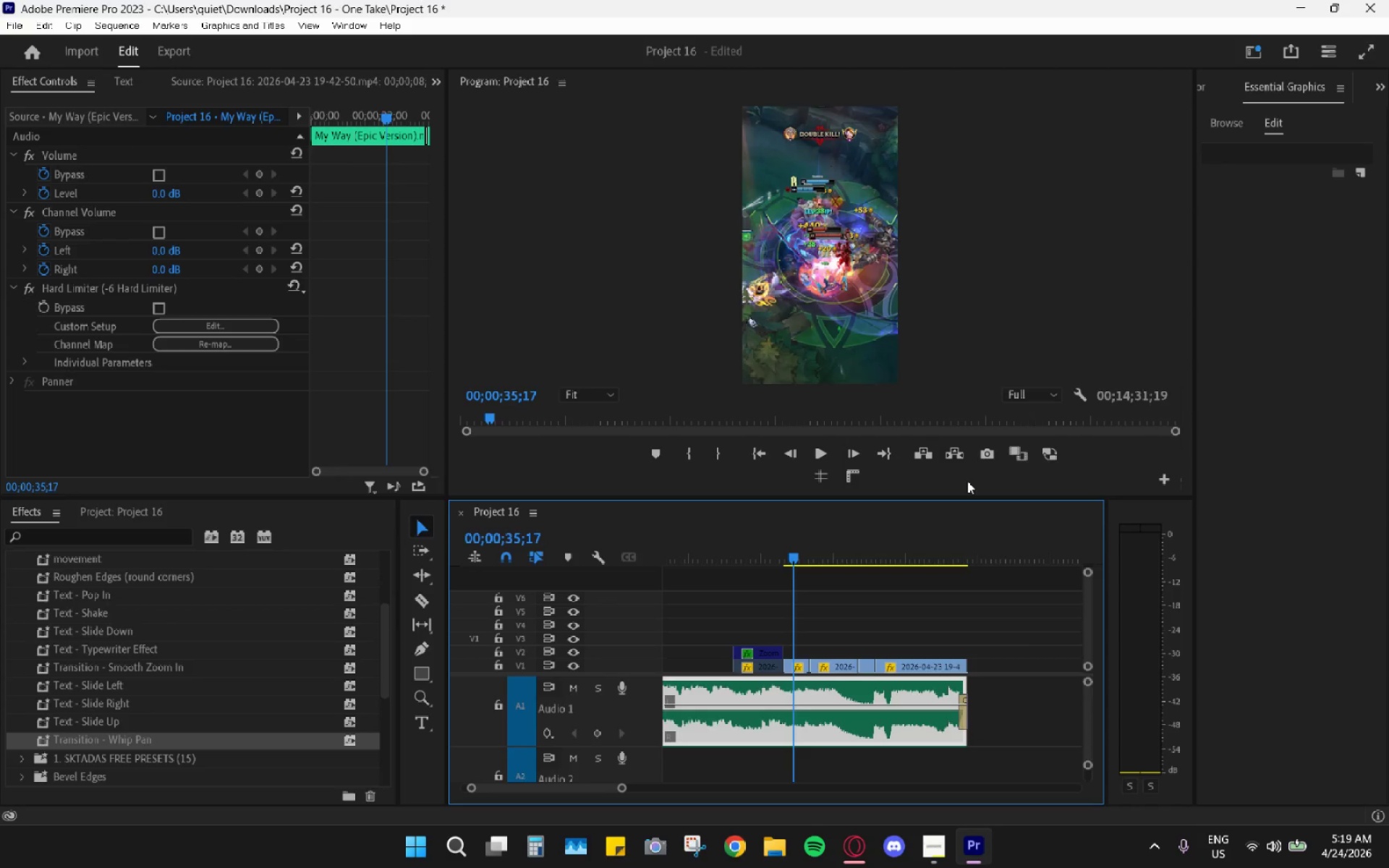 
wait(36.39)
 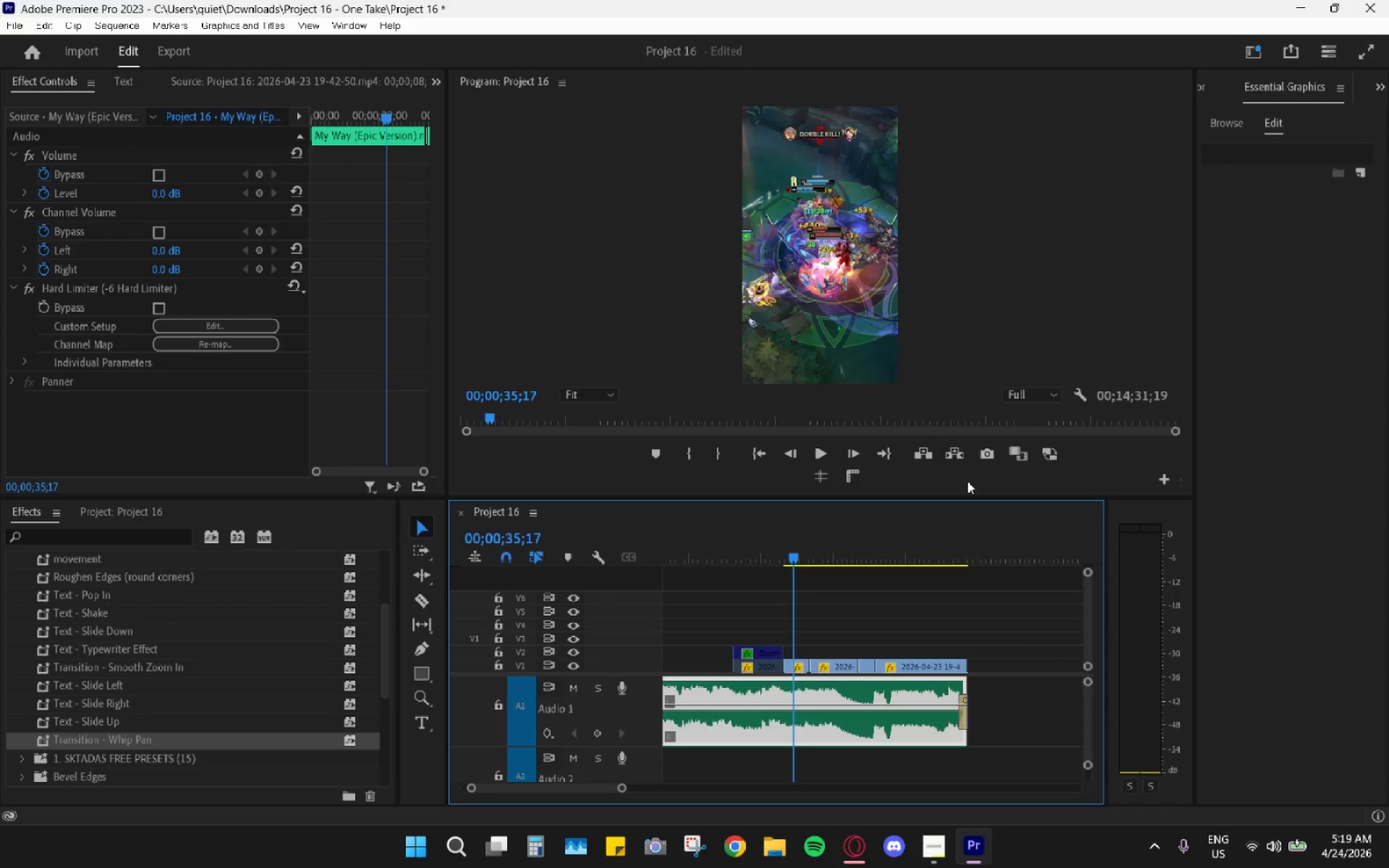 
right_click([886, 168])
 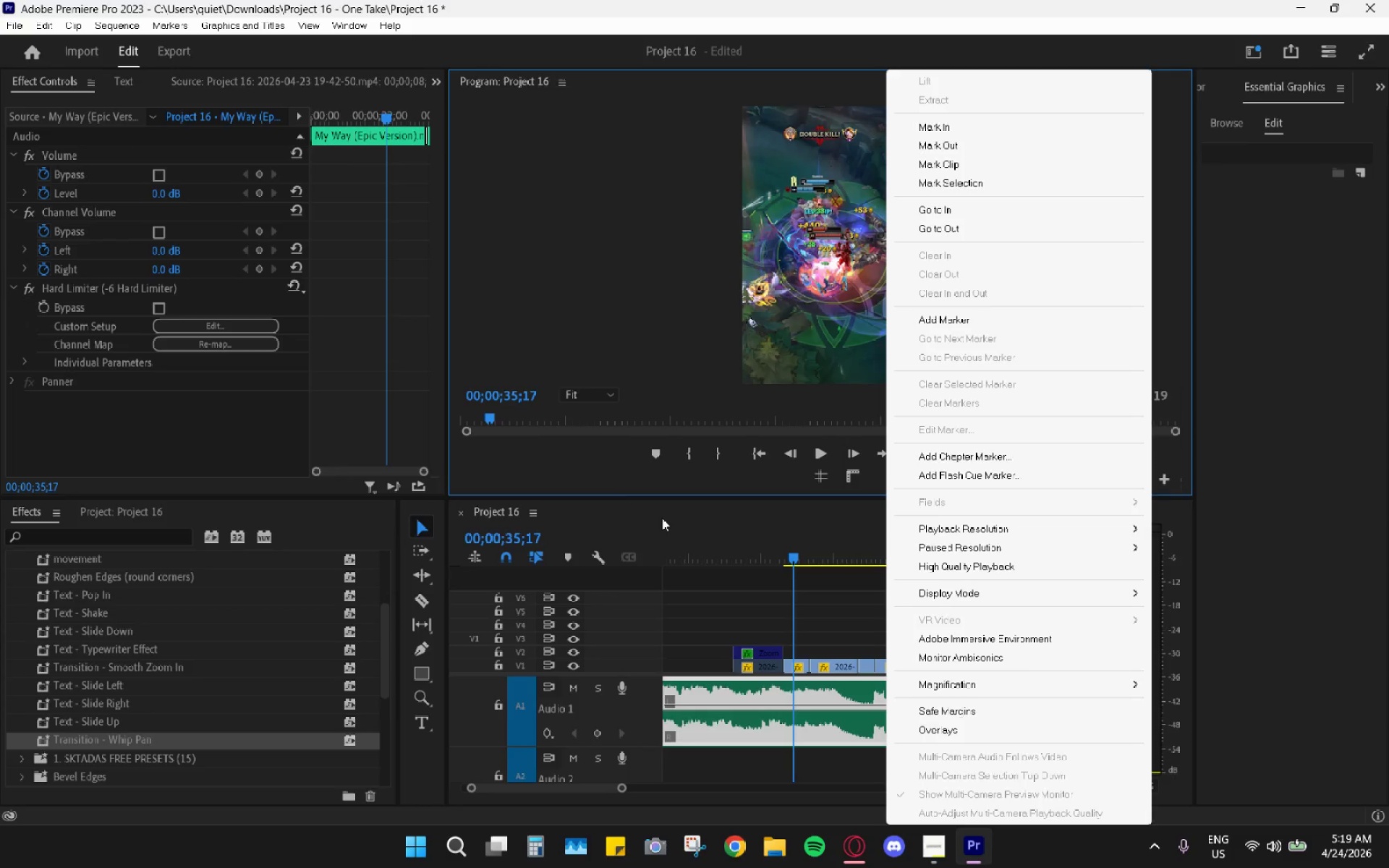 
wait(21.58)
 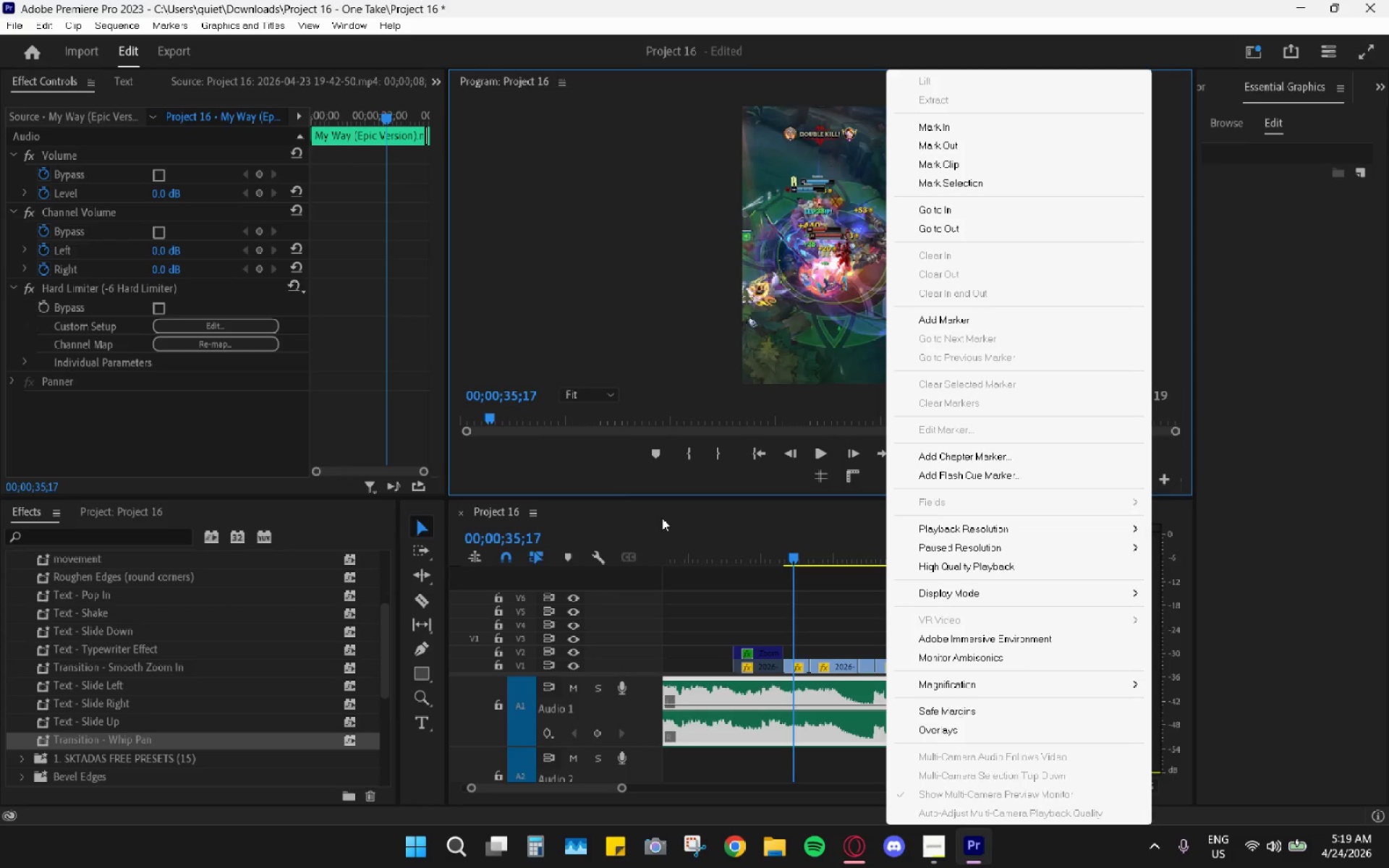 
left_click([634, 88])
 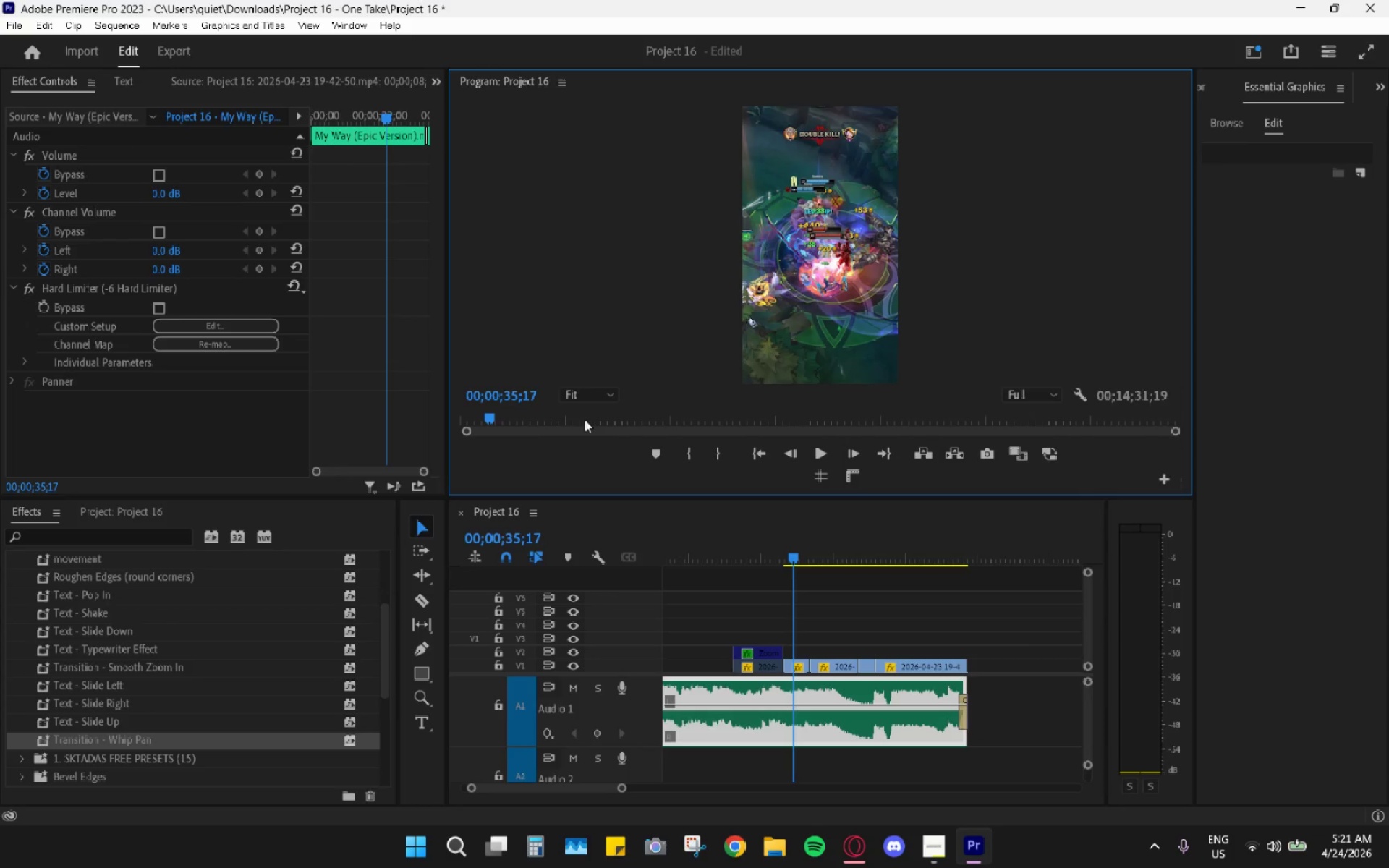 
wait(70.34)
 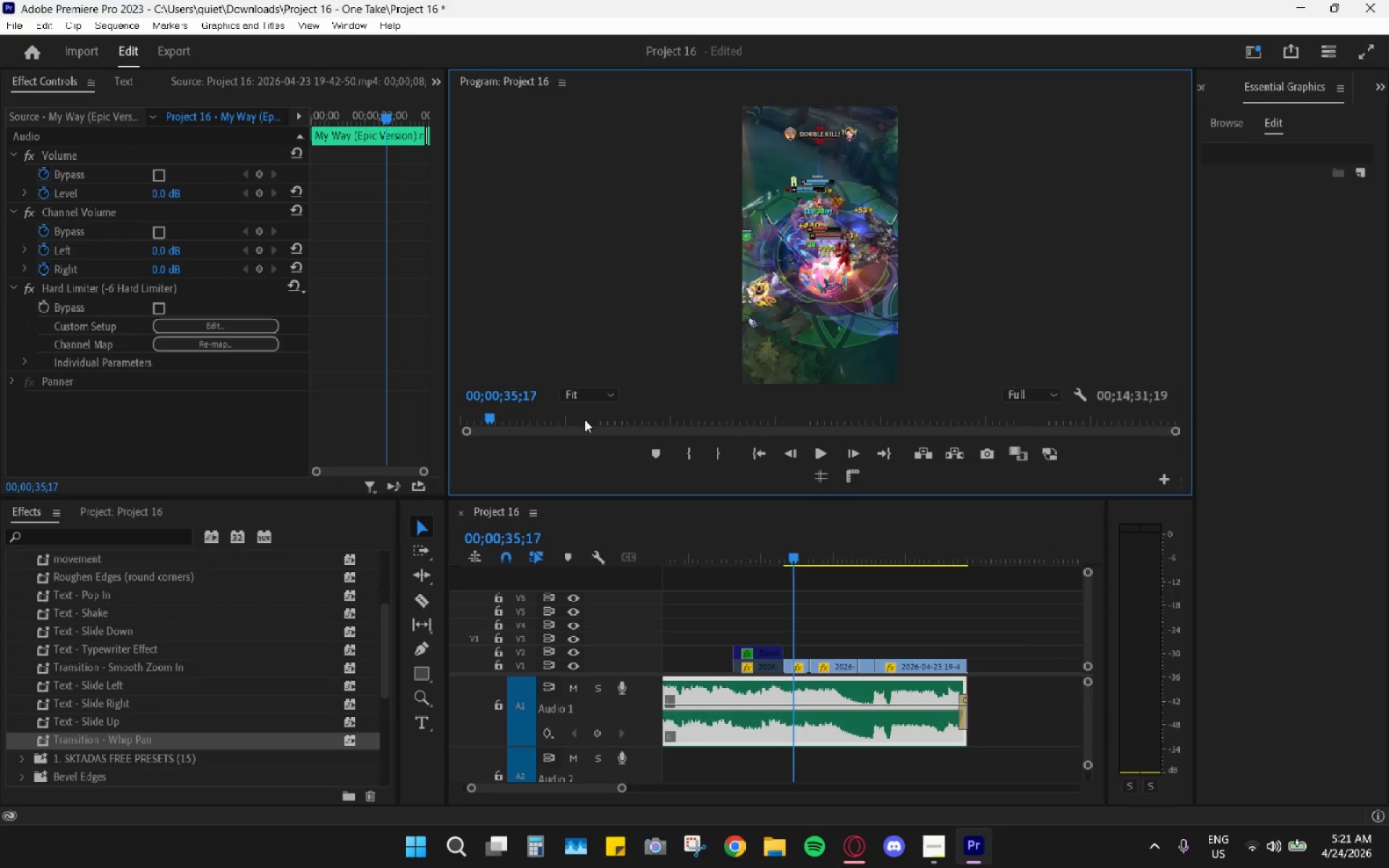 
left_click_drag(start_coordinate=[775, 535], to_coordinate=[756, 535])
 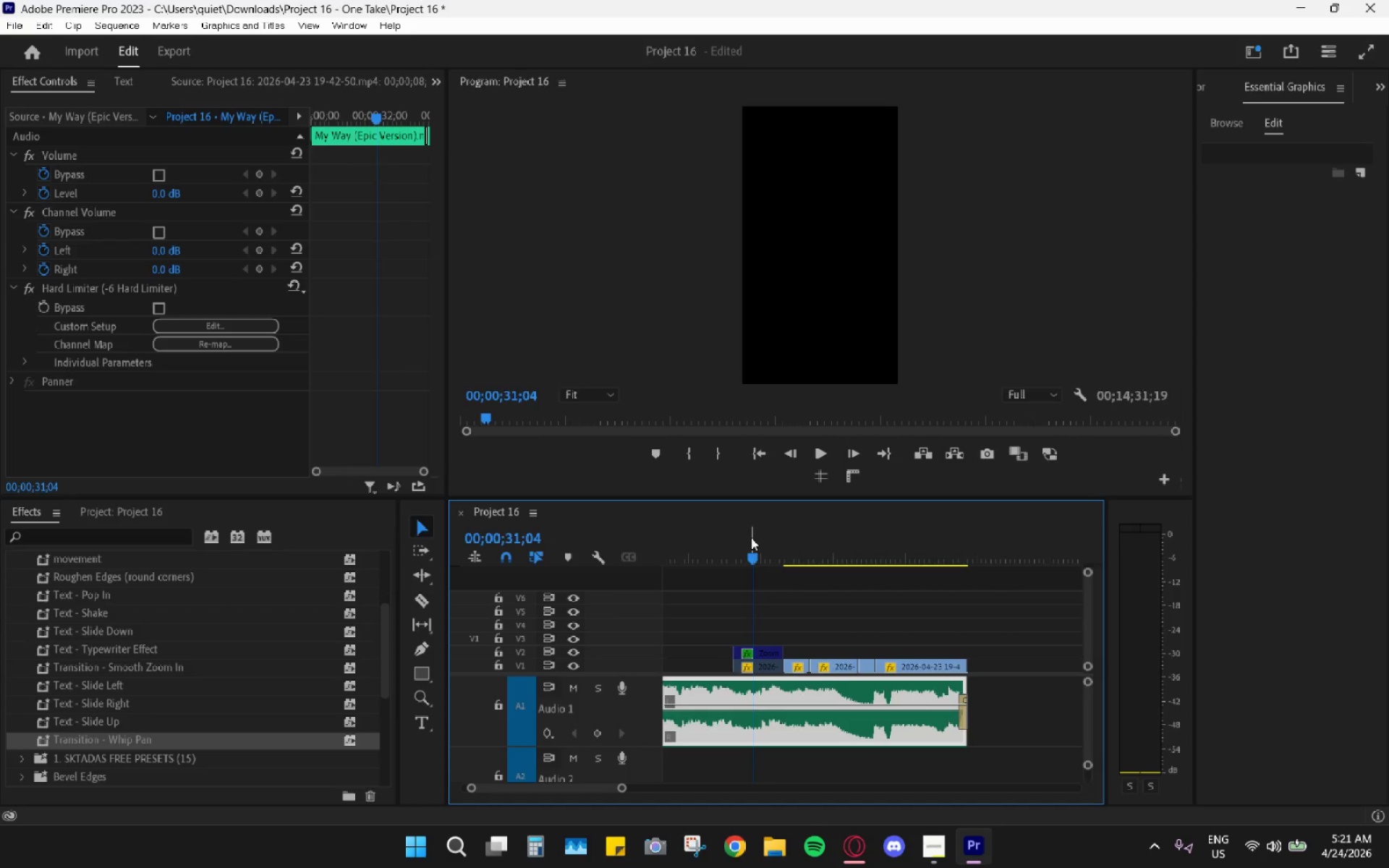 
key(Space)
 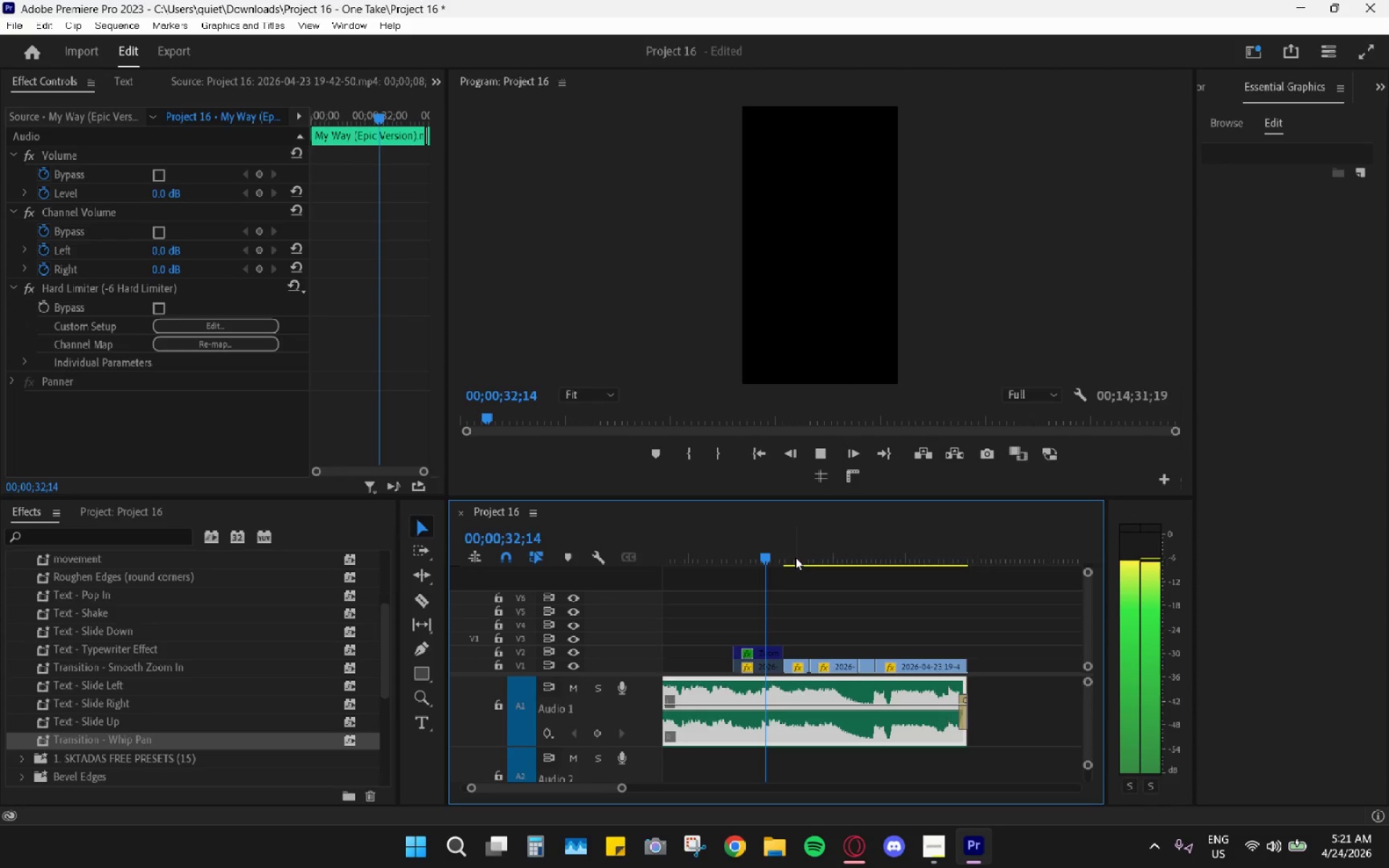 
key(Space)
 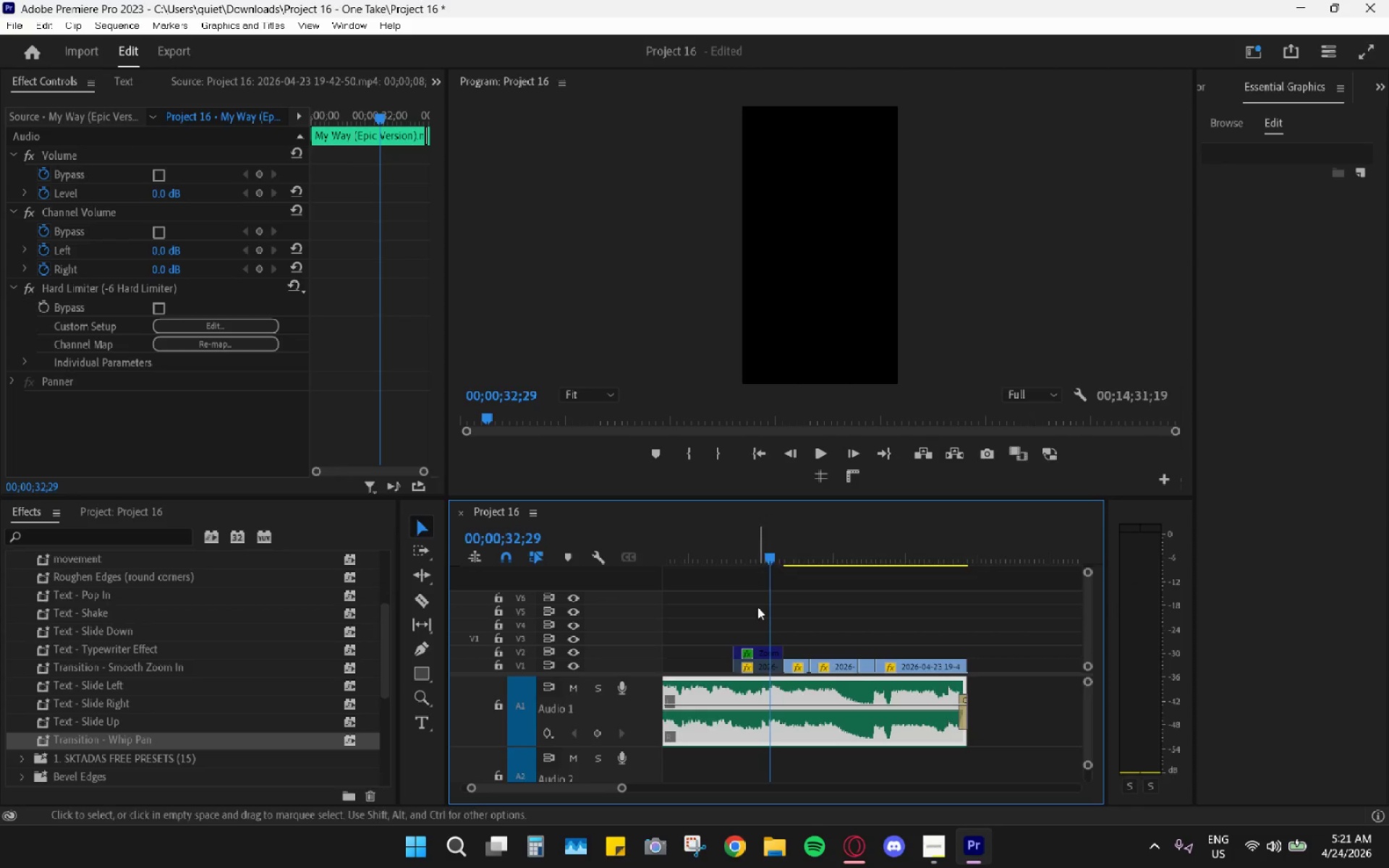 
scroll: coordinate [758, 608], scroll_direction: up, amount: 5.0
 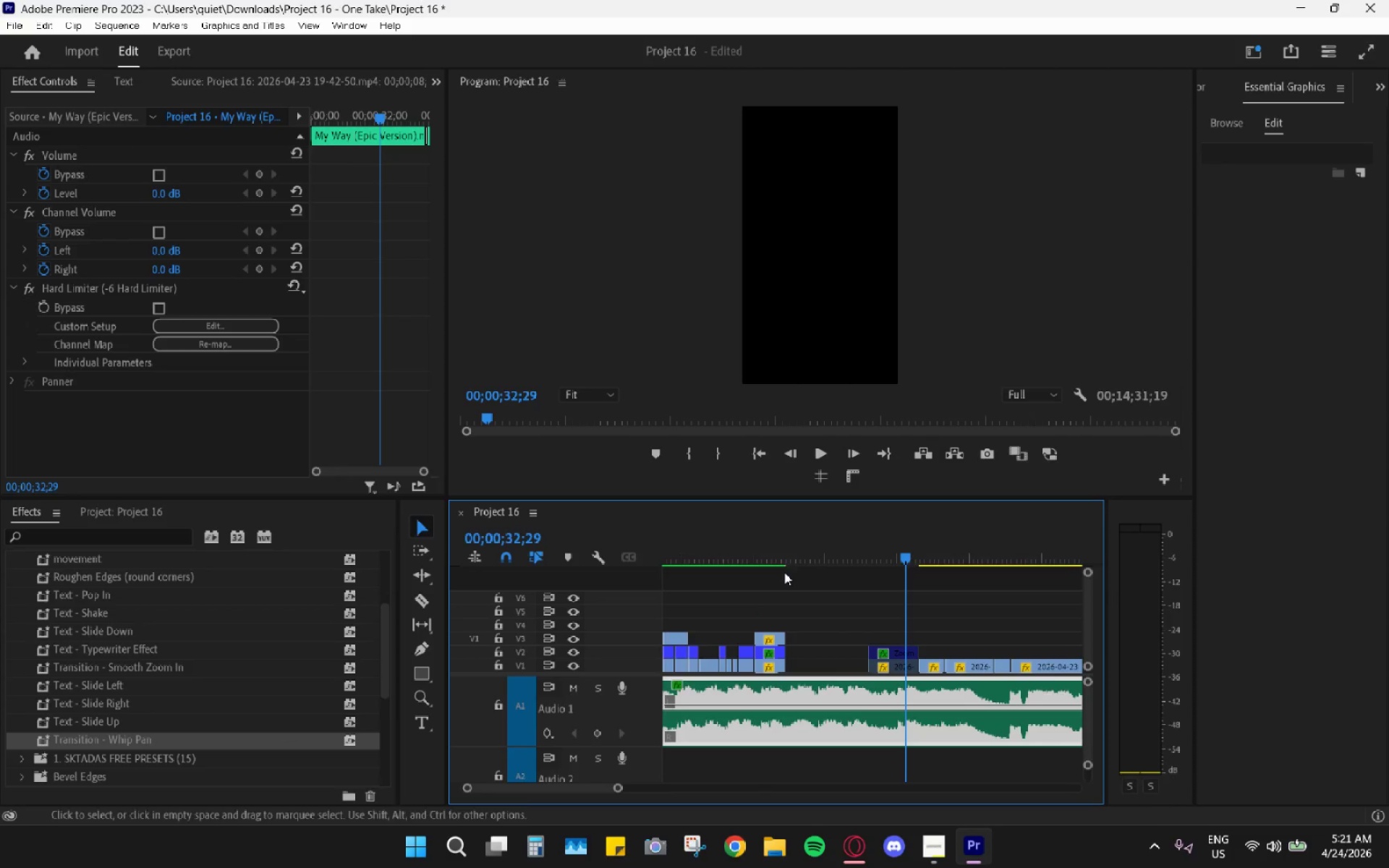 
left_click_drag(start_coordinate=[765, 556], to_coordinate=[608, 557])
 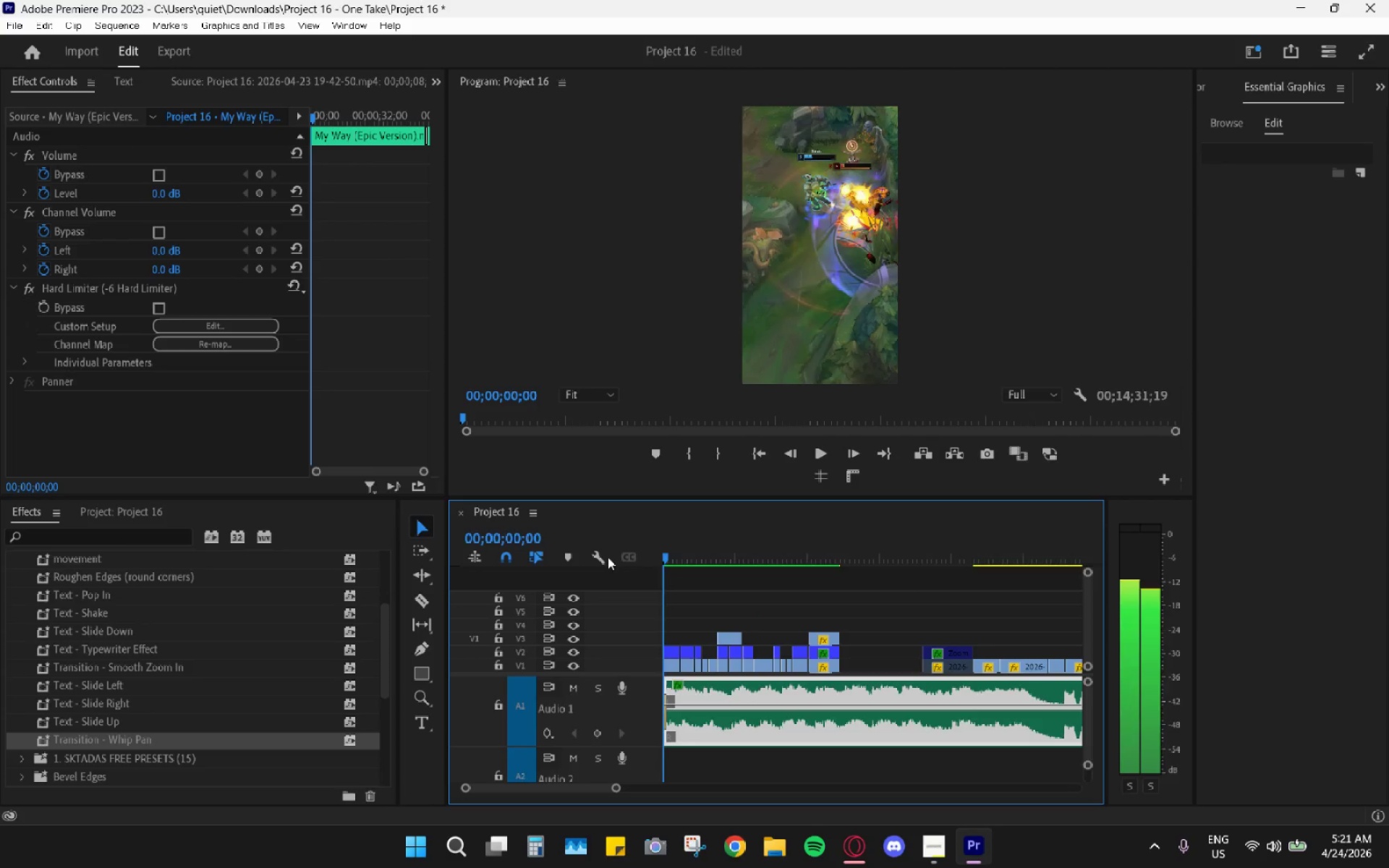 
key(Space)
 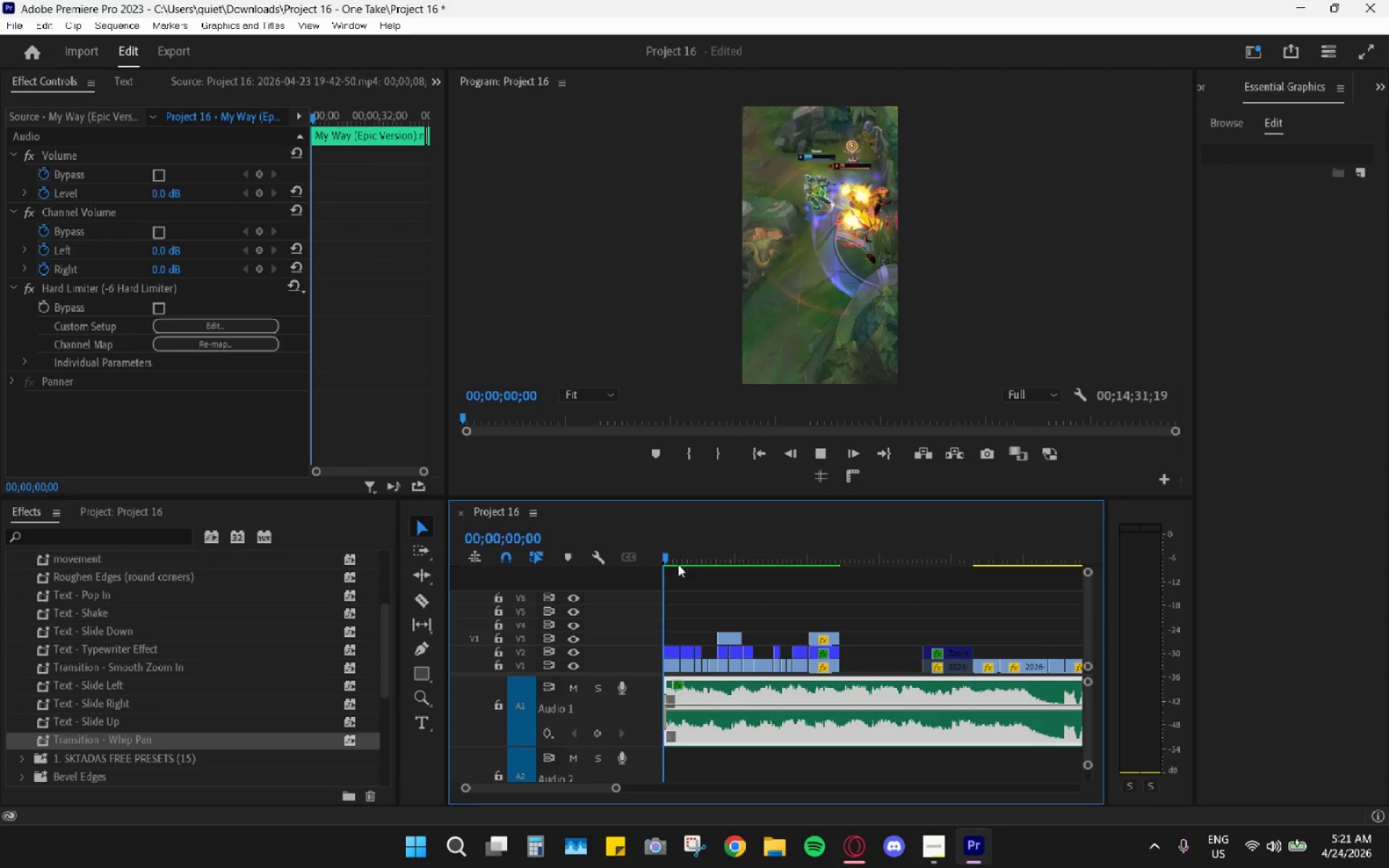 
hold_key(key=AltLeft, duration=0.86)
scroll: coordinate [705, 621], scroll_direction: up, amount: 14.0
 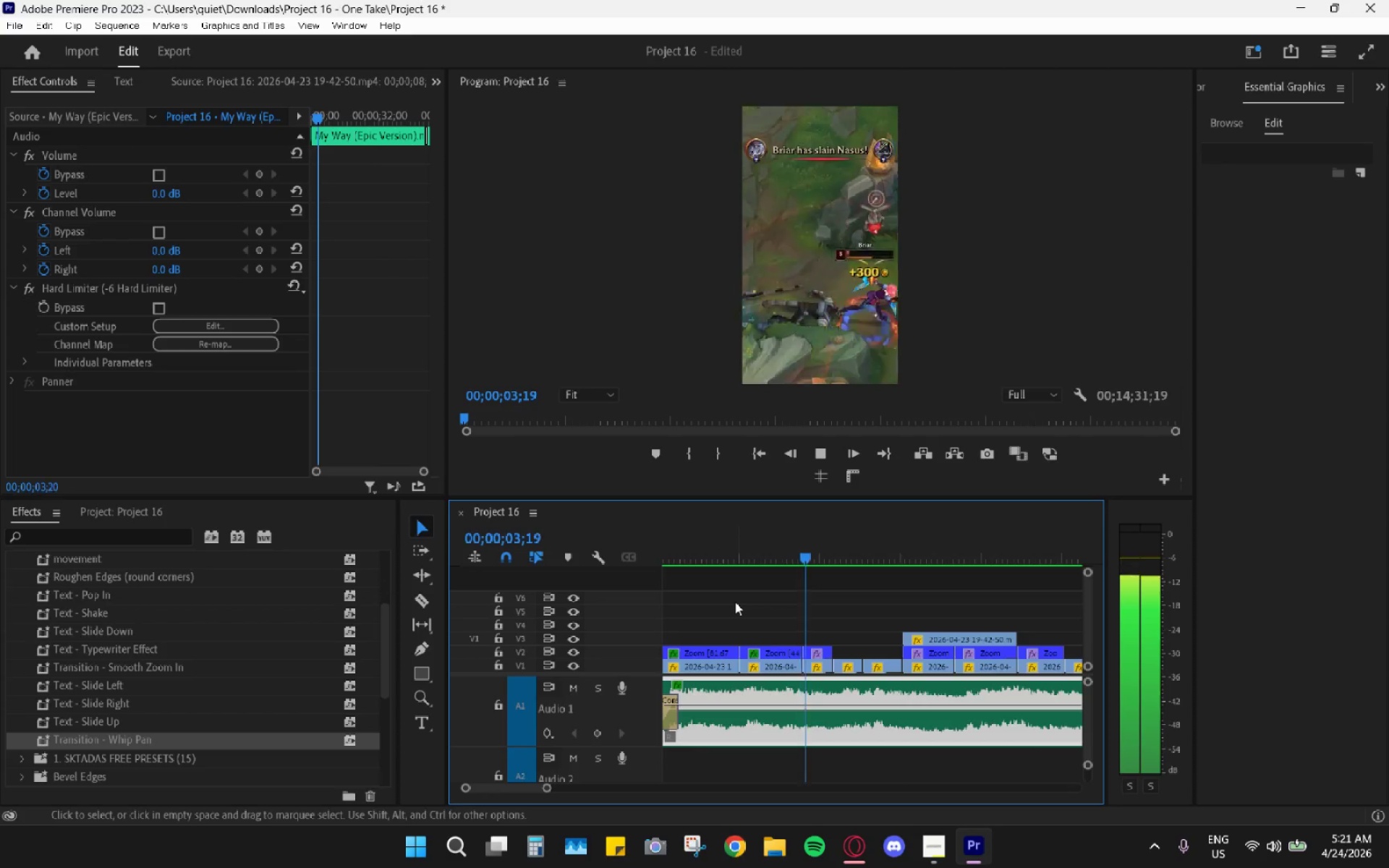 
key(Space)
 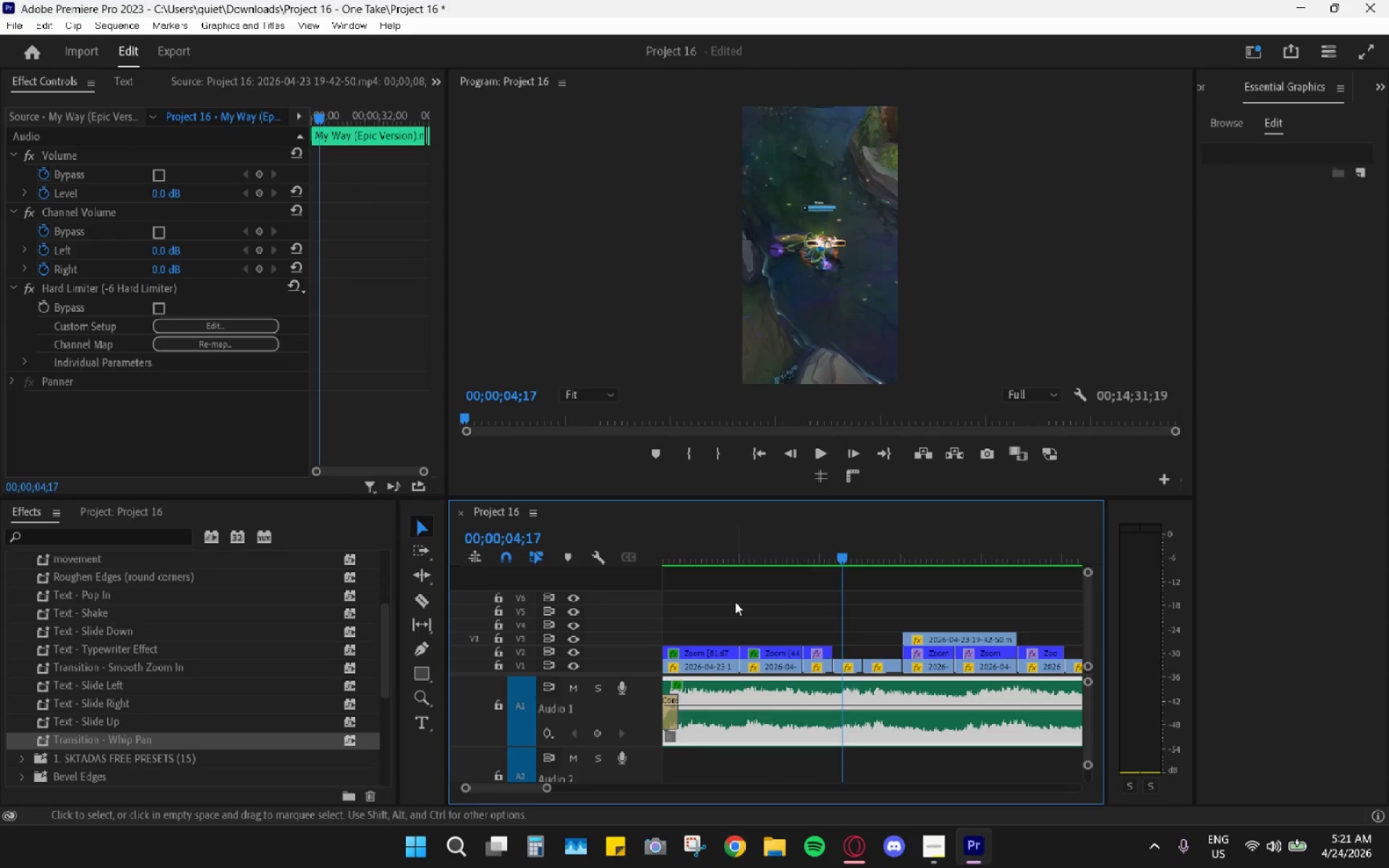 
key(Space)
 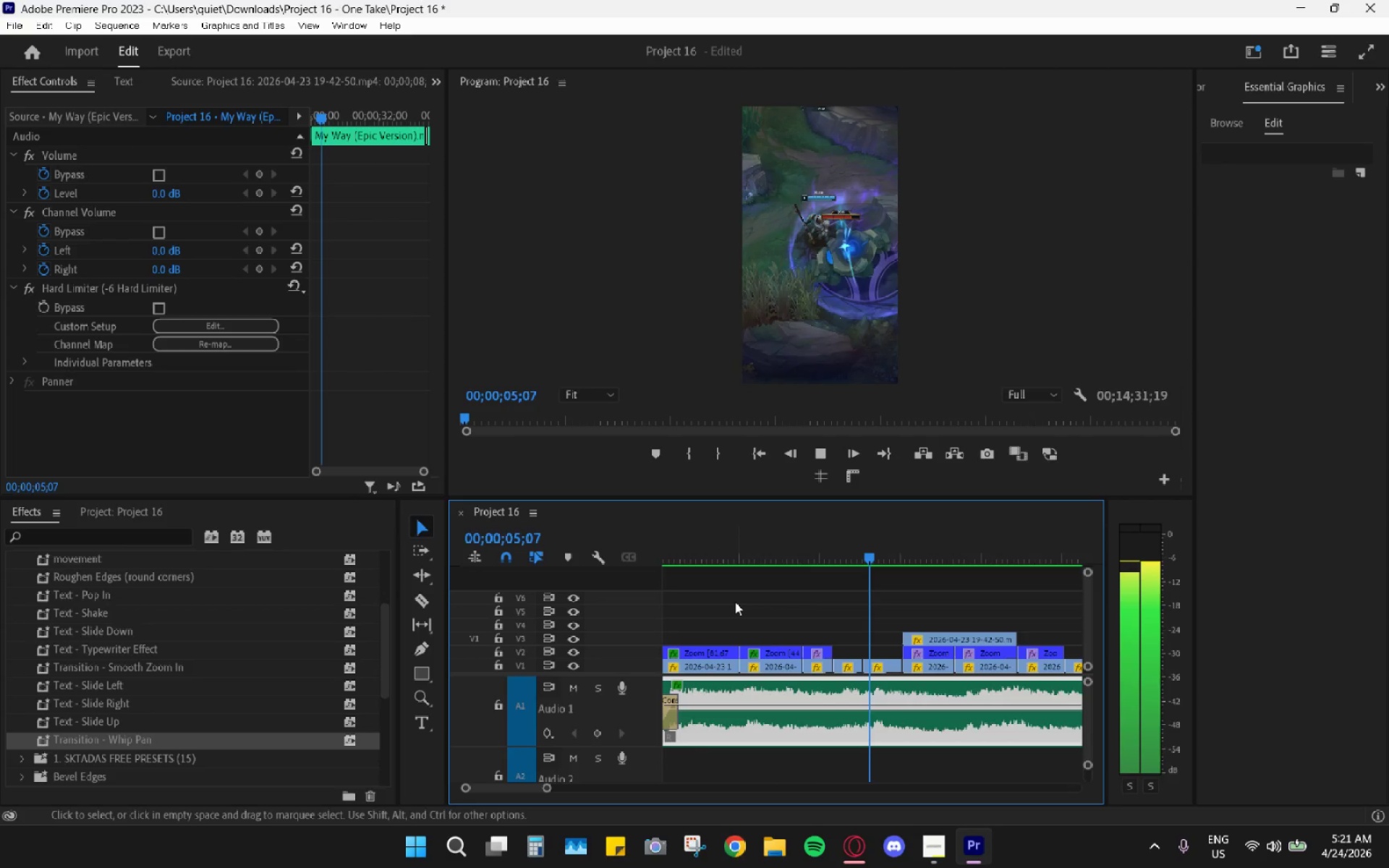 
key(Space)
 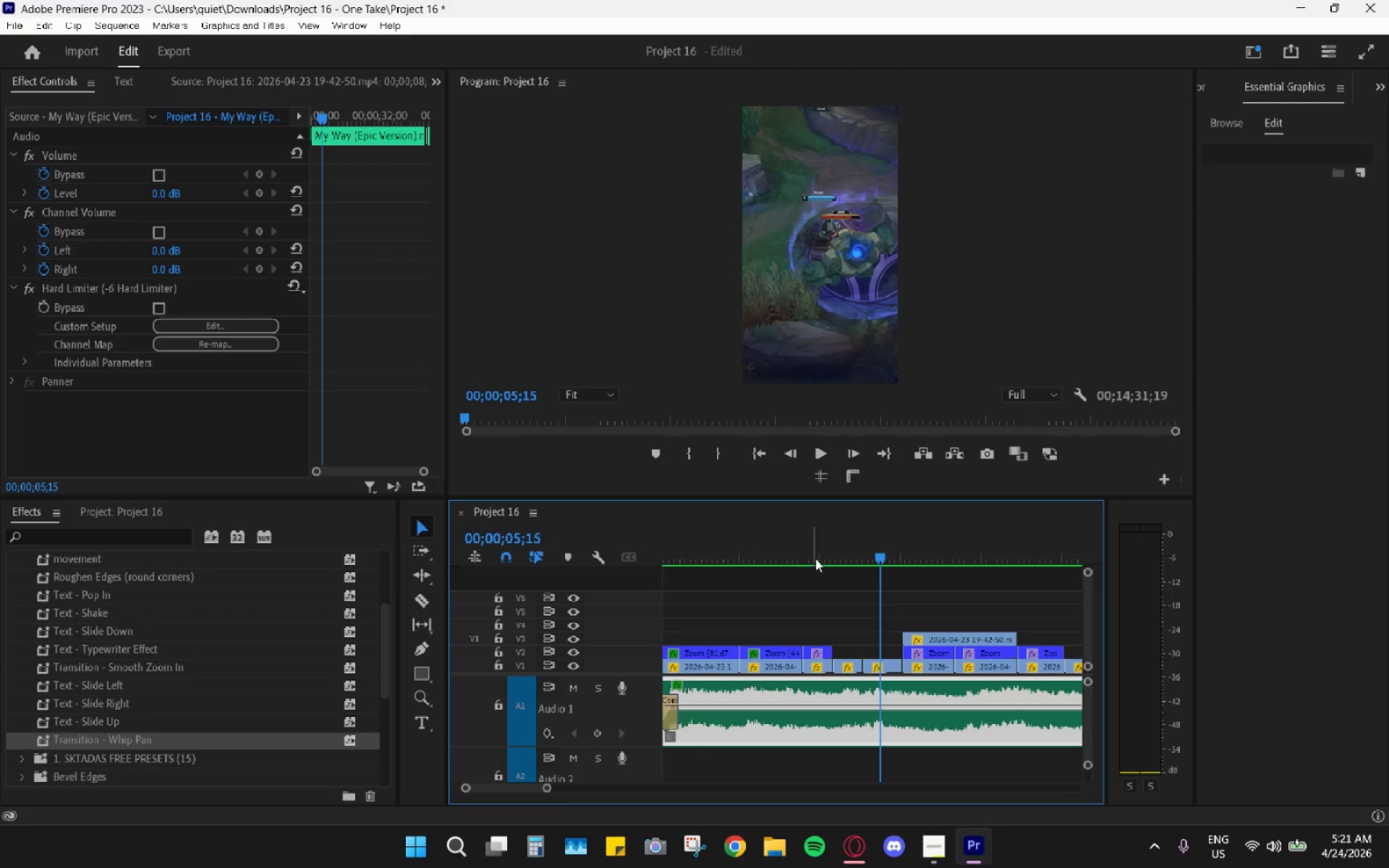 
left_click_drag(start_coordinate=[819, 553], to_coordinate=[811, 551])
 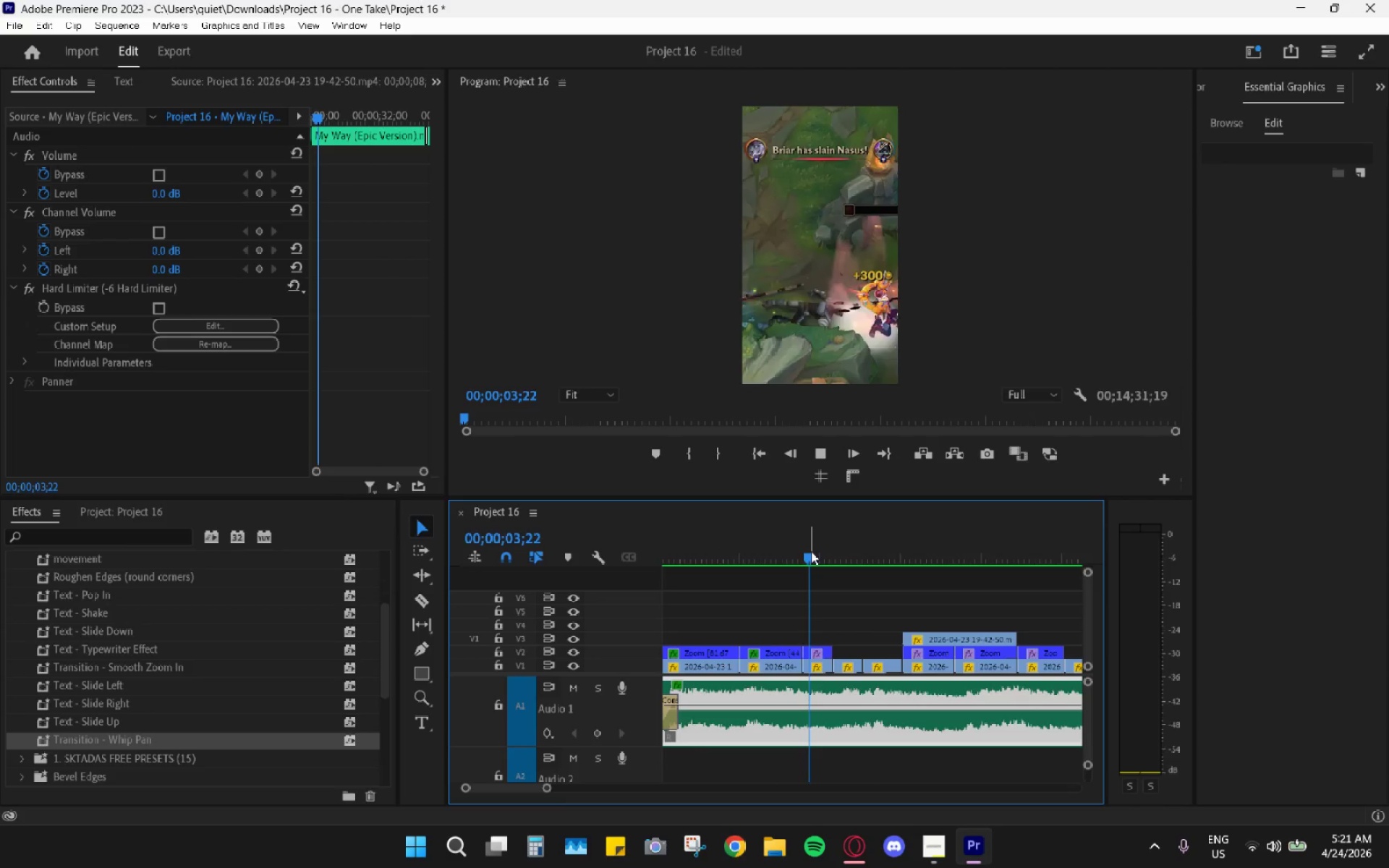 
key(Space)
 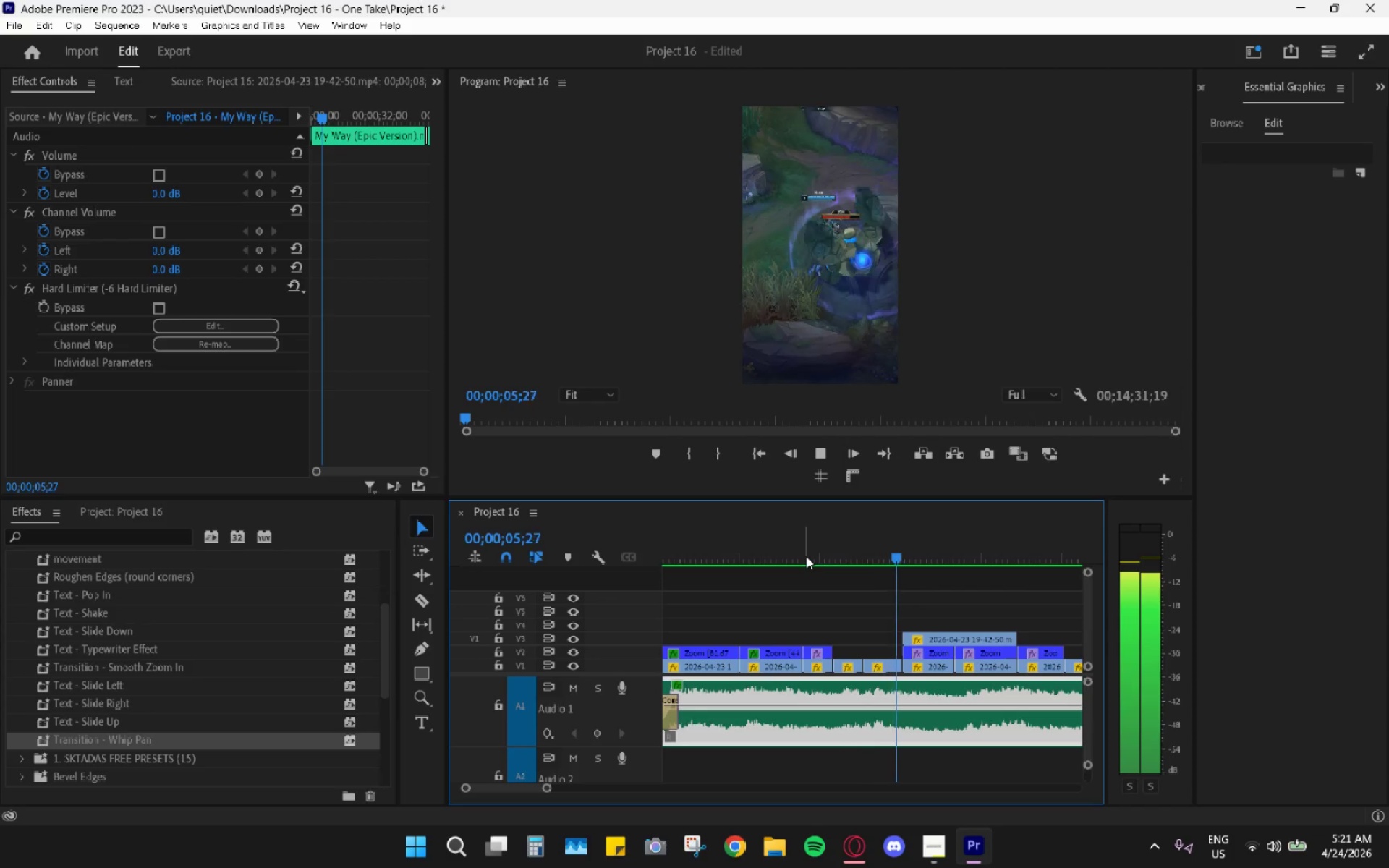 
key(Space)
 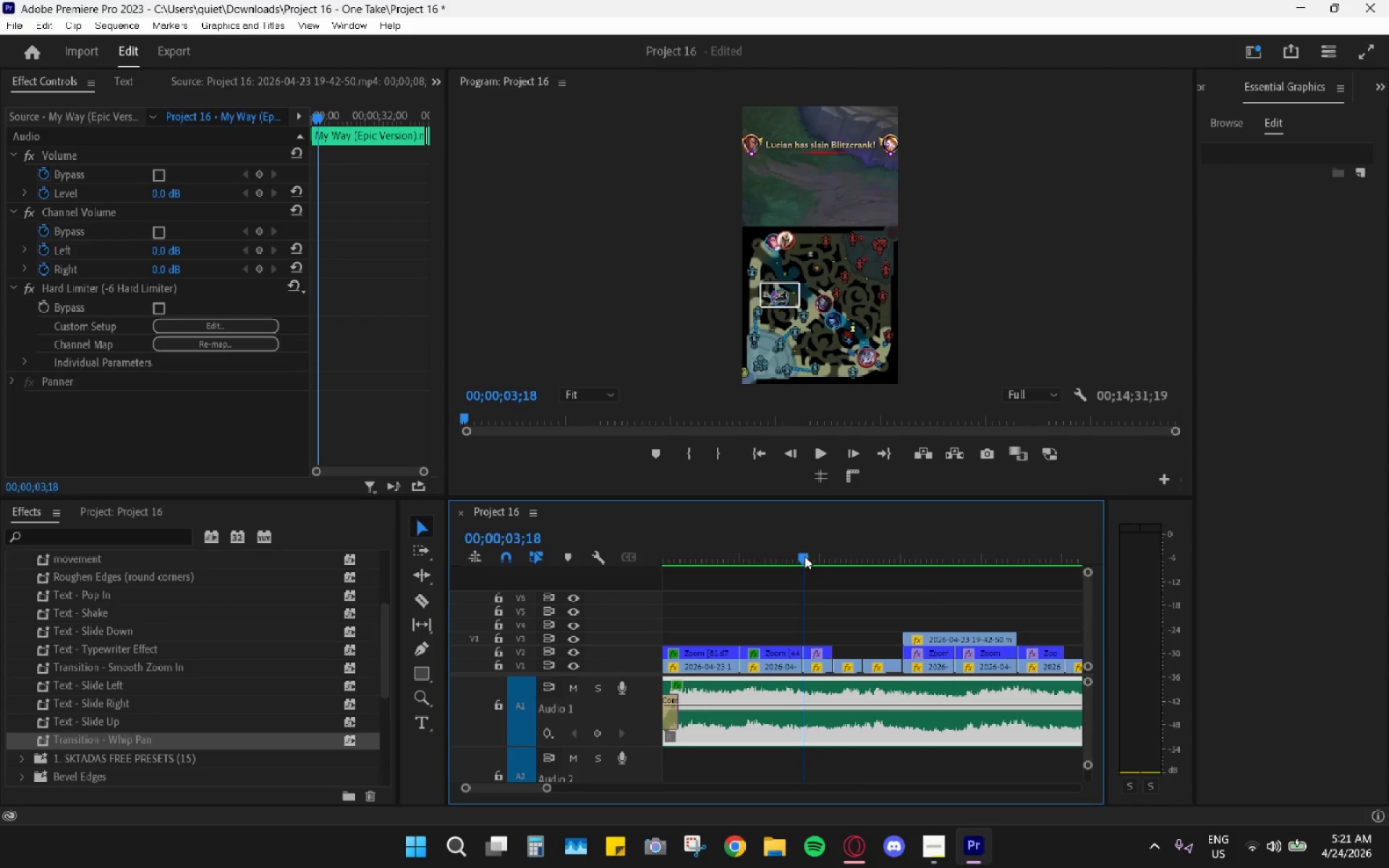 
key(Space)
 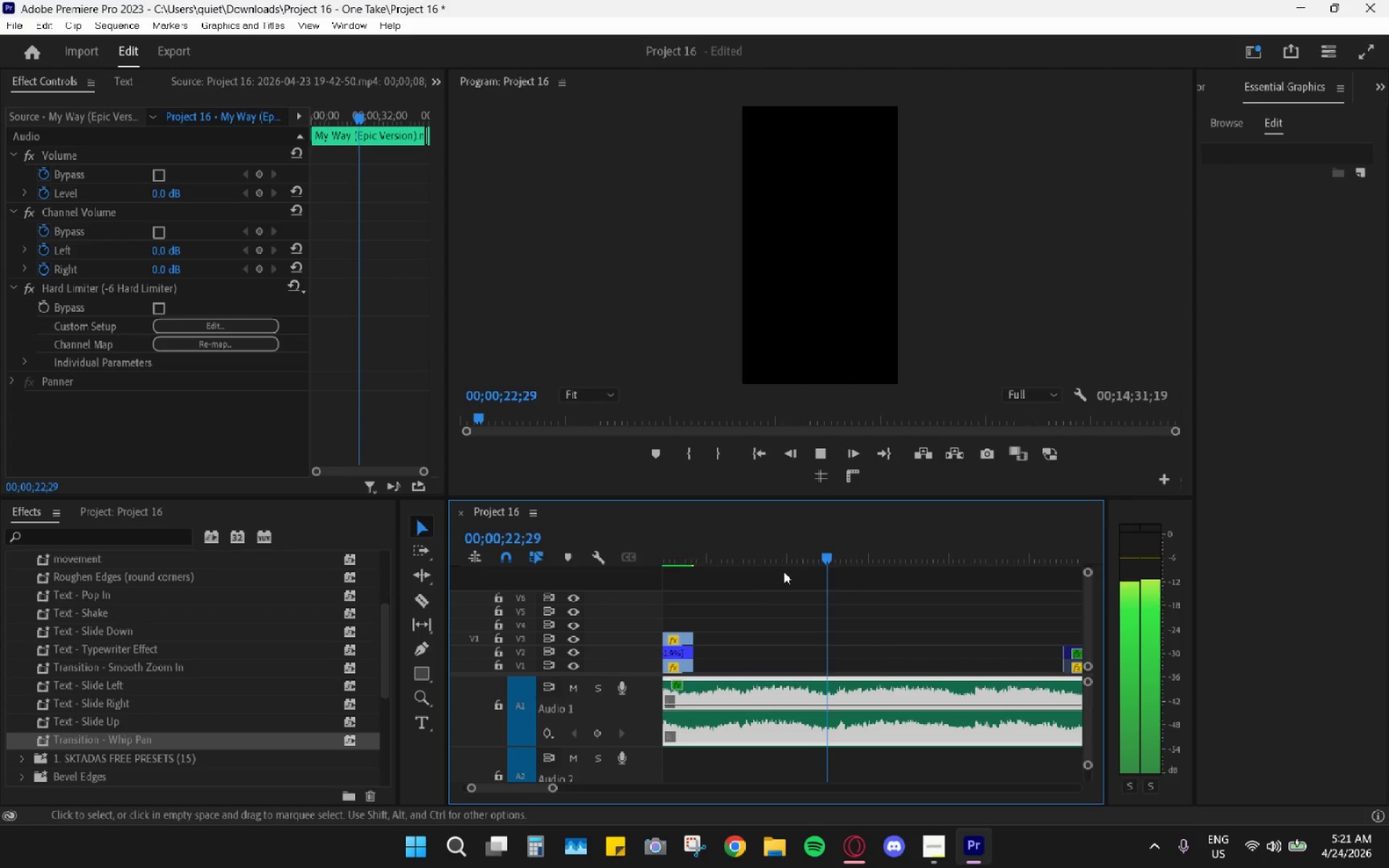 
wait(24.62)
 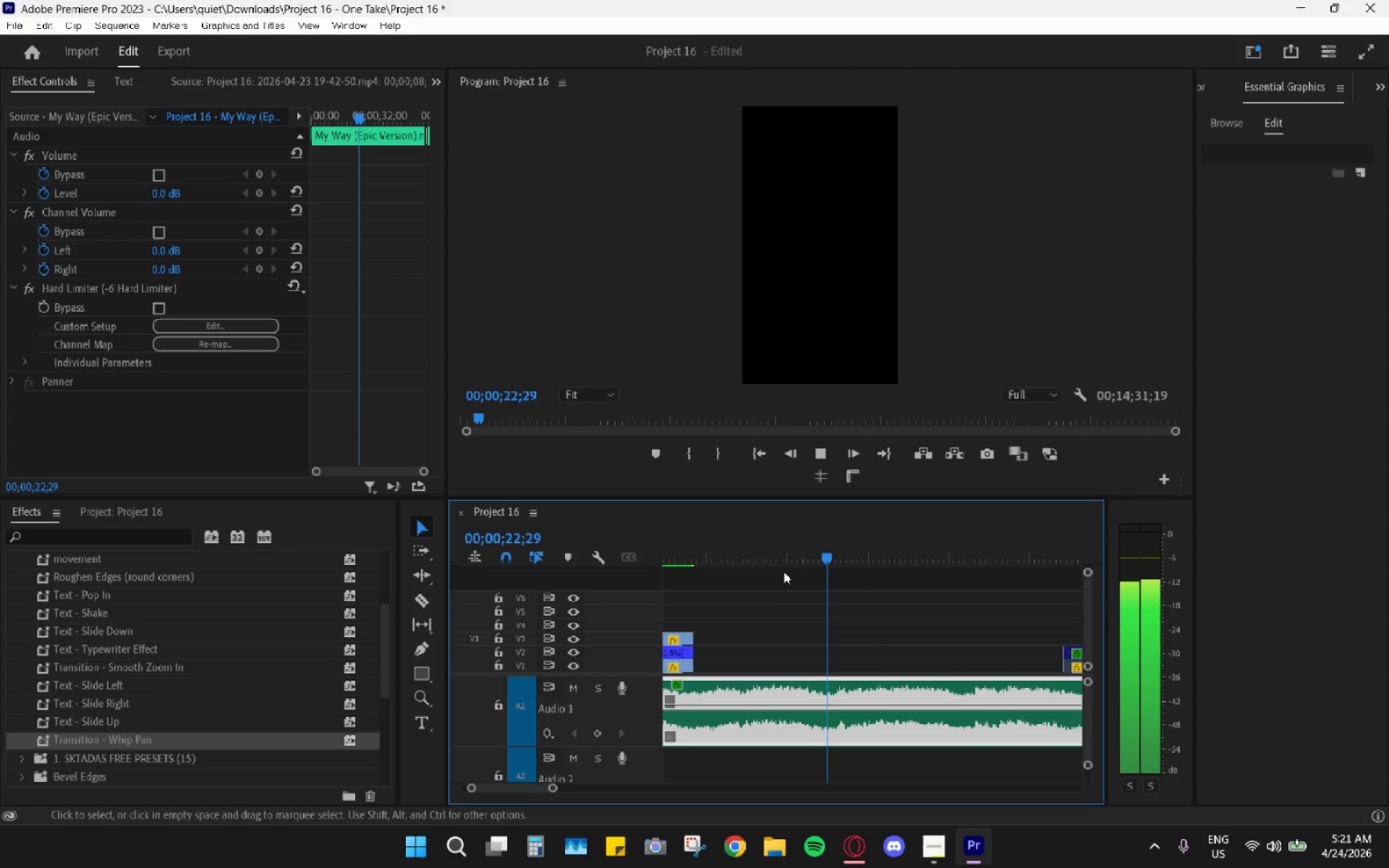 
mouse_move([851, 745])
 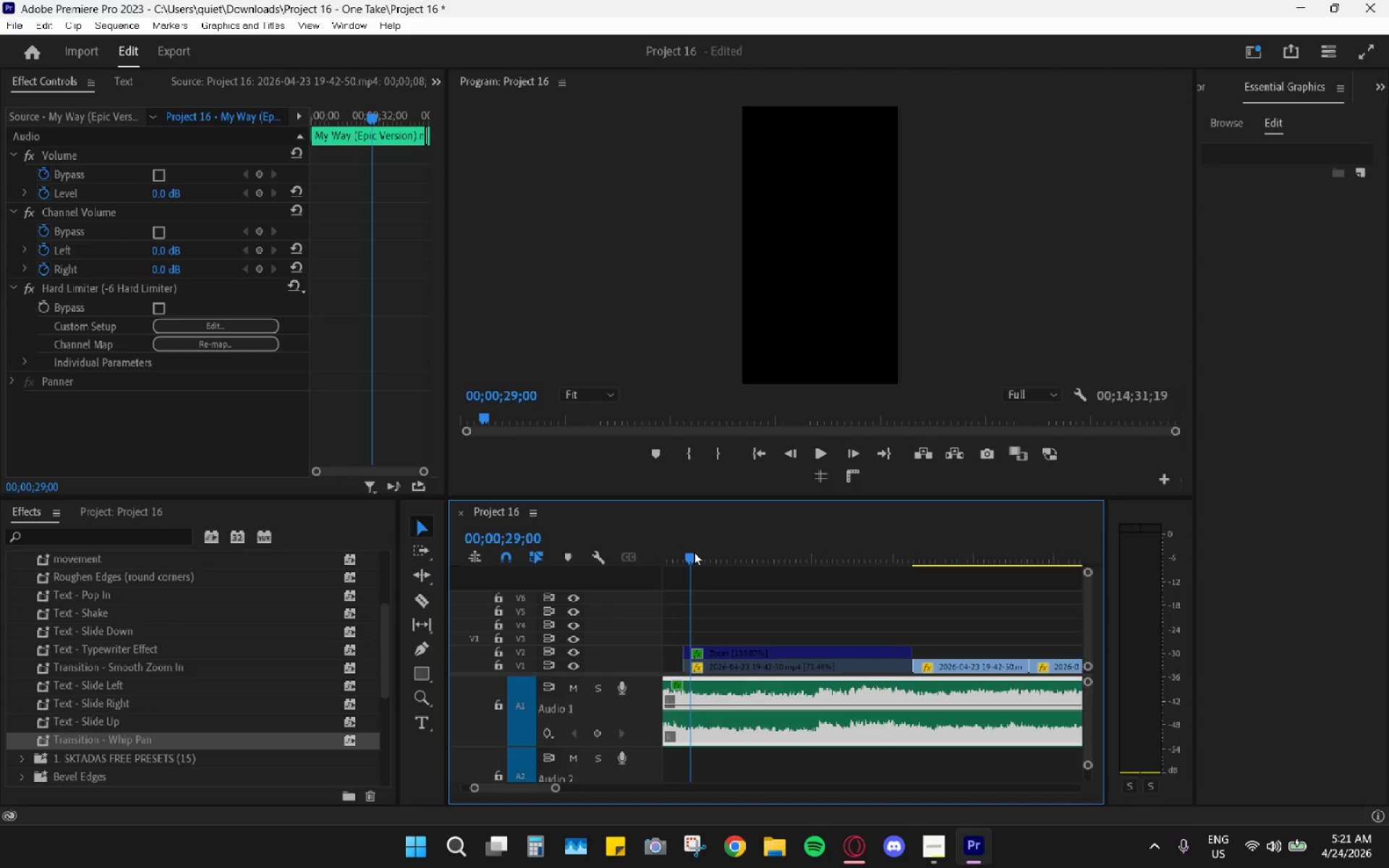 
key(Space)
 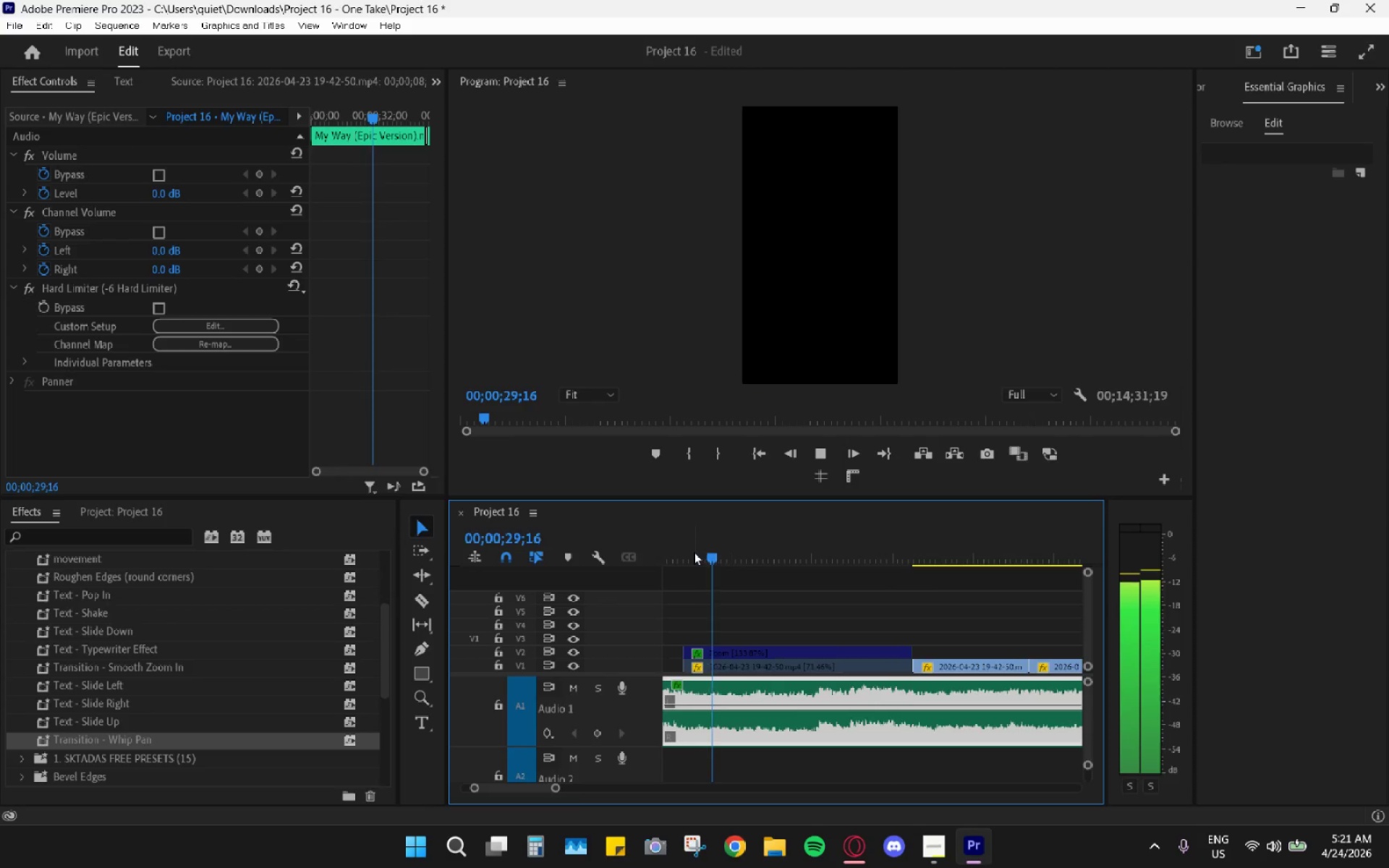 
key(Space)
 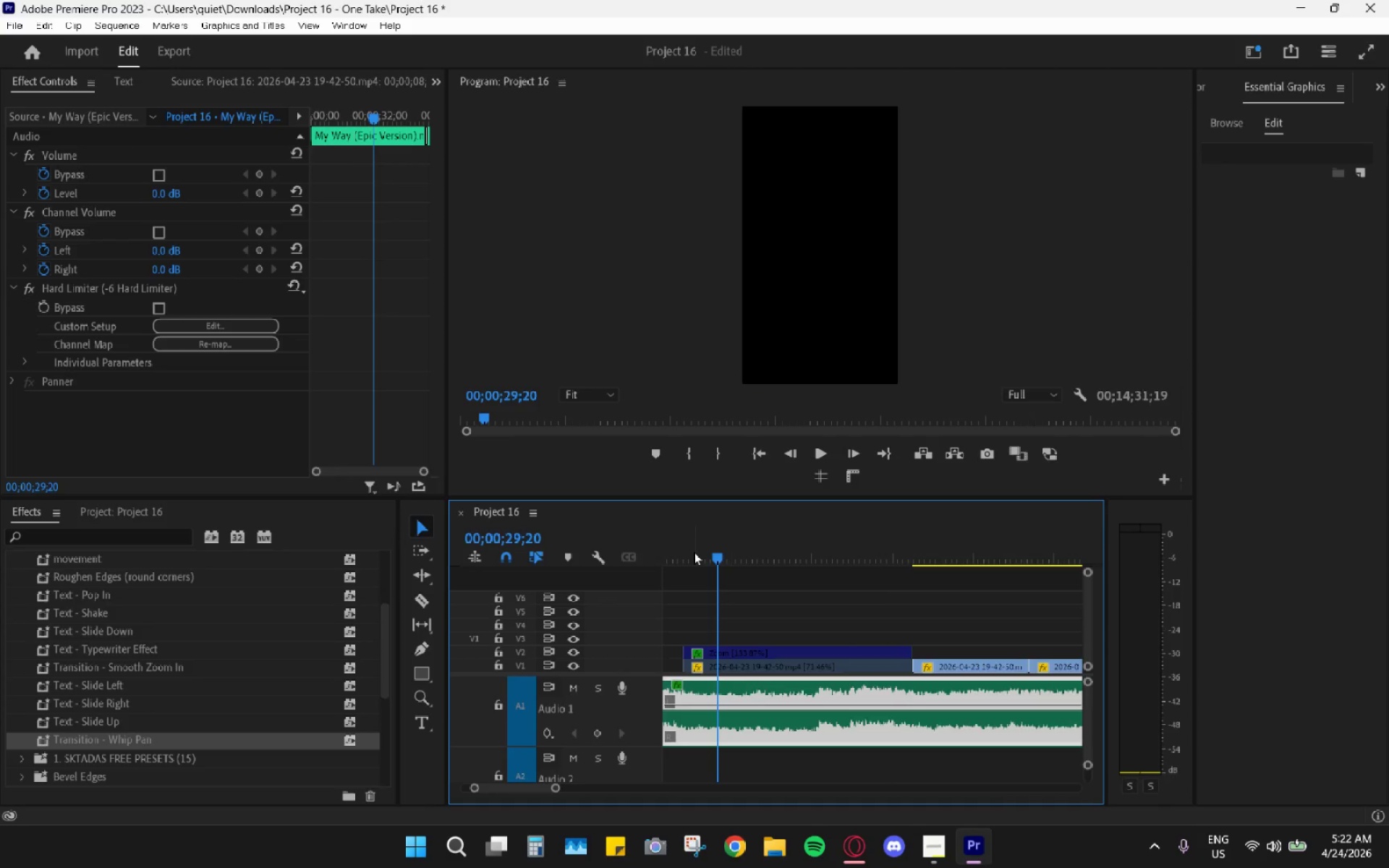 
wait(6.69)
 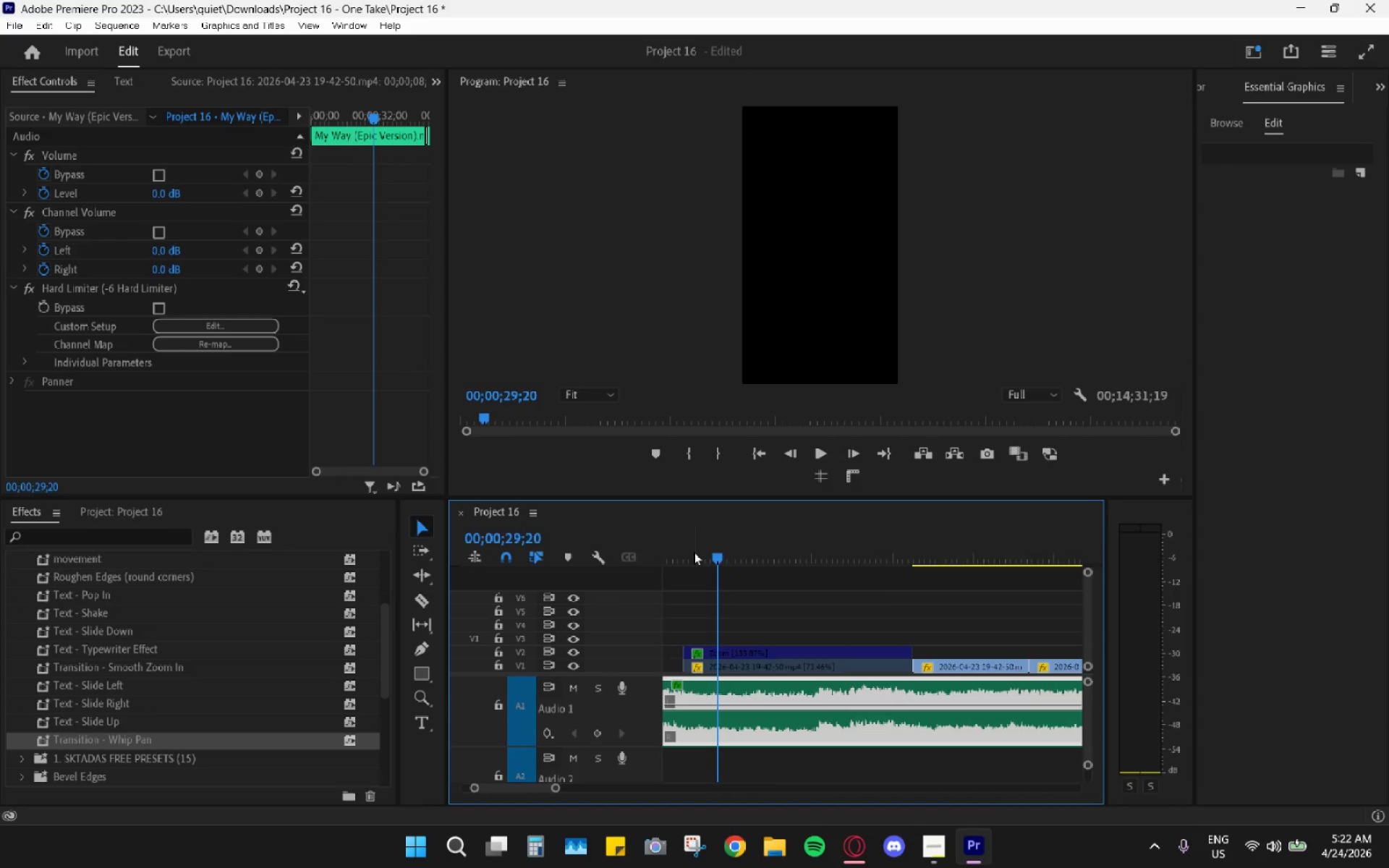 
left_click_drag(start_coordinate=[721, 555], to_coordinate=[701, 555])
 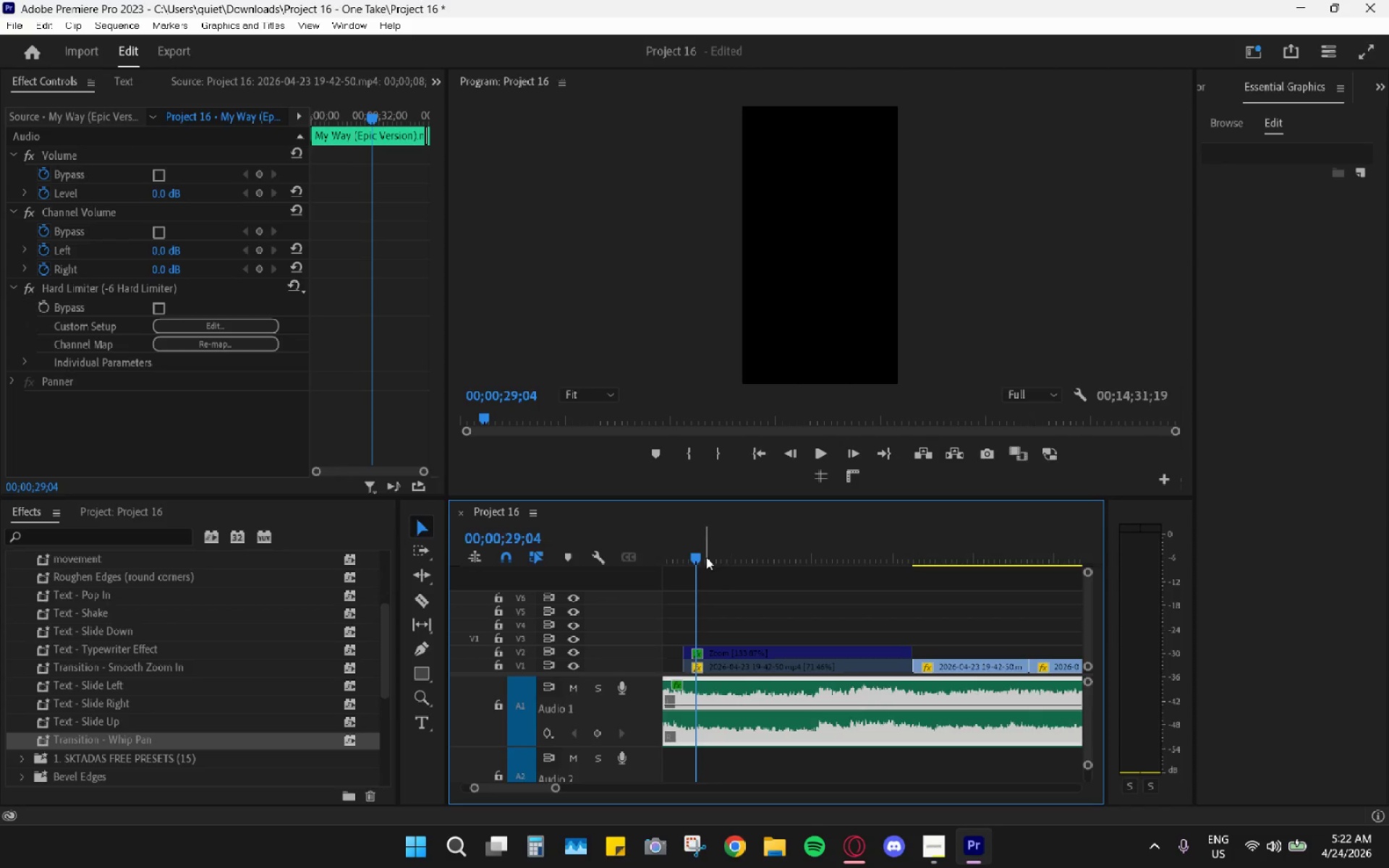 
key(Space)
 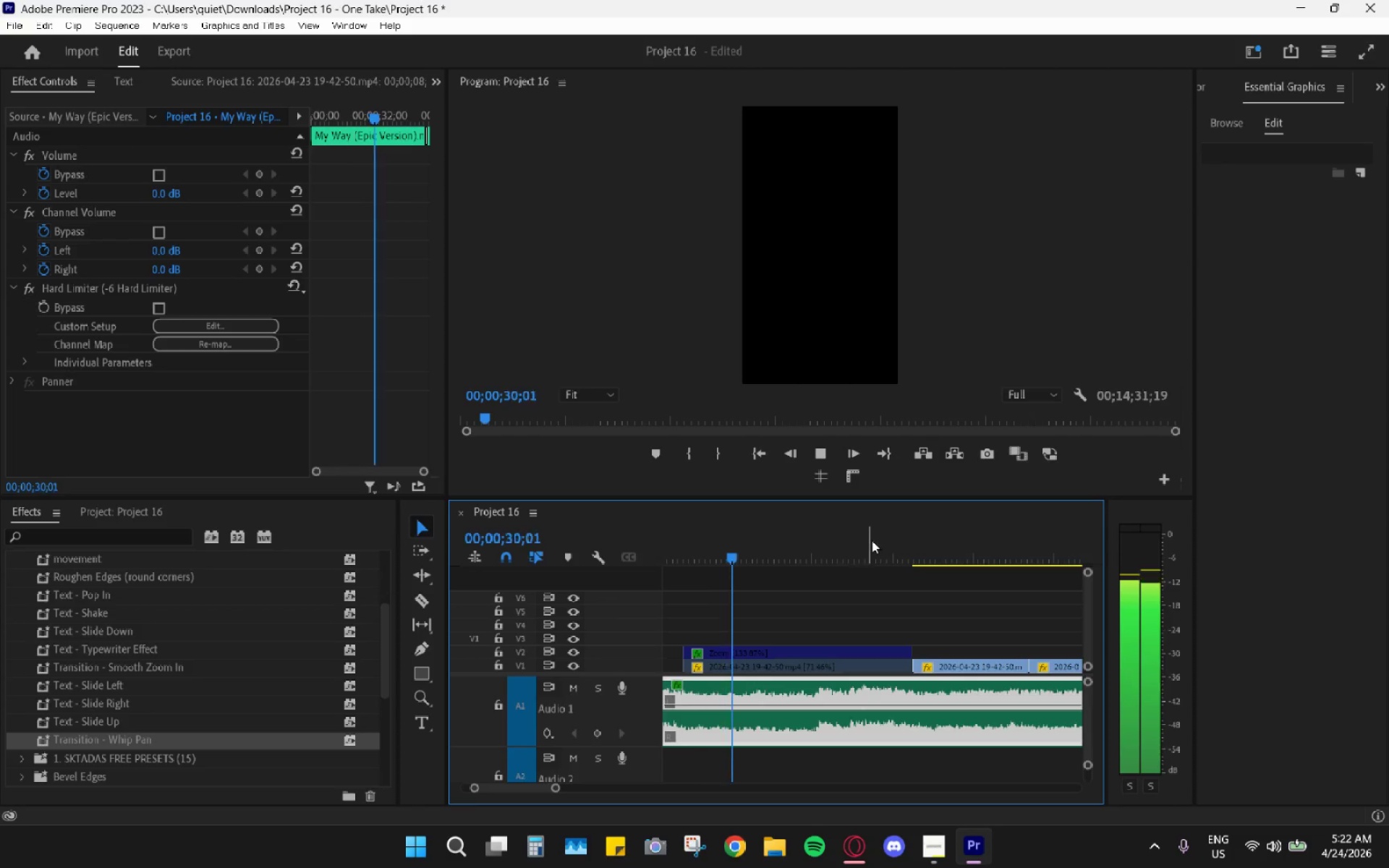 
left_click_drag(start_coordinate=[891, 540], to_coordinate=[913, 542])
 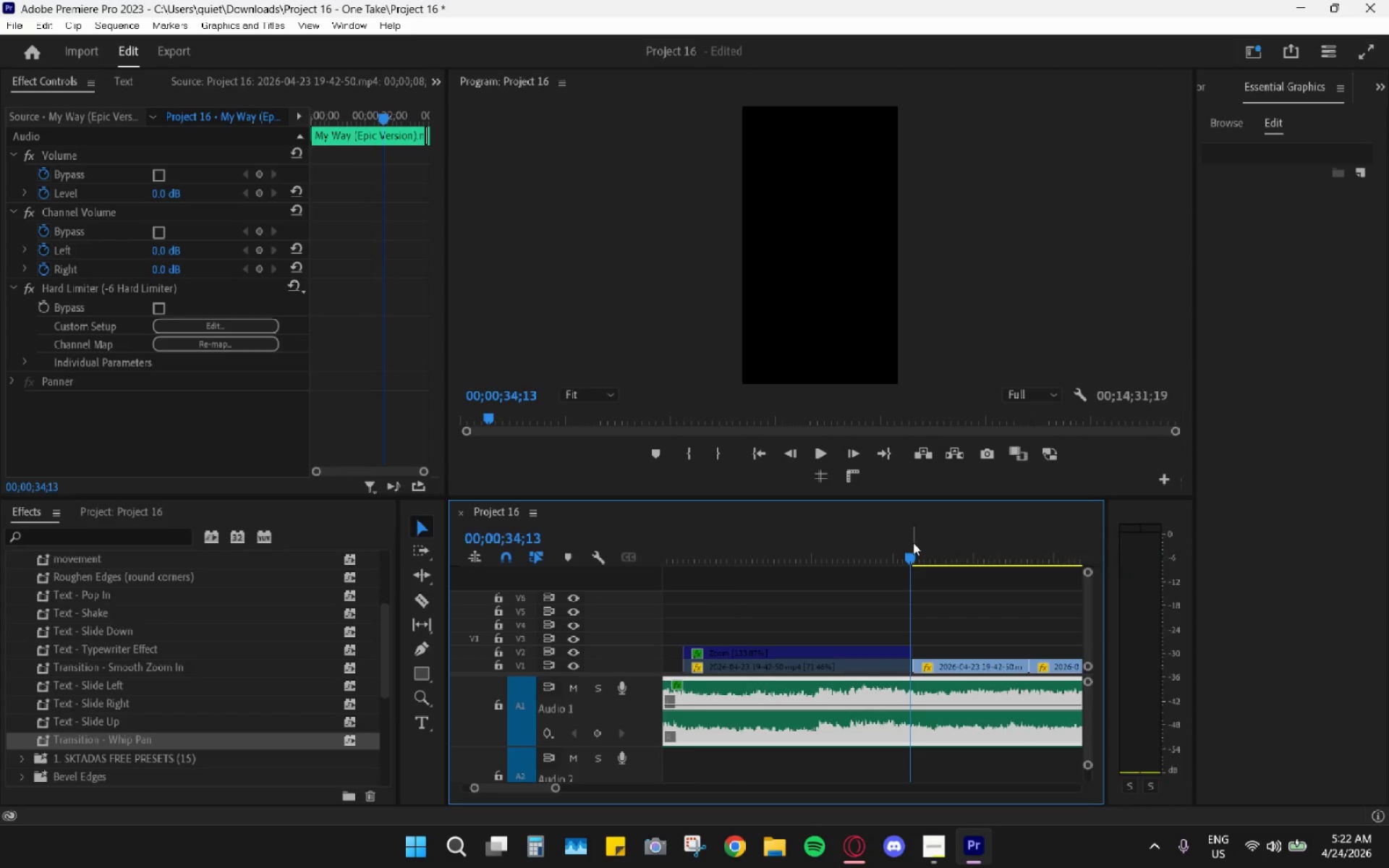 
key(Space)
 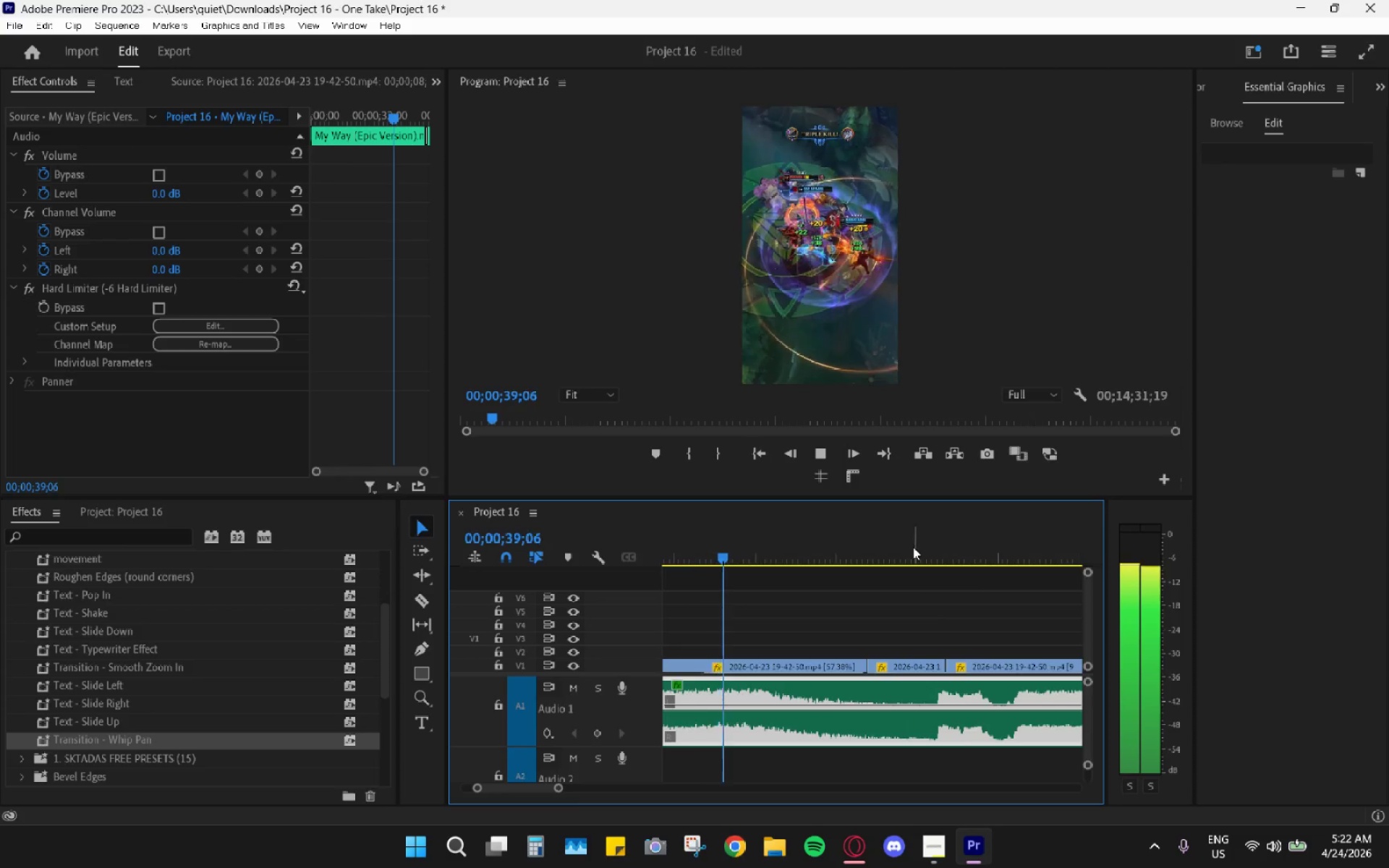 
wait(9.81)
 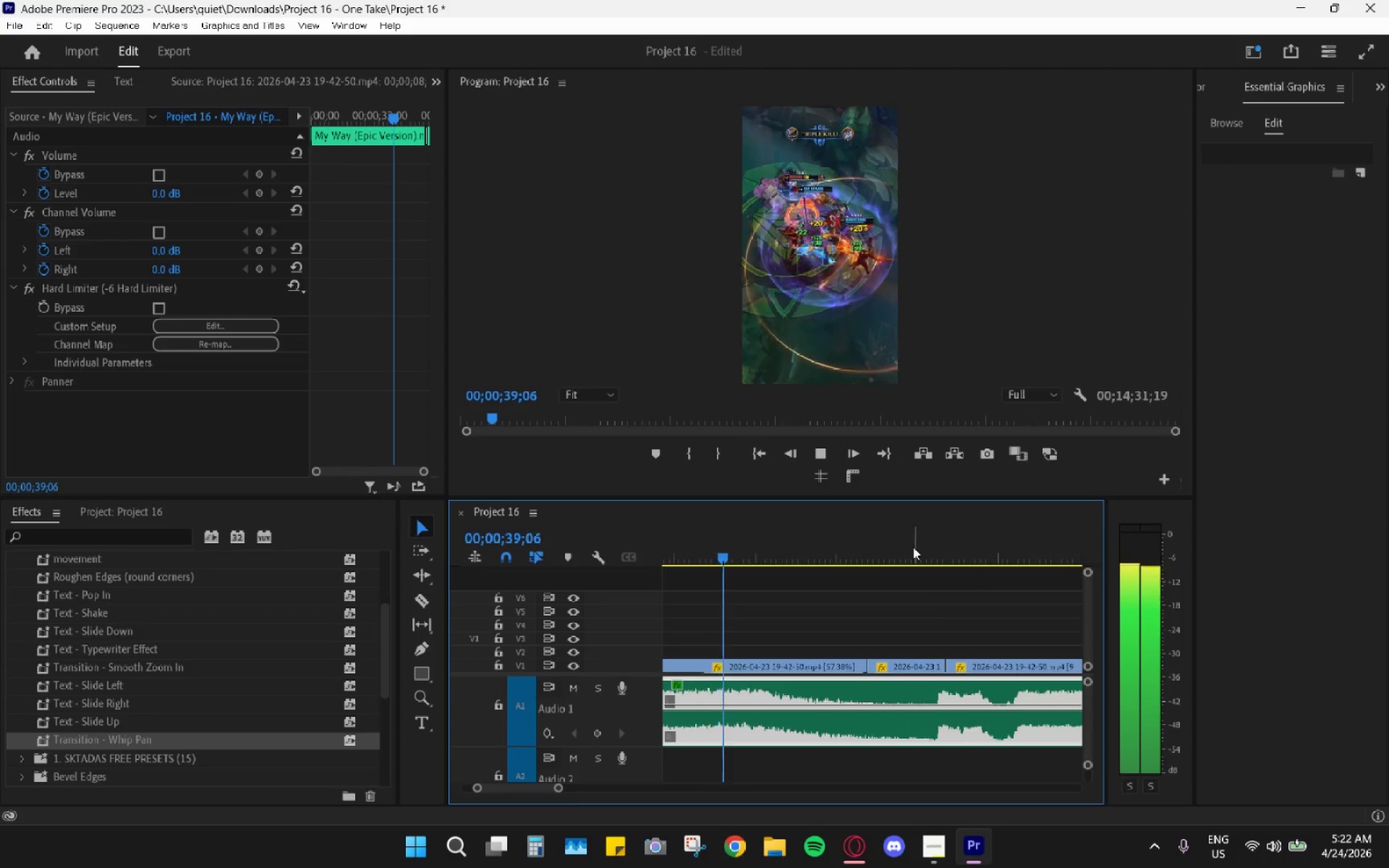 
key(Space)
 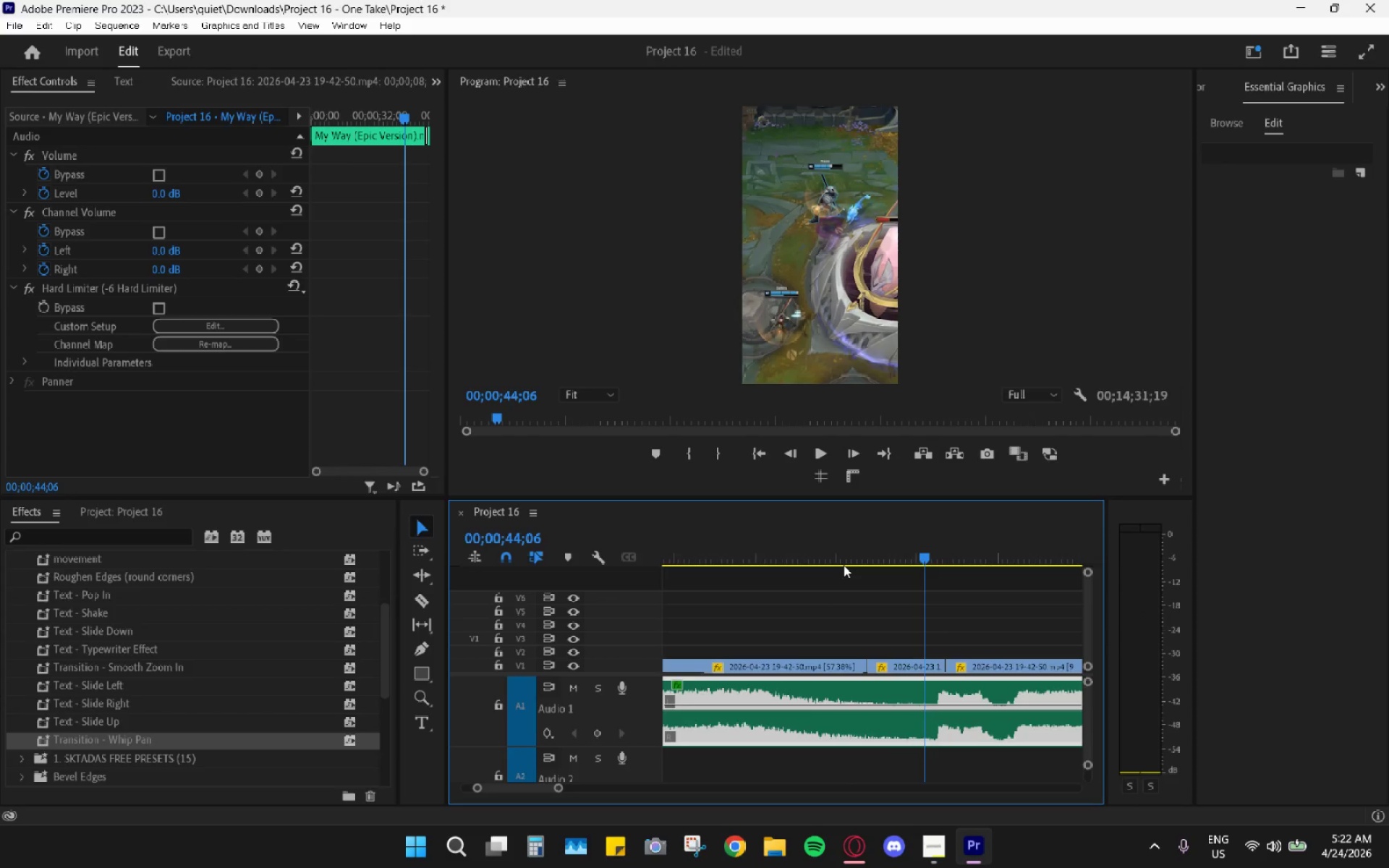 
wait(8.36)
 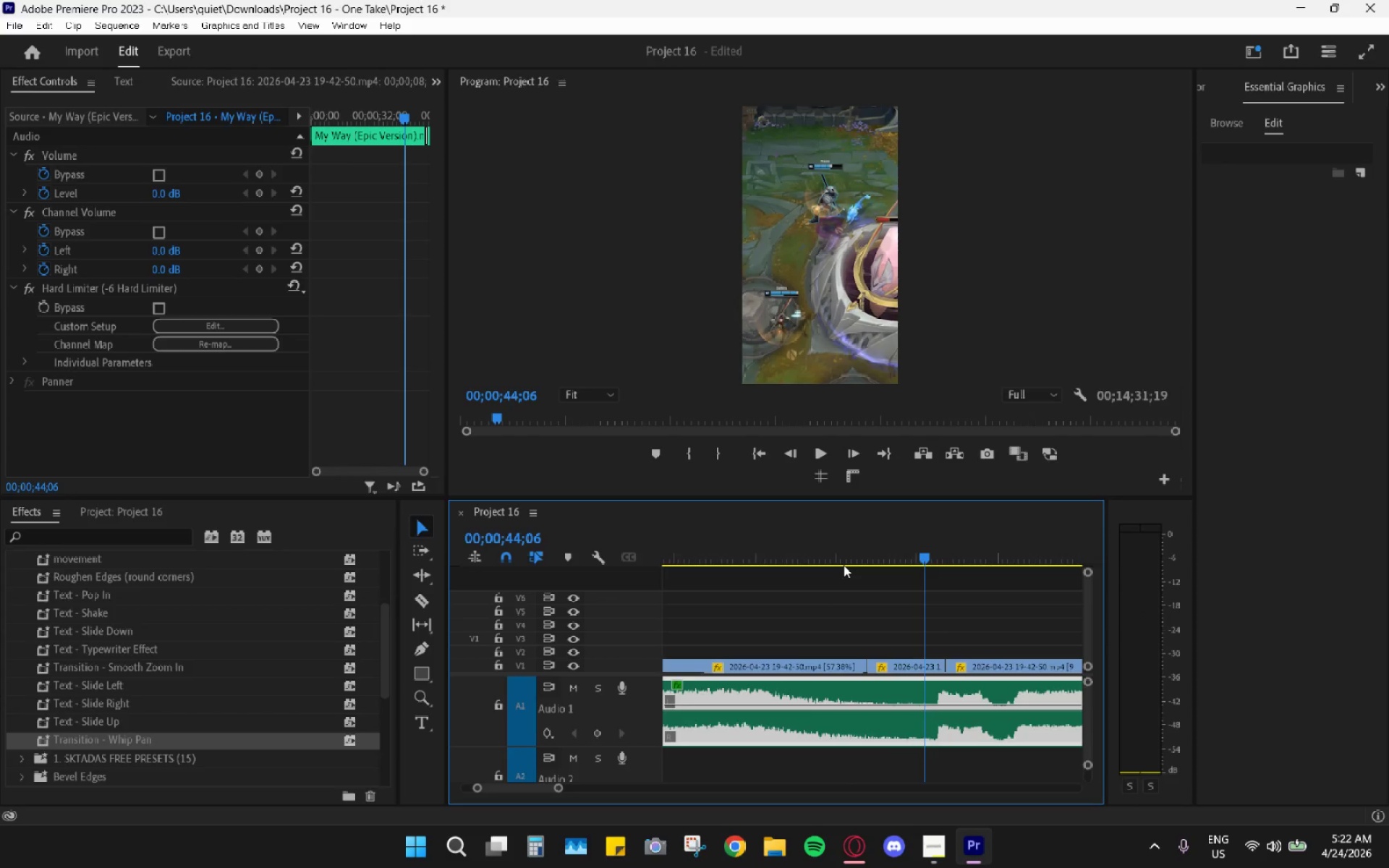 
mouse_move([844, 682])
 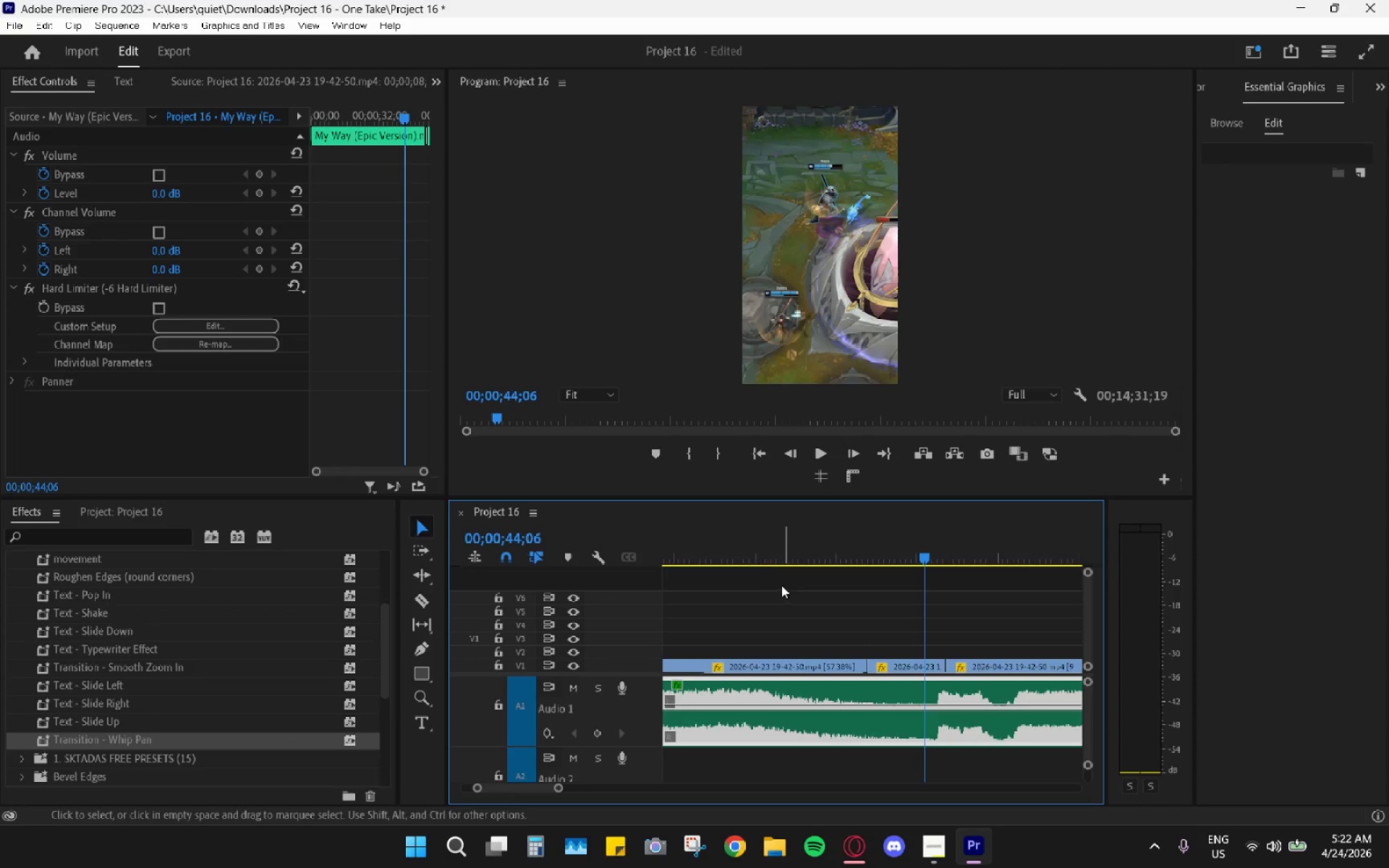 
left_click_drag(start_coordinate=[749, 553], to_coordinate=[645, 538])
 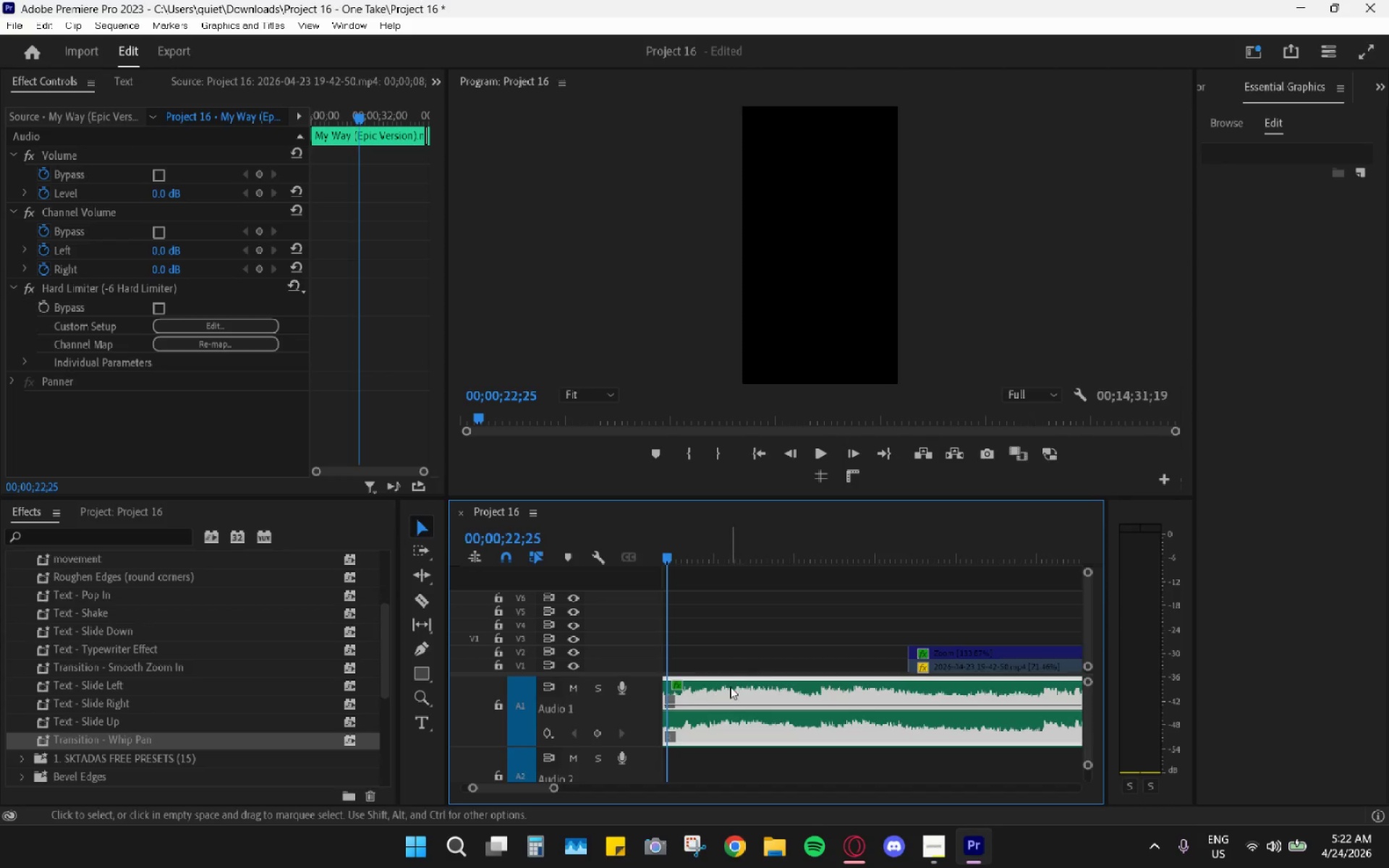 
hold_key(key=AltLeft, duration=1.06)
scroll: coordinate [722, 700], scroll_direction: down, amount: 15.0
 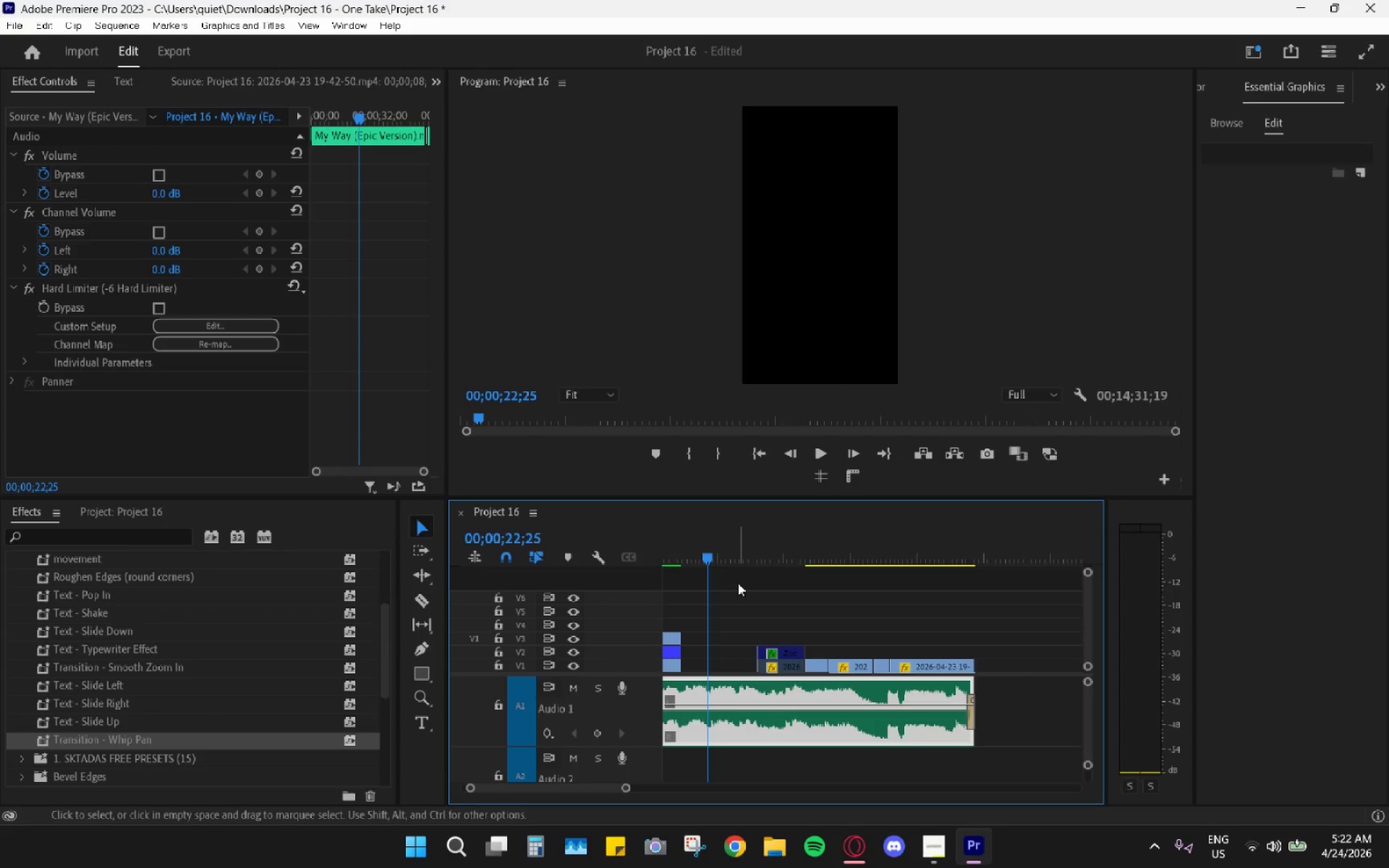 
wait(21.59)
 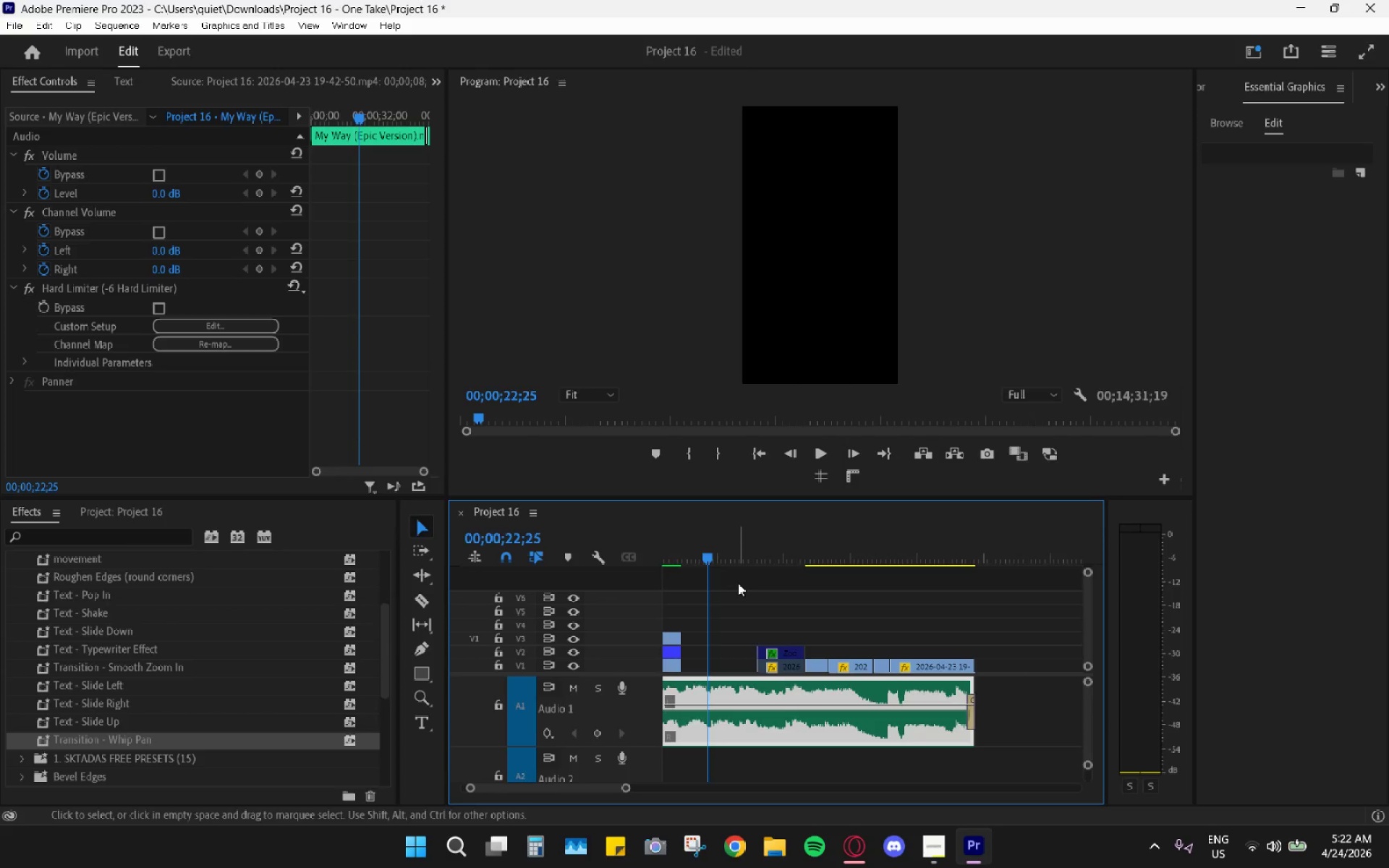 
left_click_drag(start_coordinate=[736, 536], to_coordinate=[859, 550])
 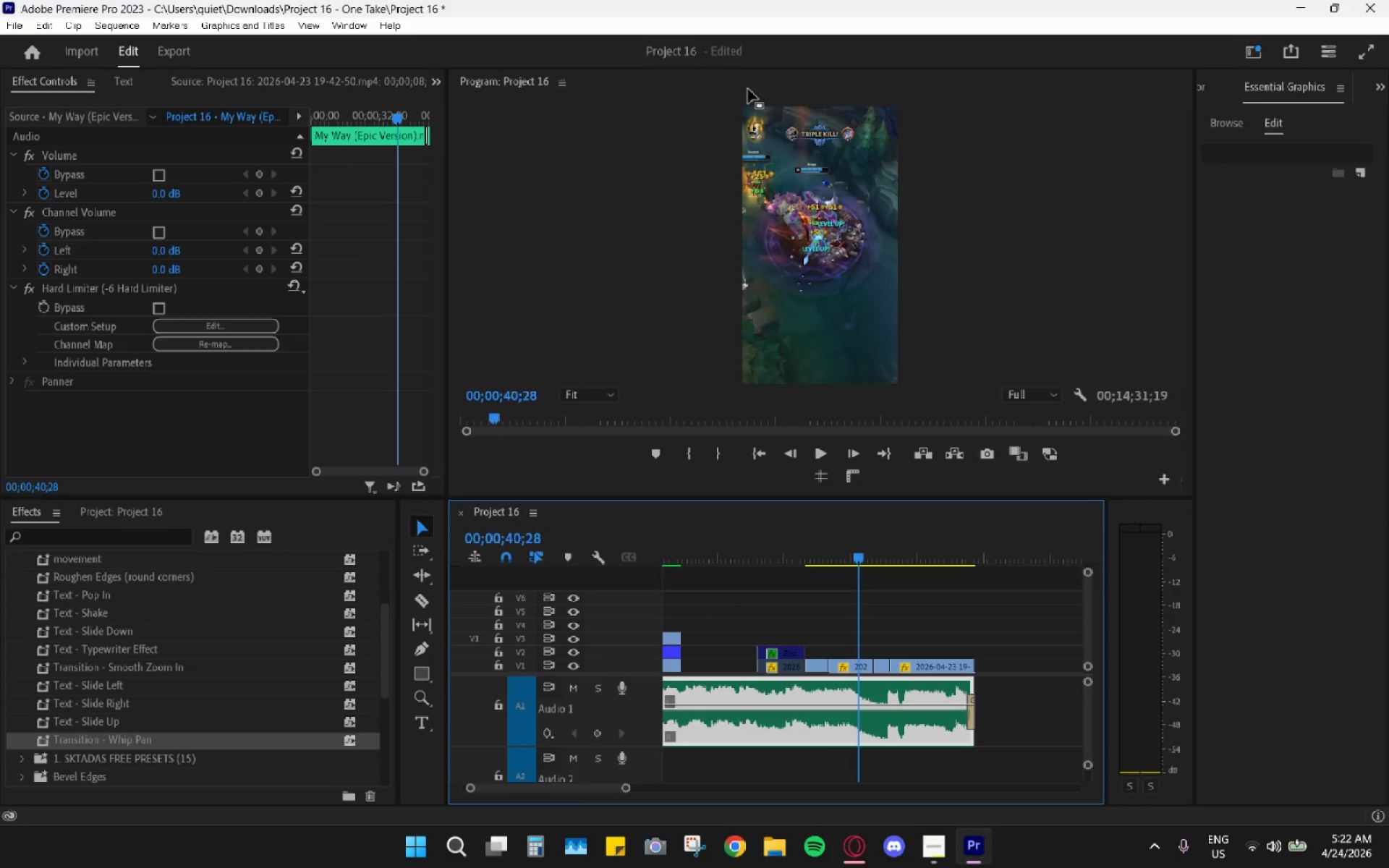 
double_click([747, 89])
 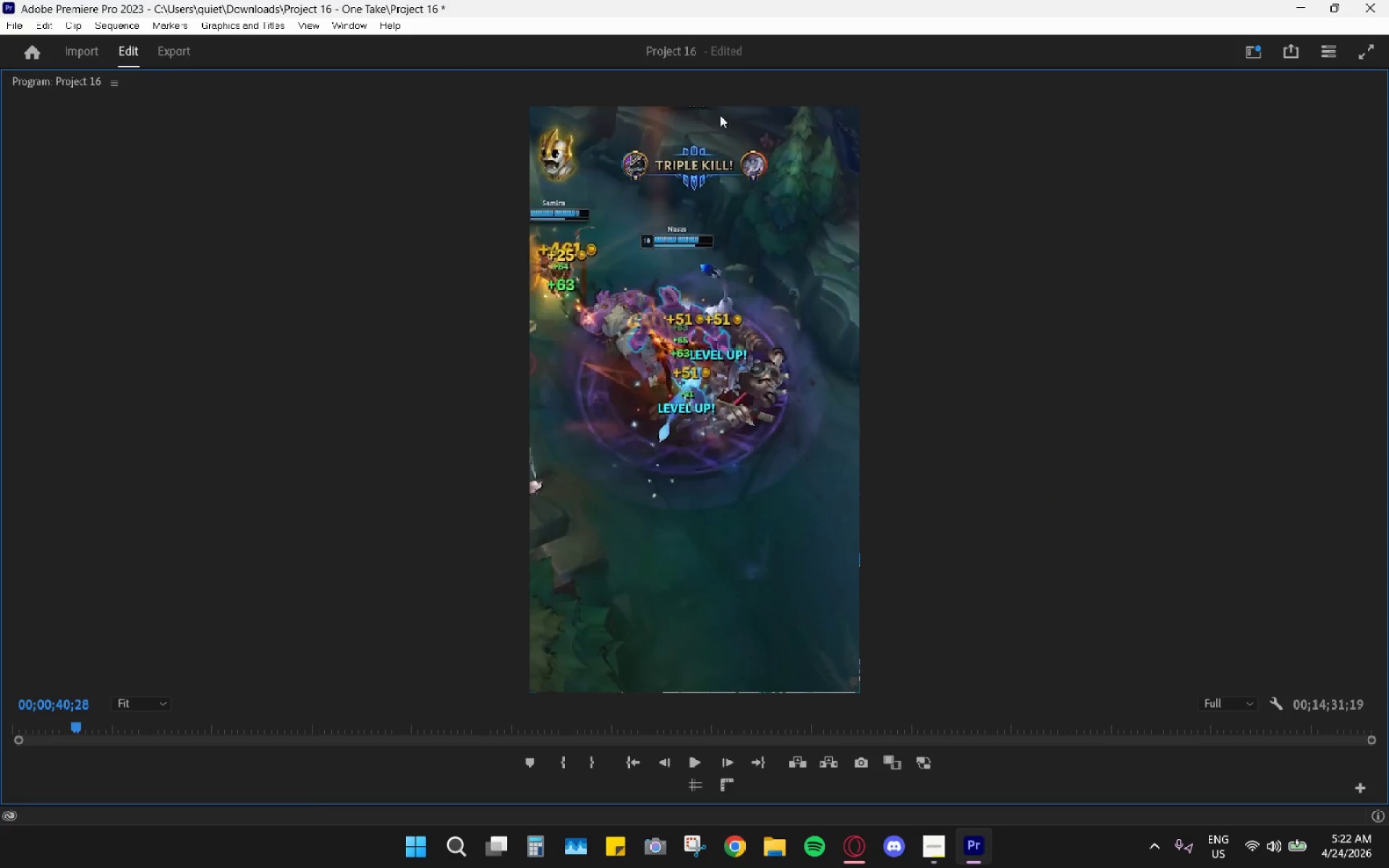 
key(Space)
 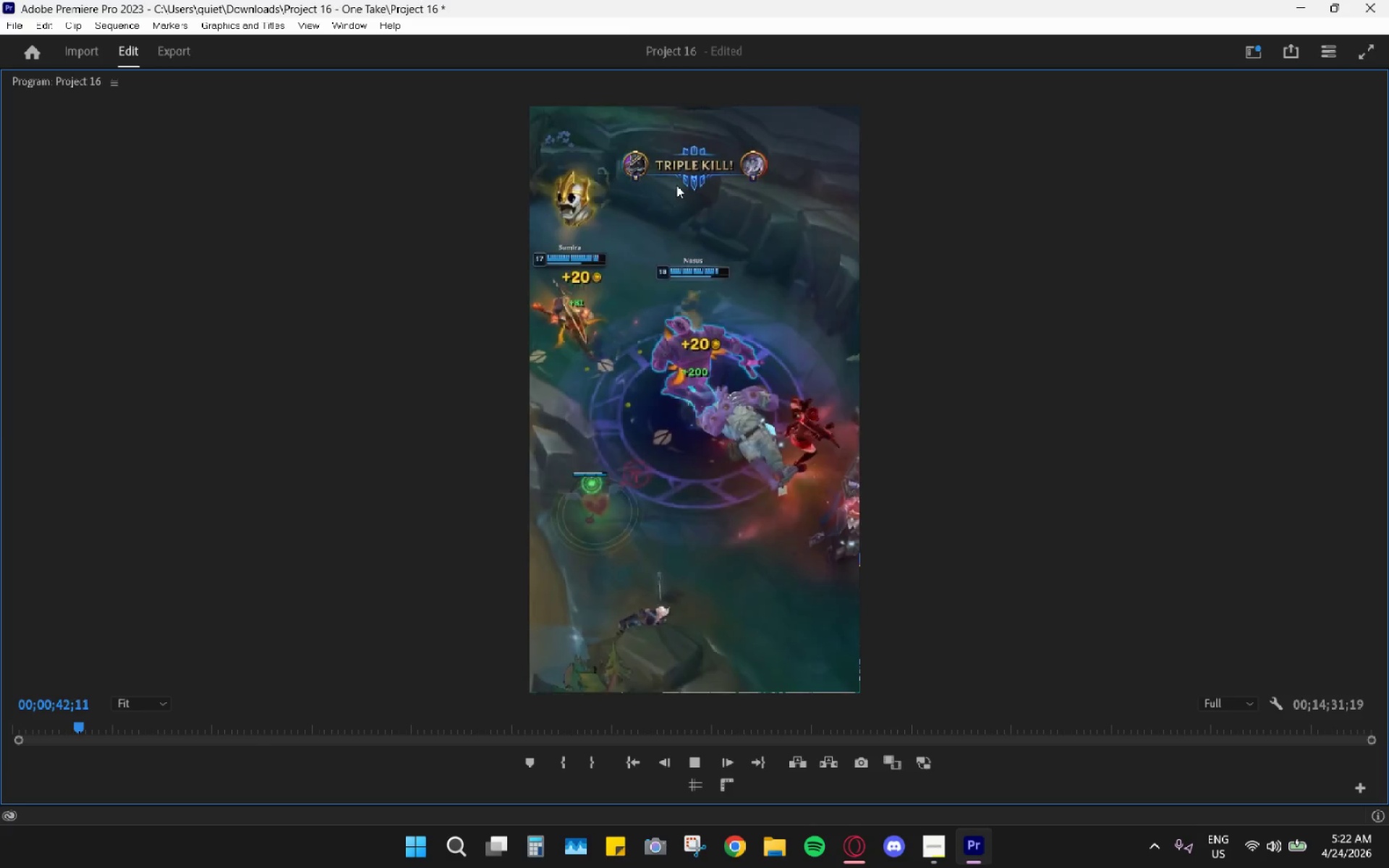 
key(Space)
 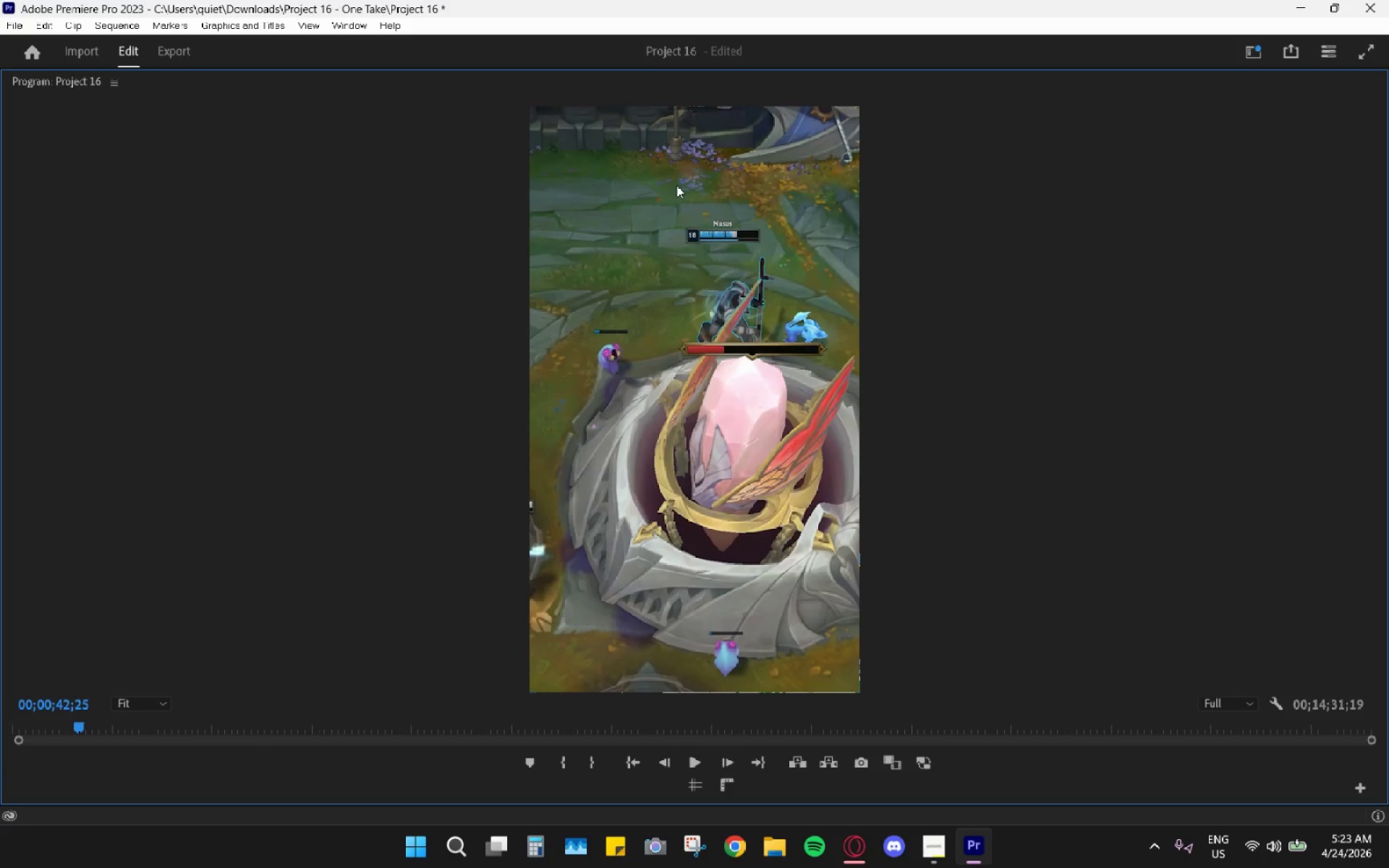 
key(Space)
 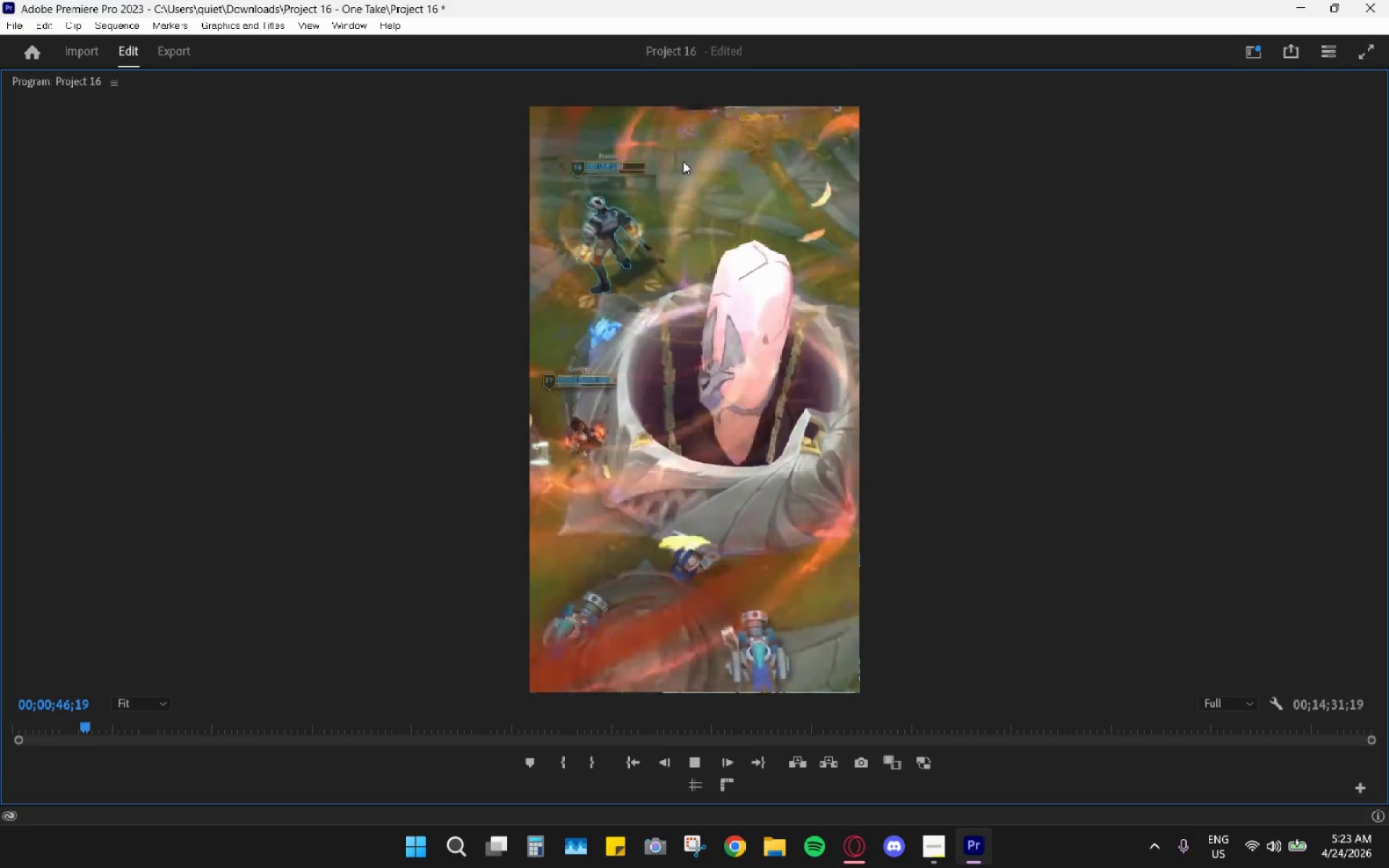 
wait(5.11)
 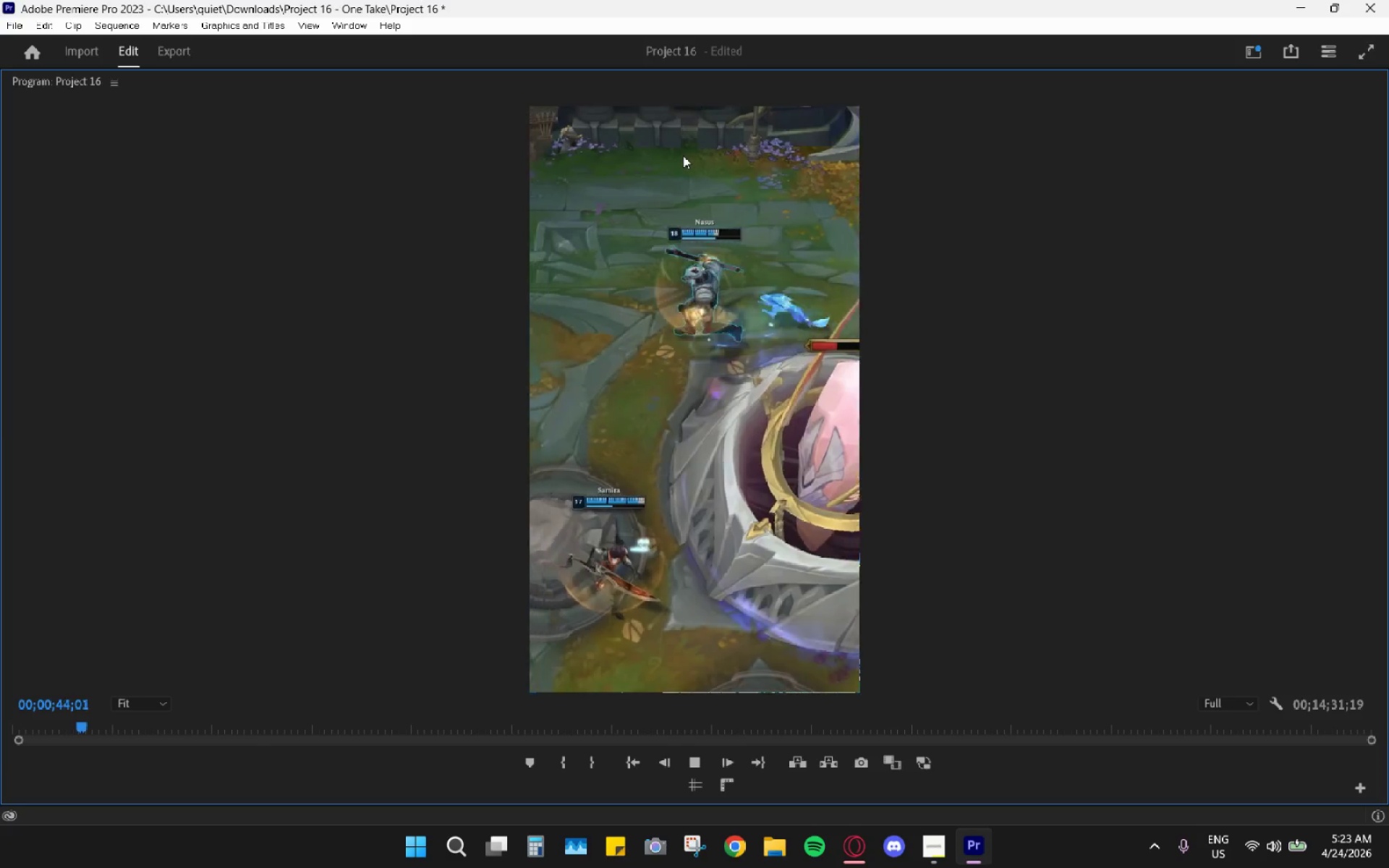 
key(Space)
 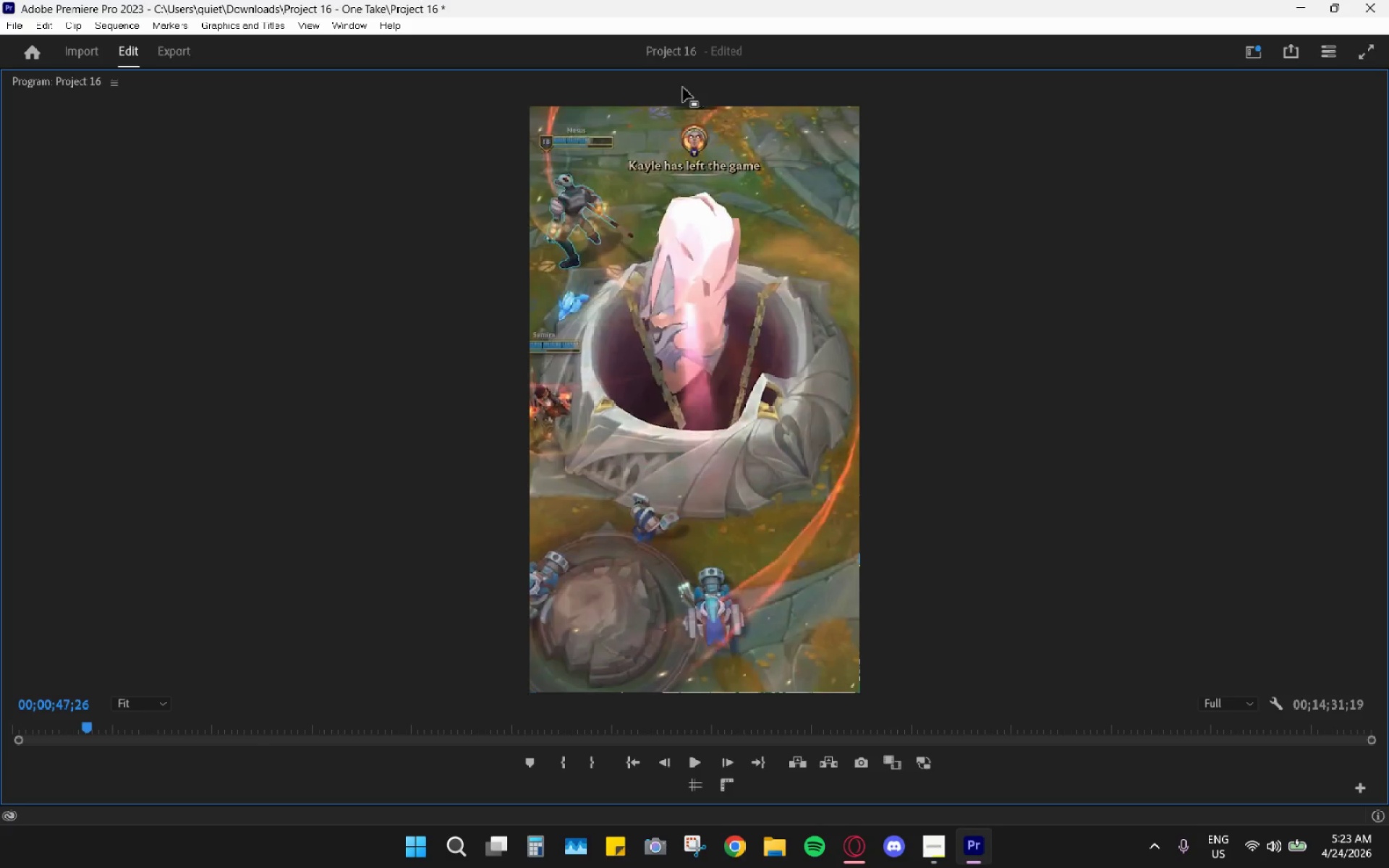 
double_click([683, 87])
 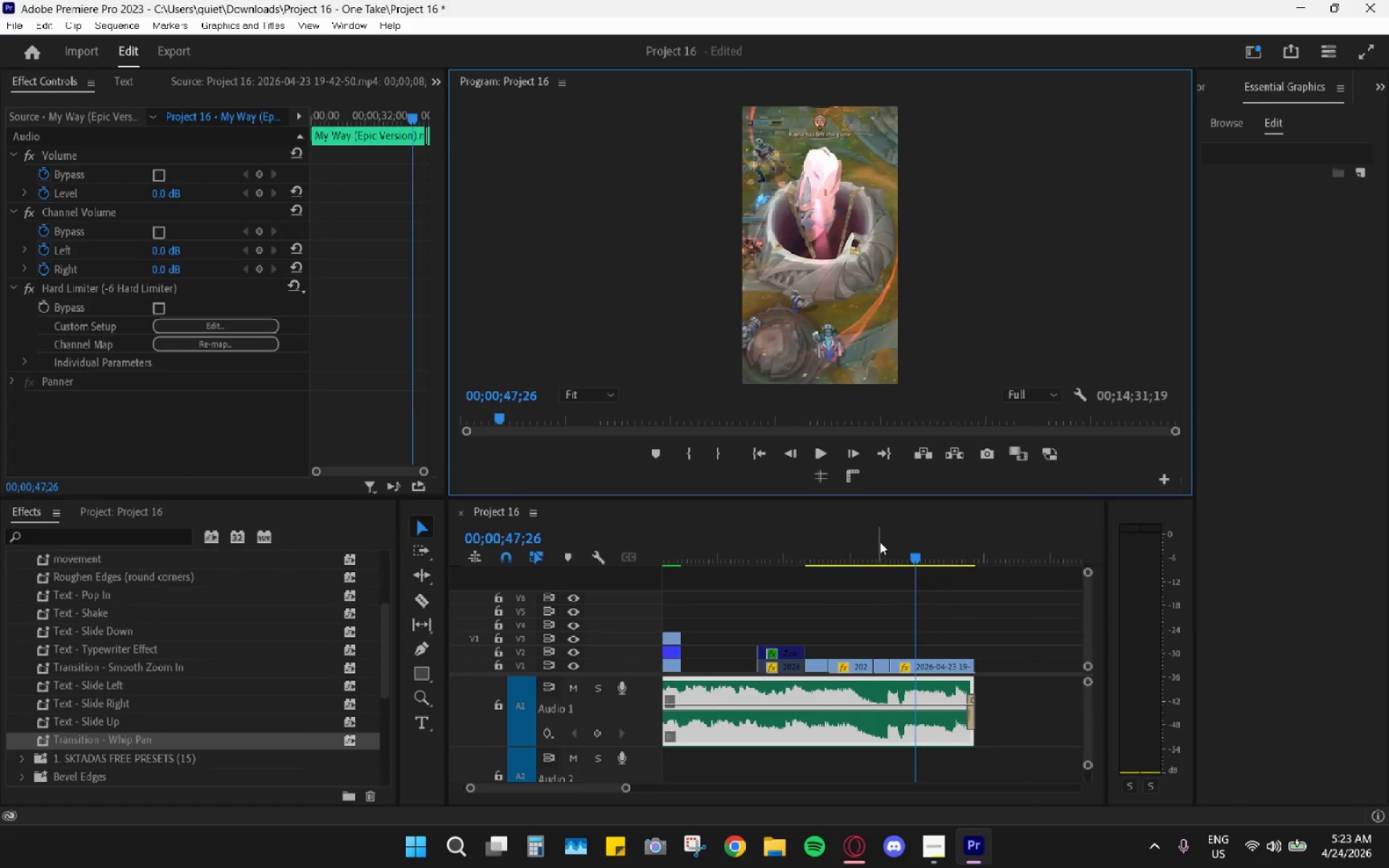 
left_click_drag(start_coordinate=[900, 538], to_coordinate=[871, 539])
 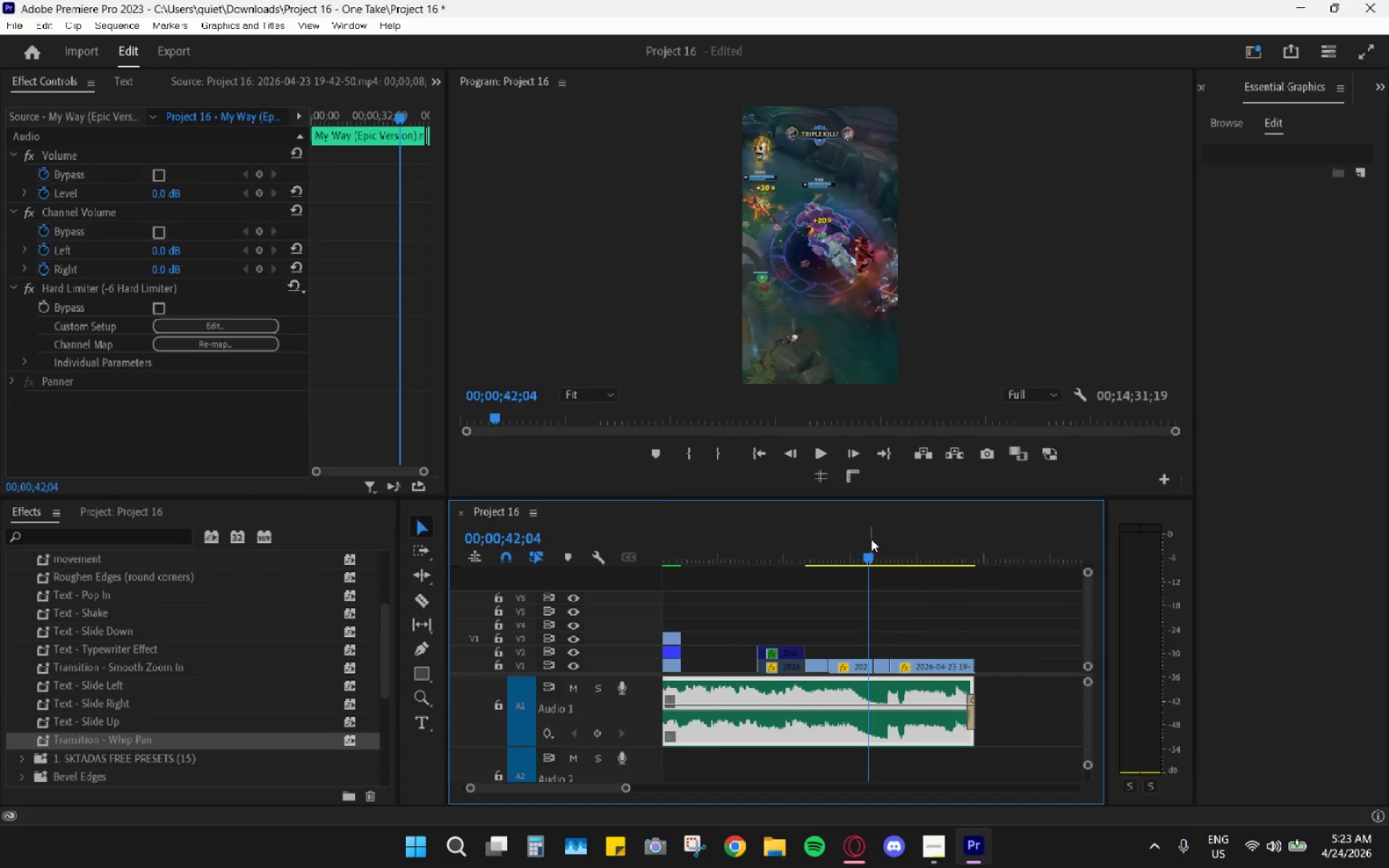 
key(Space)
 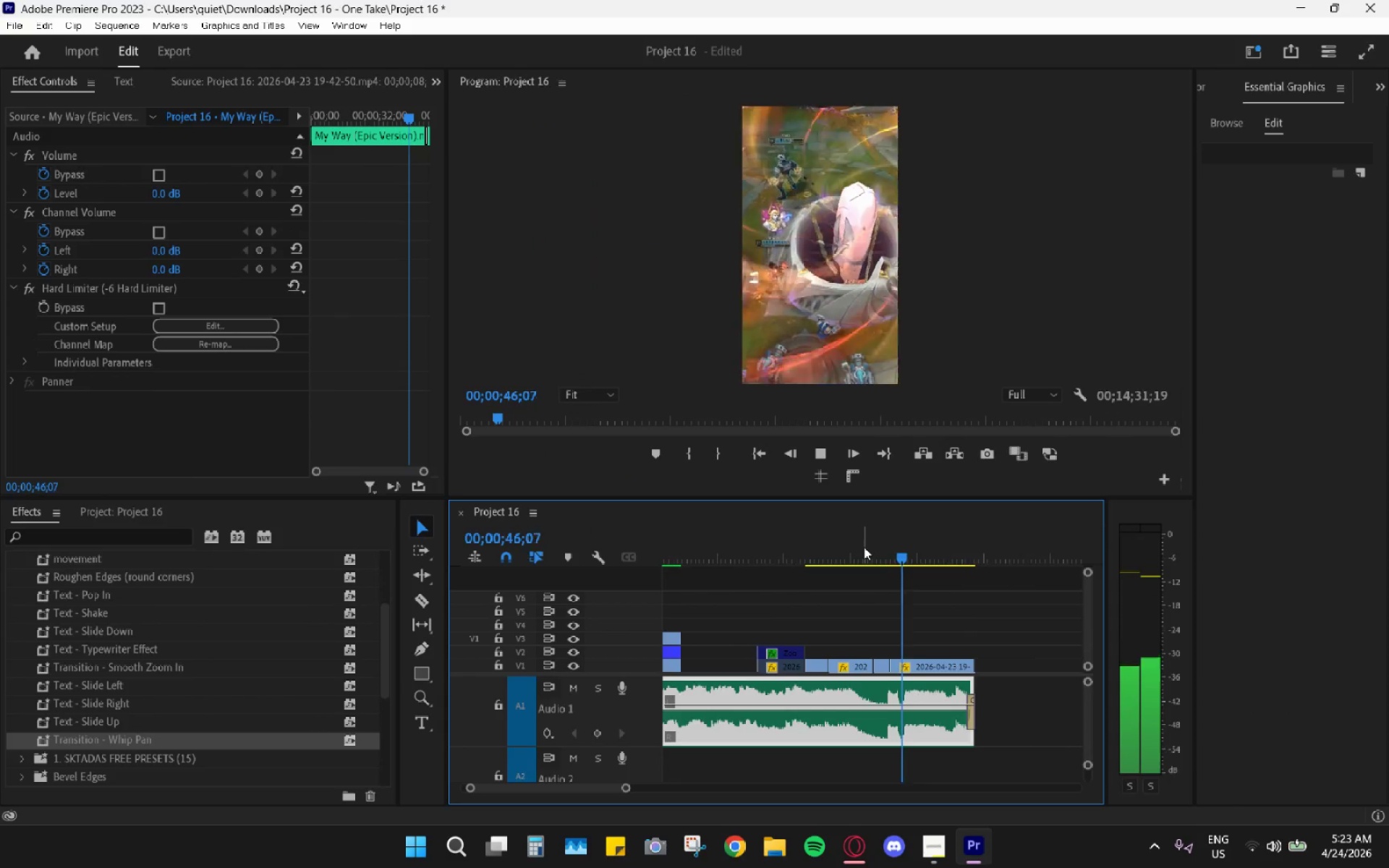 
wait(9.17)
 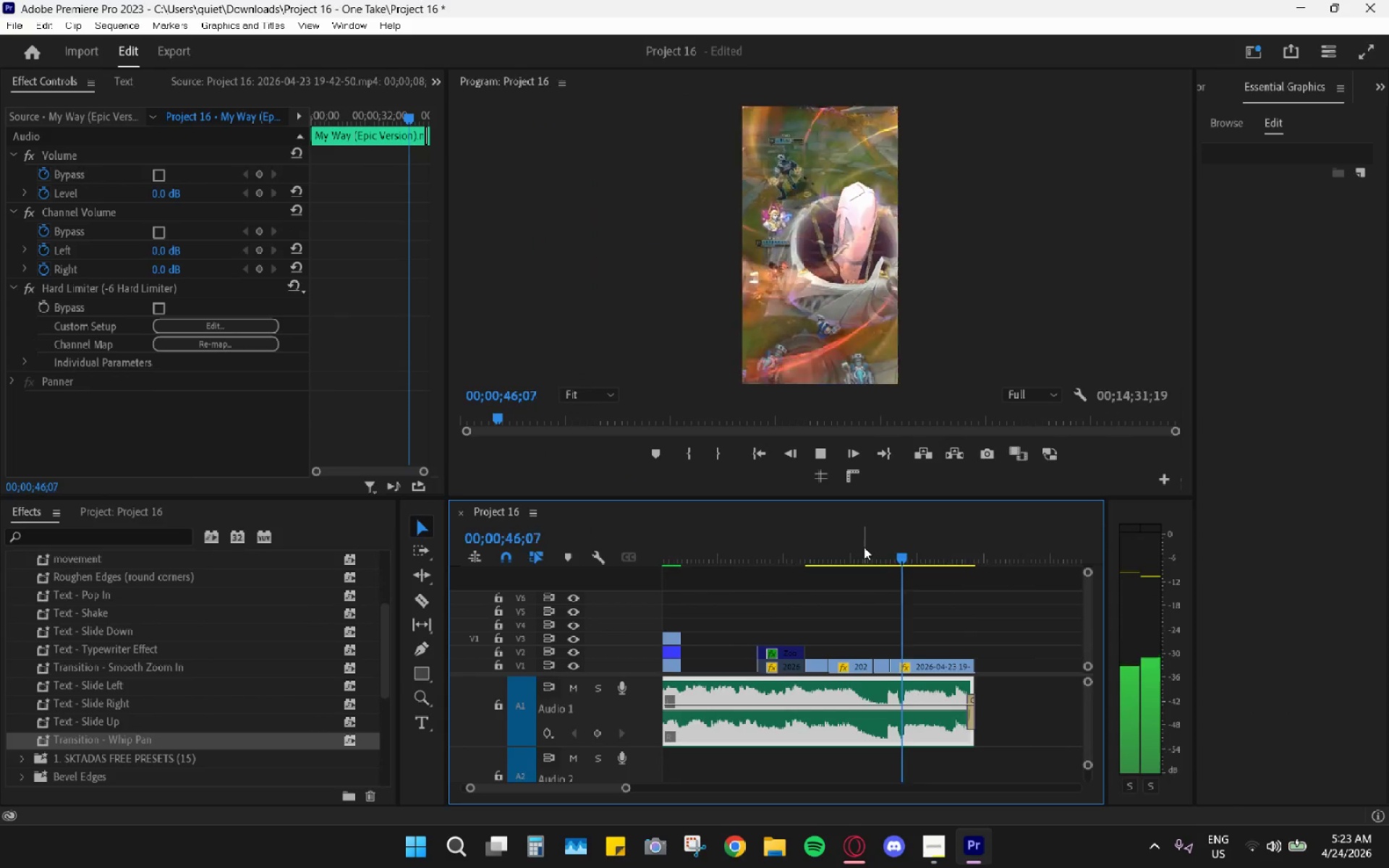 
key(Space)
 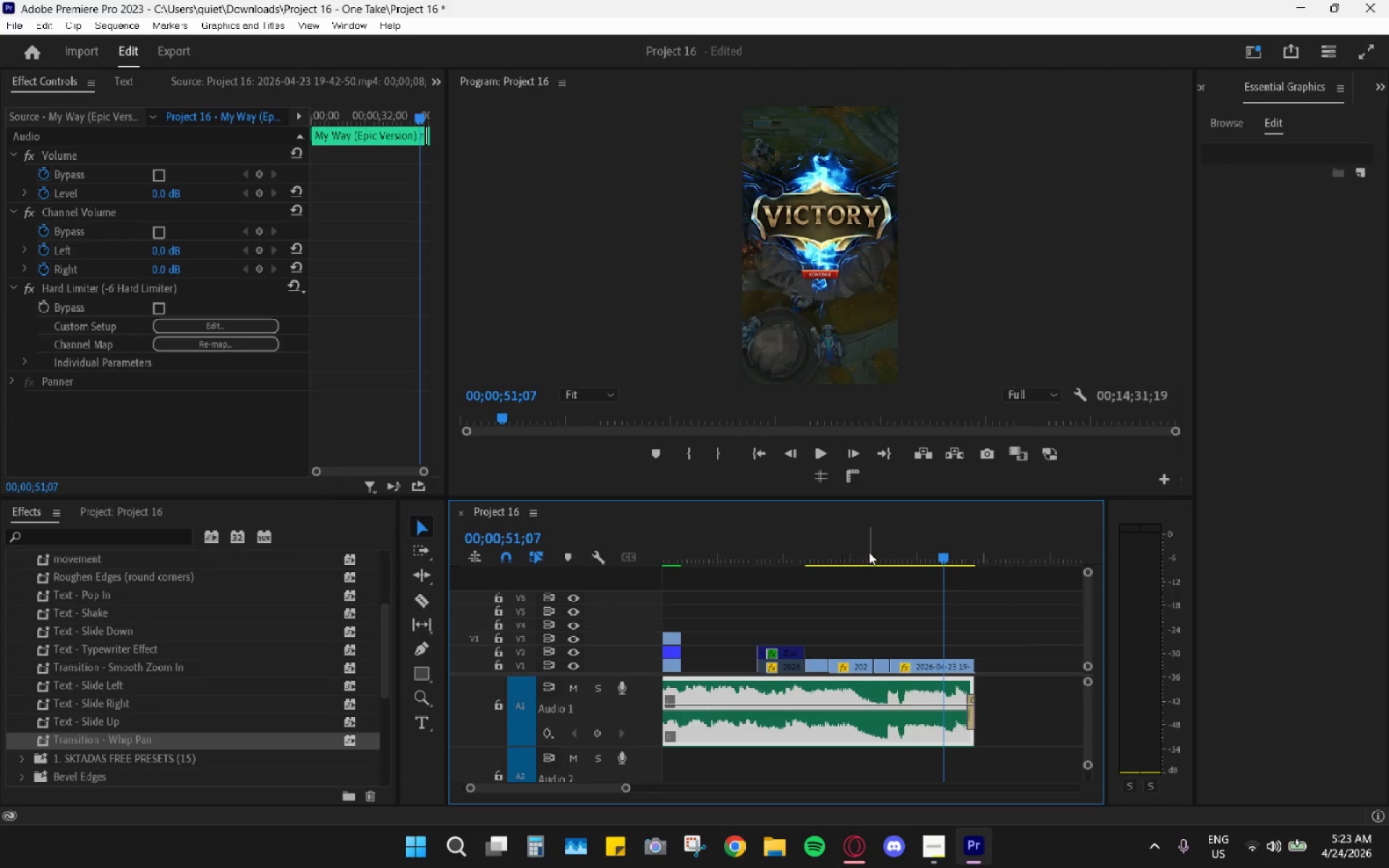 
left_click_drag(start_coordinate=[870, 550], to_coordinate=[859, 550])
 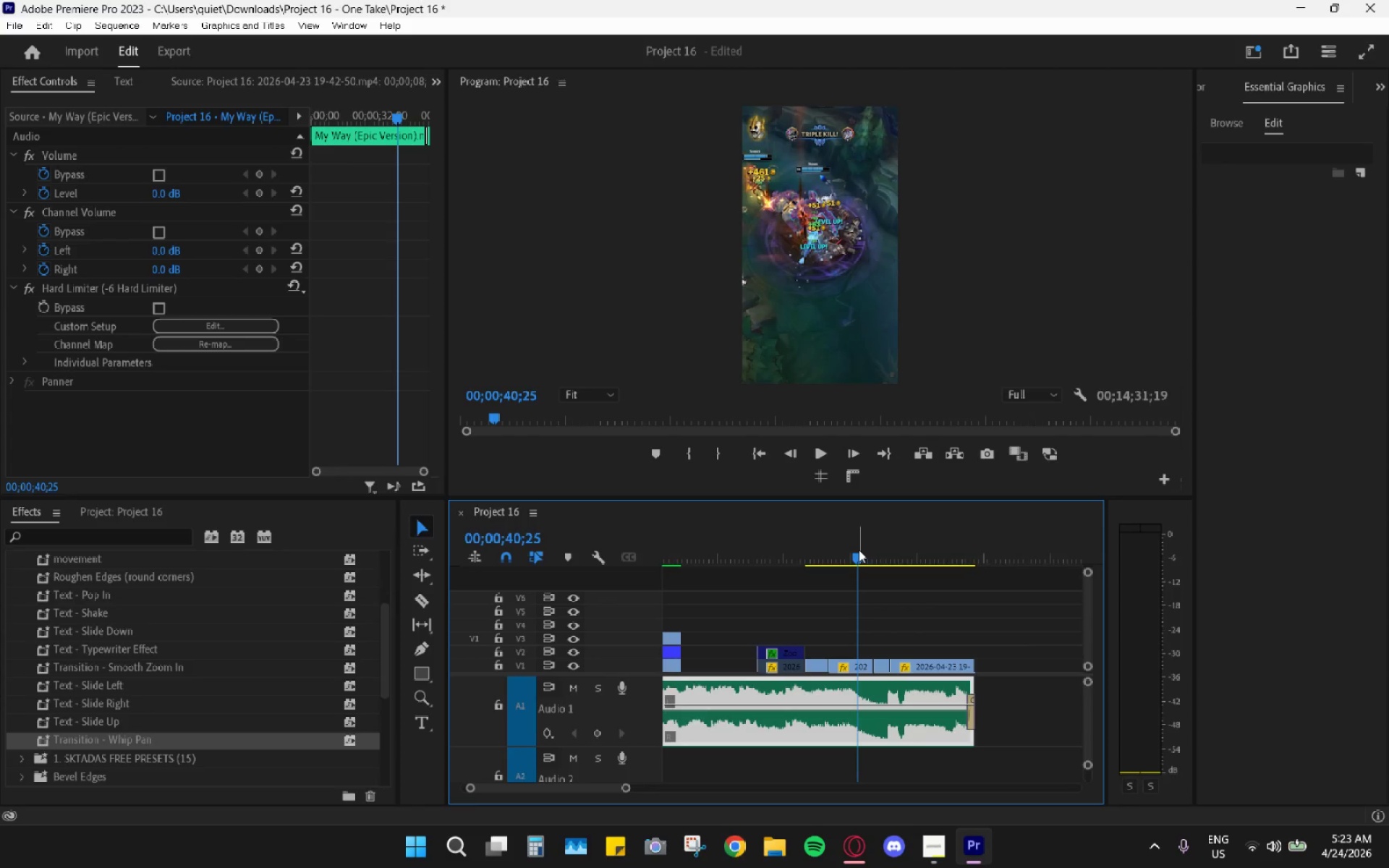 
key(Space)
 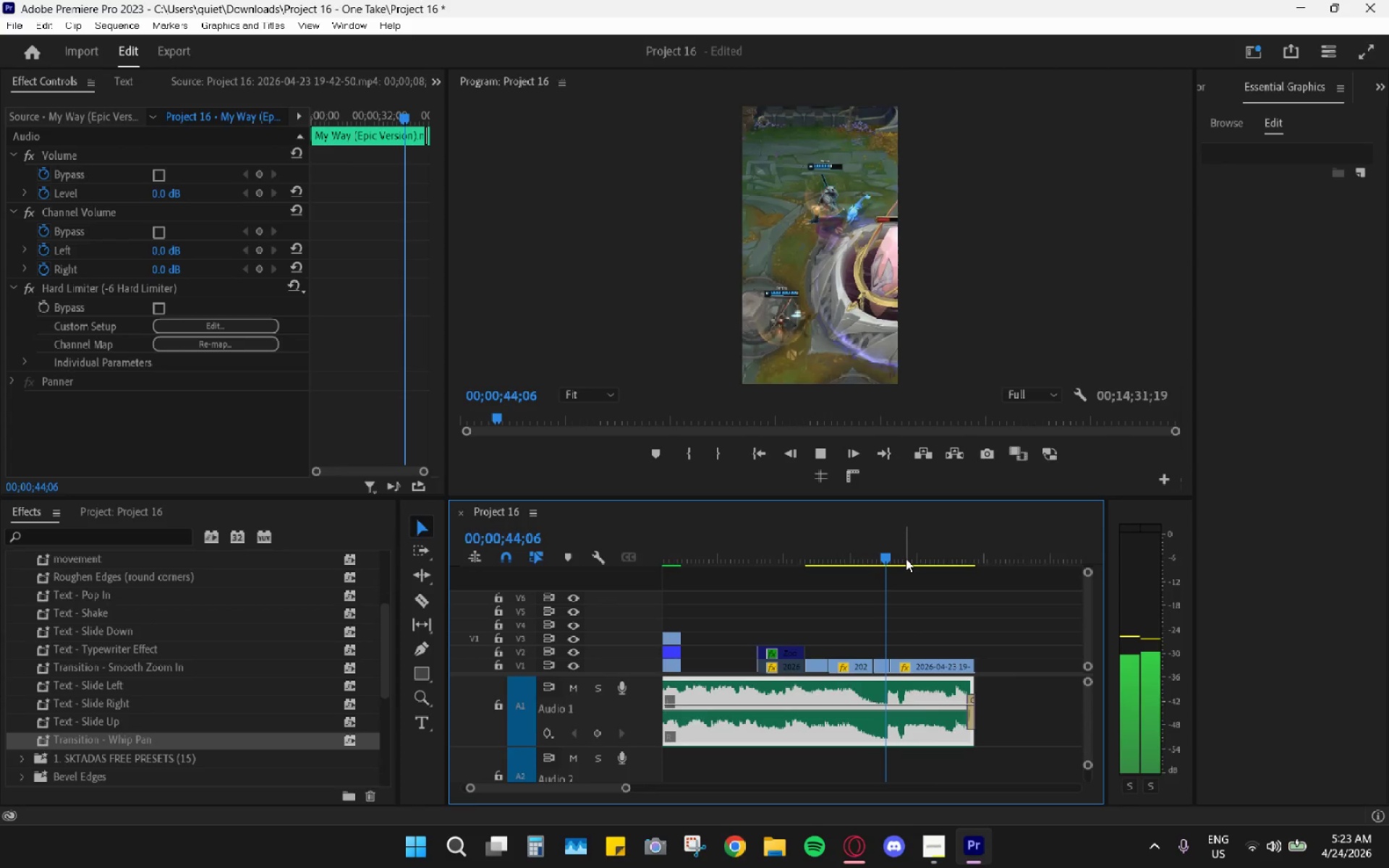 
key(Space)
 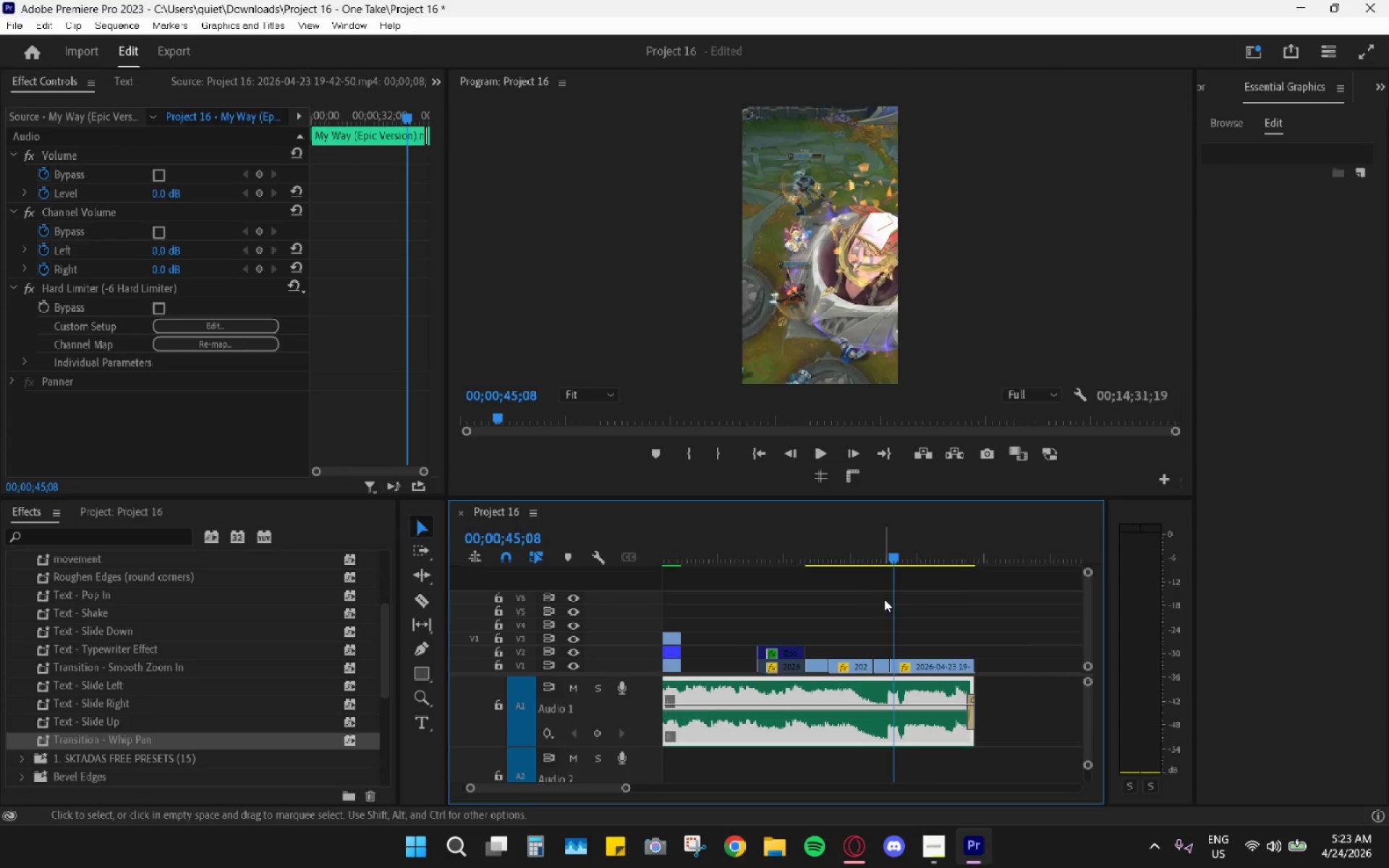 
left_click_drag(start_coordinate=[865, 545], to_coordinate=[883, 551])
 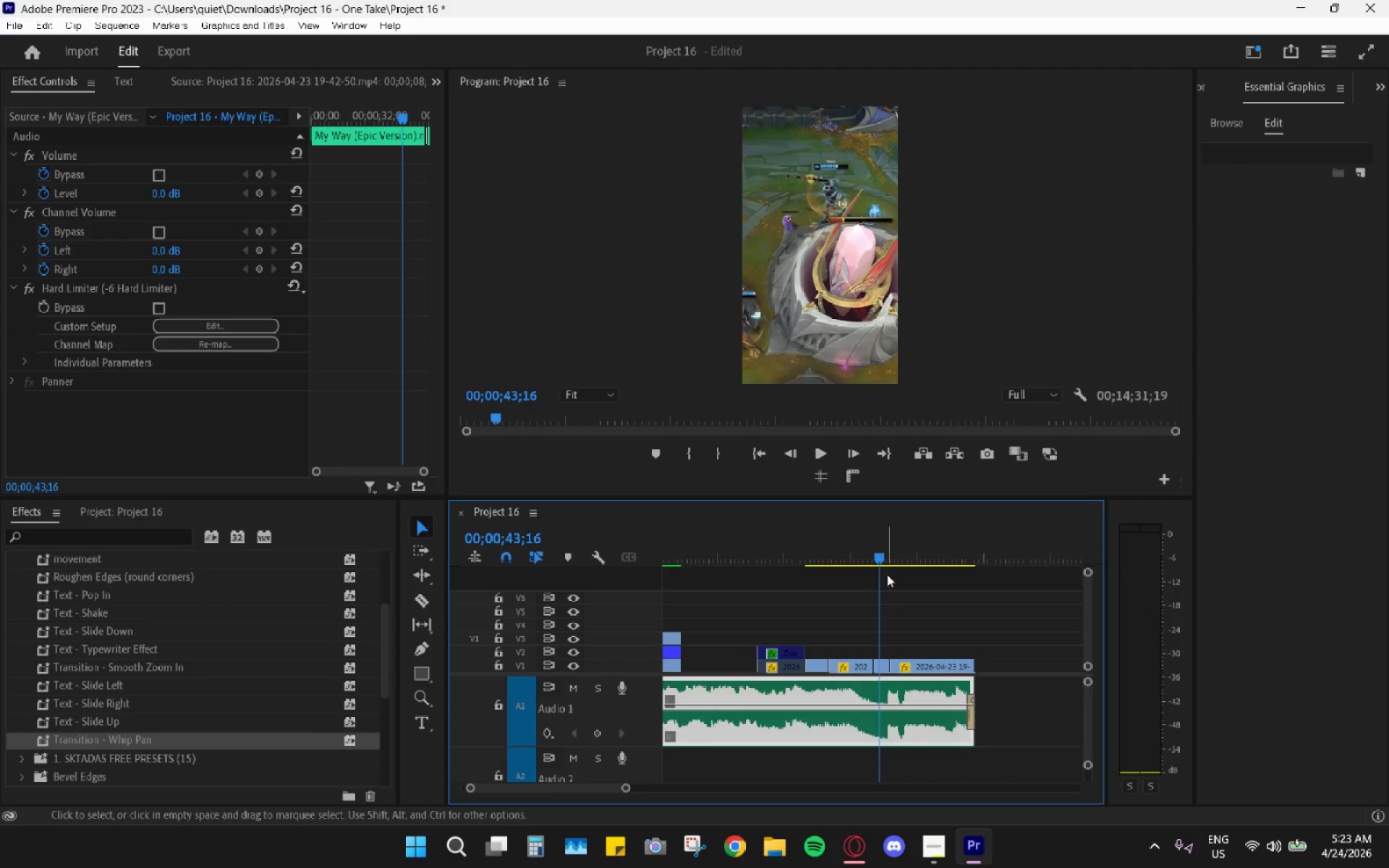 
hold_key(key=AltLeft, duration=0.72)
scroll: coordinate [891, 590], scroll_direction: up, amount: 9.0
 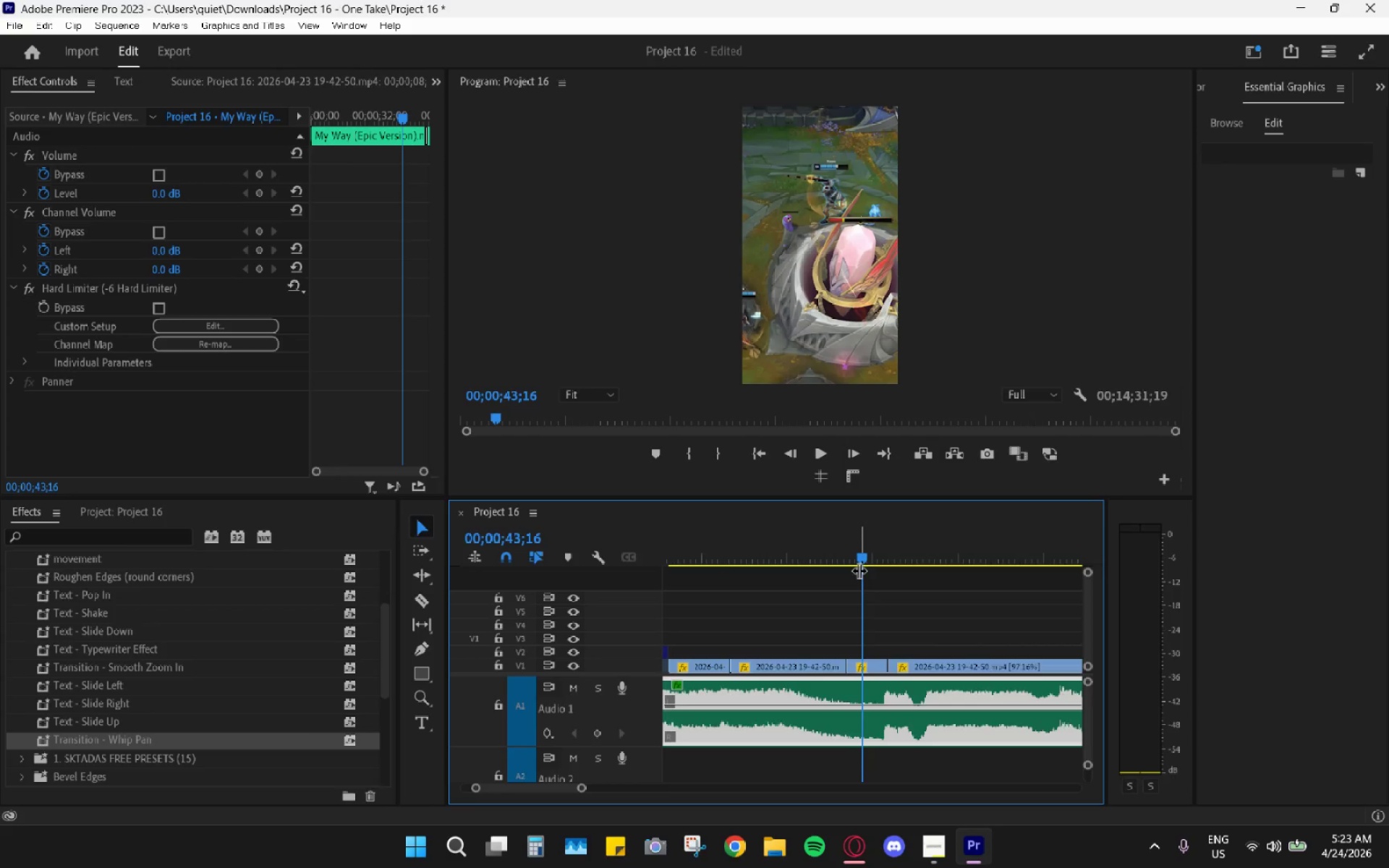 
left_click_drag(start_coordinate=[810, 560], to_coordinate=[757, 558])
 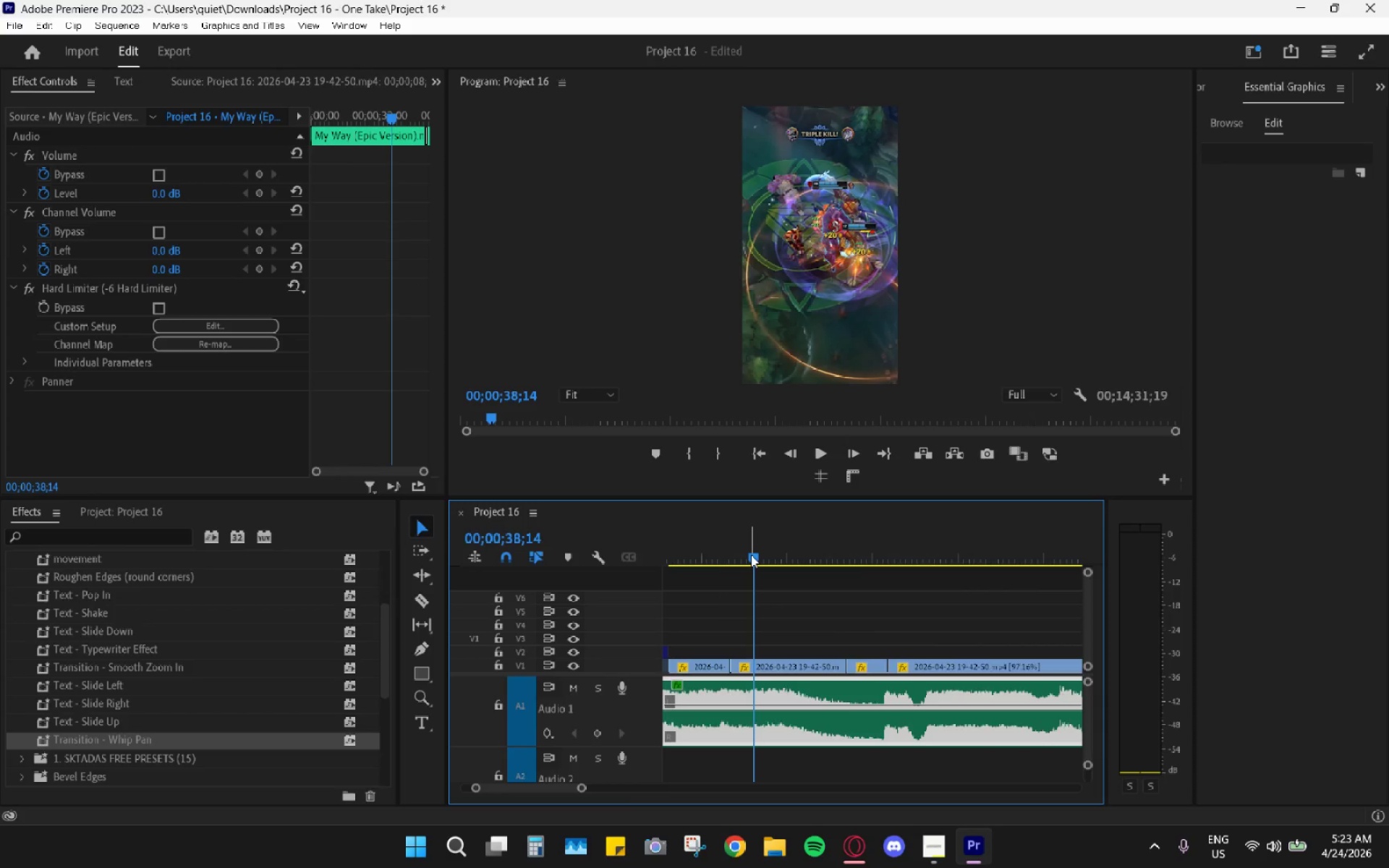 
left_click_drag(start_coordinate=[742, 547], to_coordinate=[723, 555])
 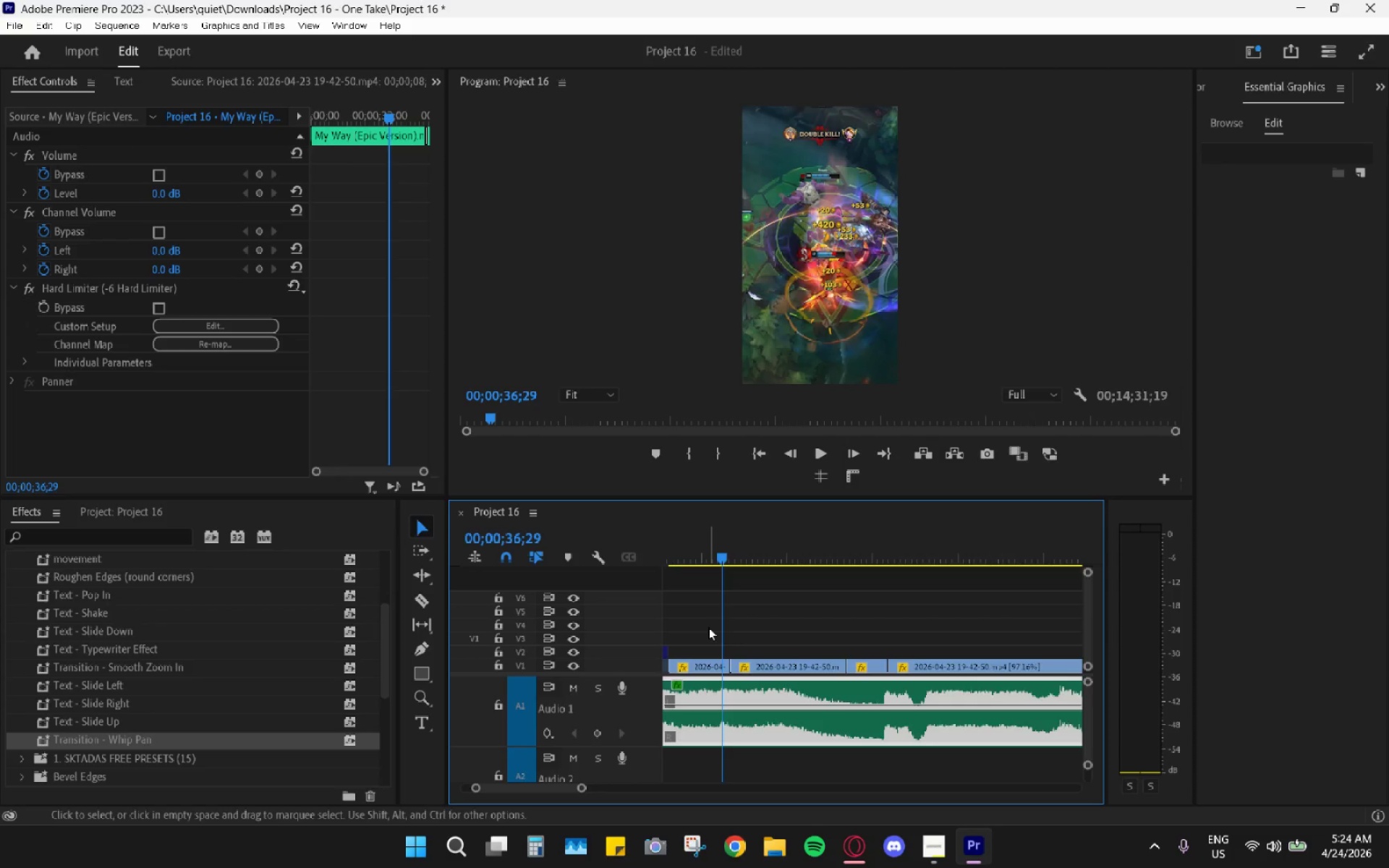 
wait(30.03)
 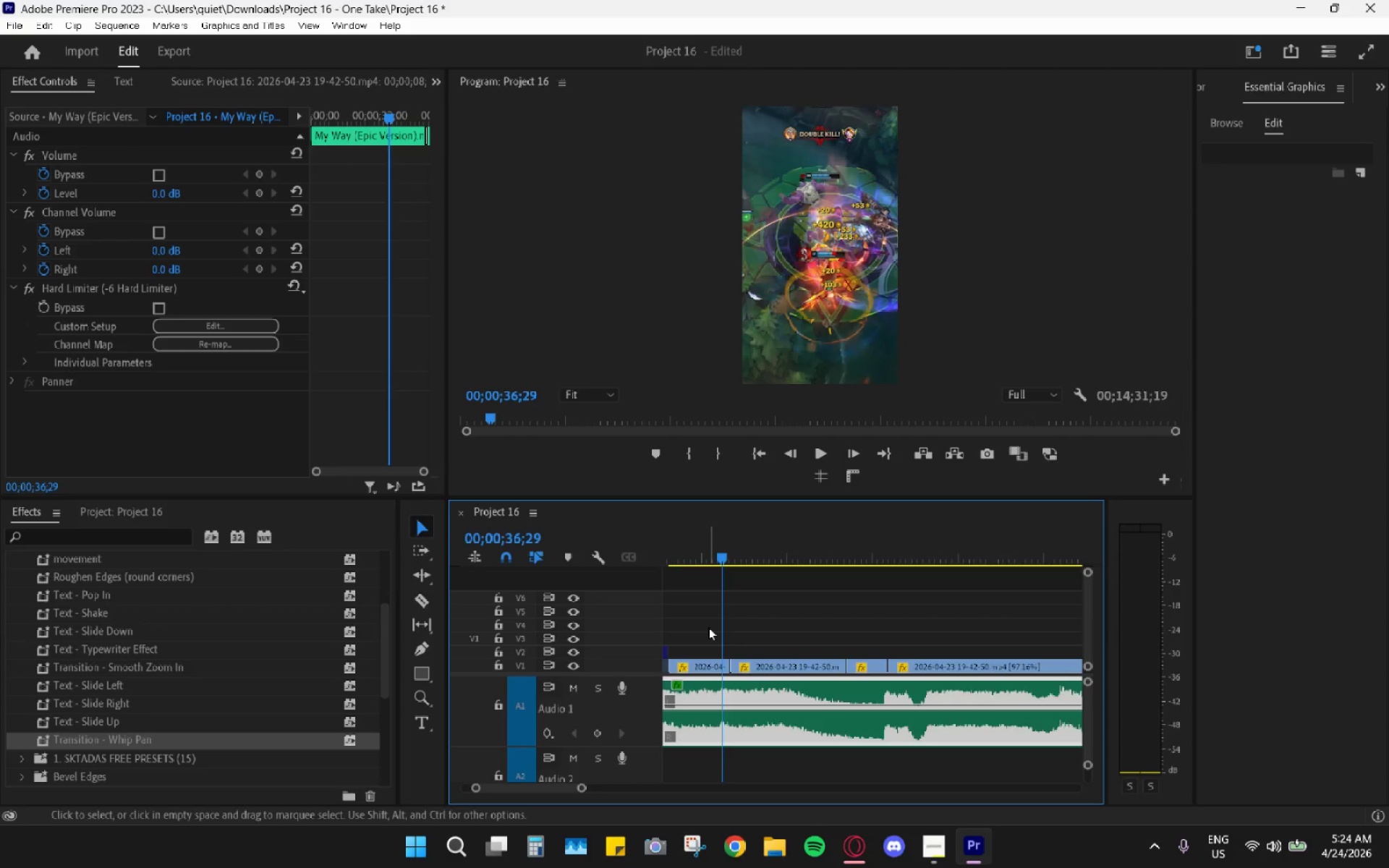 
key(Space)
 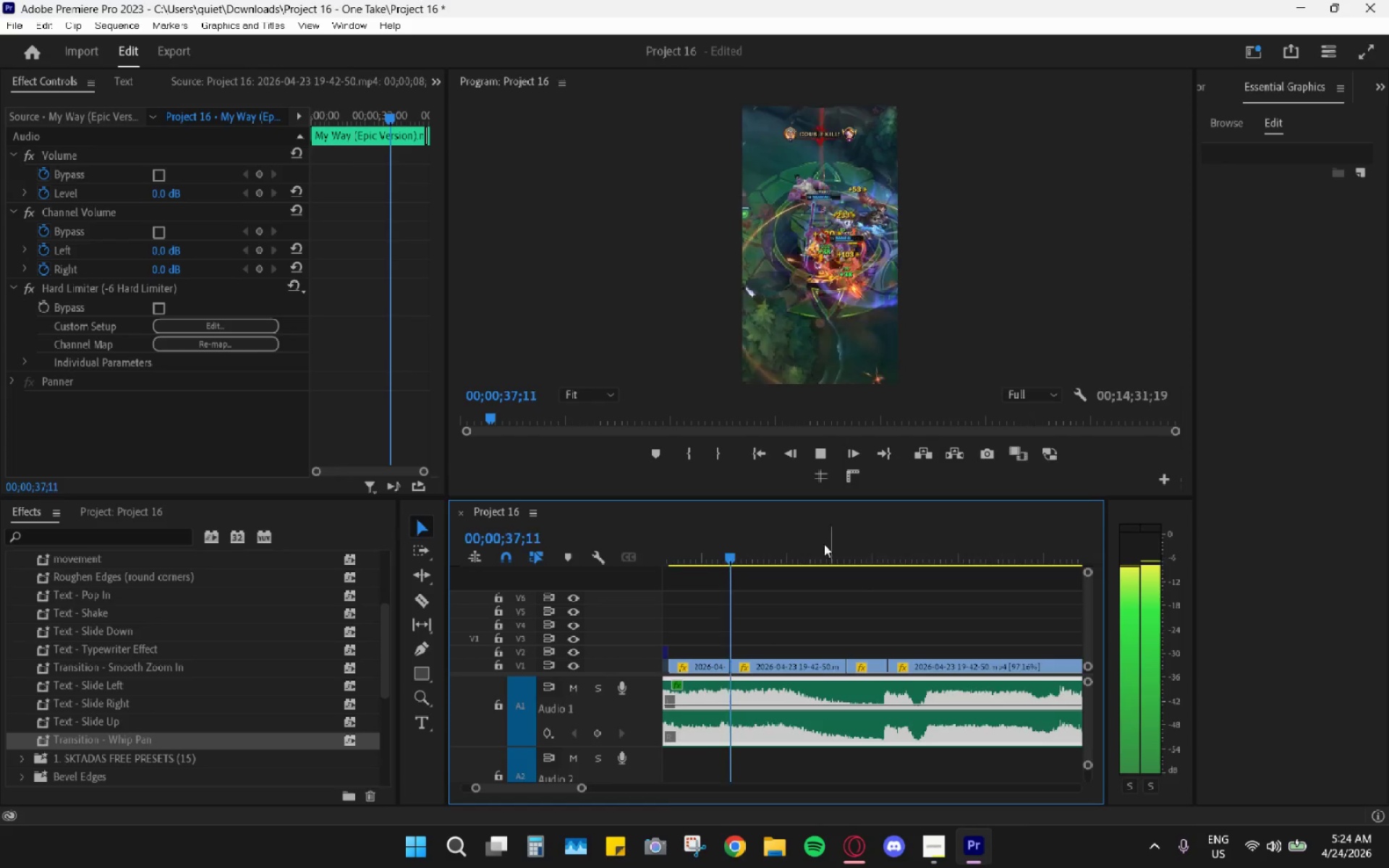 
left_click_drag(start_coordinate=[802, 542], to_coordinate=[797, 561])
 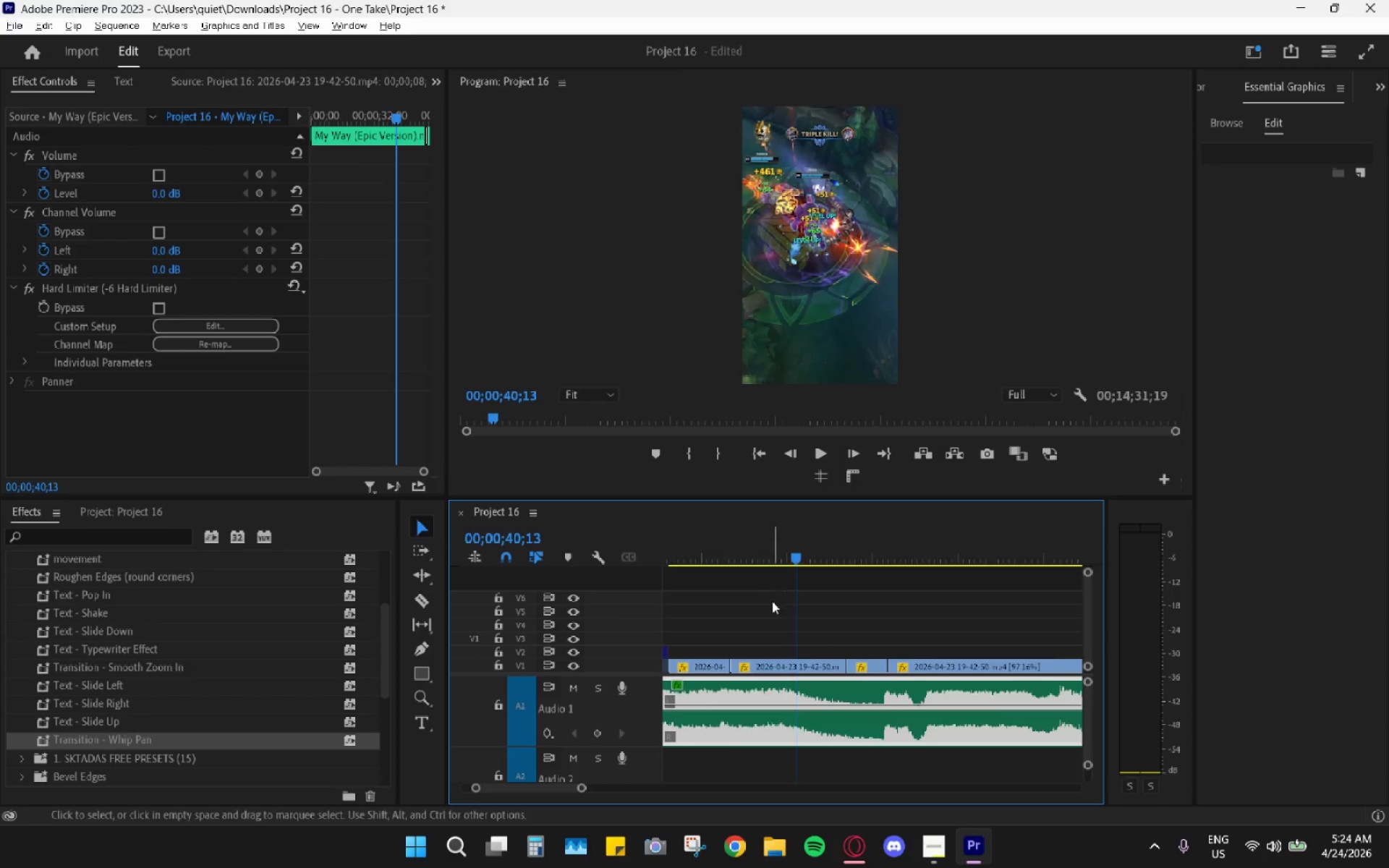 
hold_key(key=AltLeft, duration=0.39)
scroll: coordinate [772, 591], scroll_direction: down, amount: 1.0
 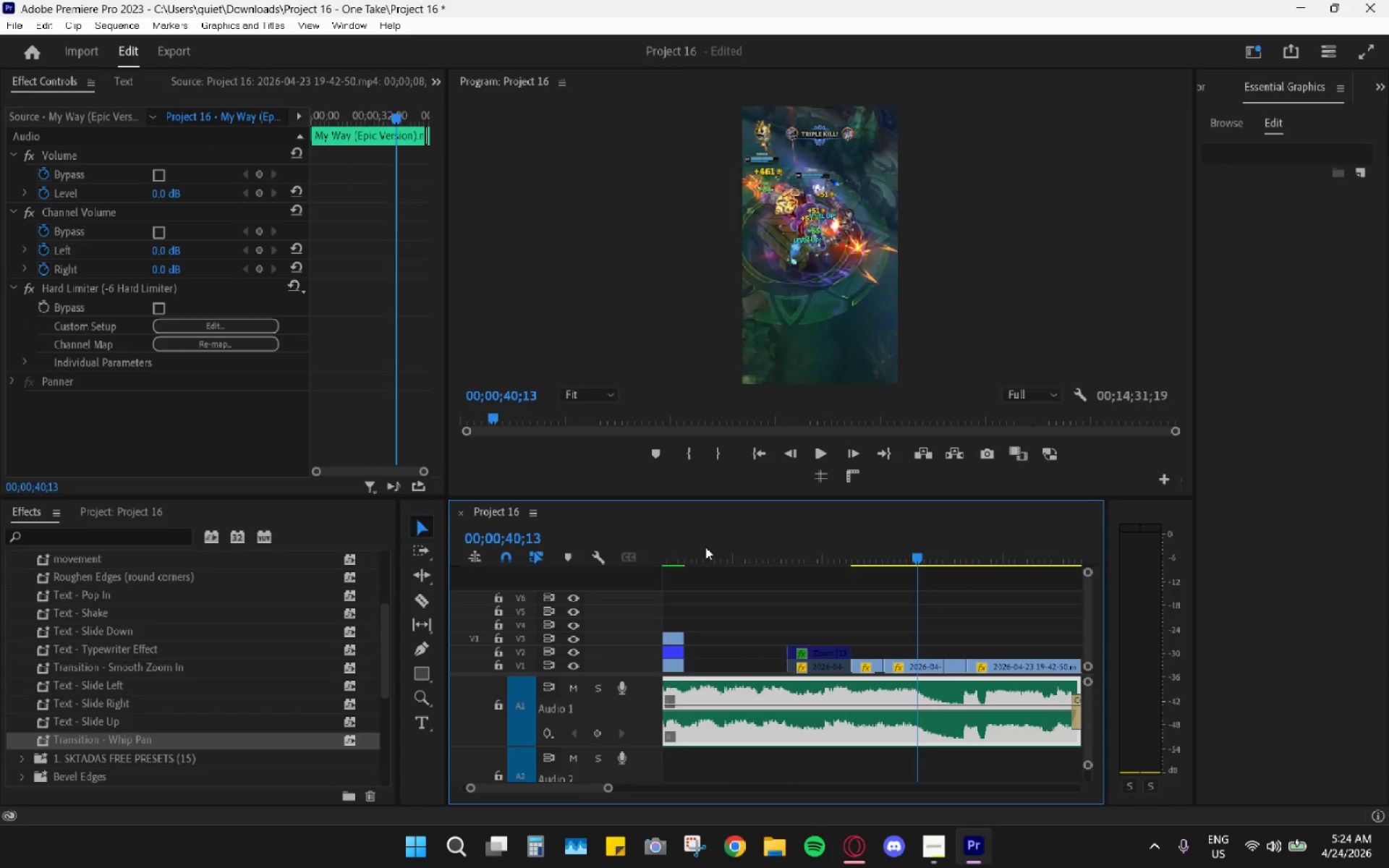 
left_click_drag(start_coordinate=[689, 545], to_coordinate=[666, 547])
 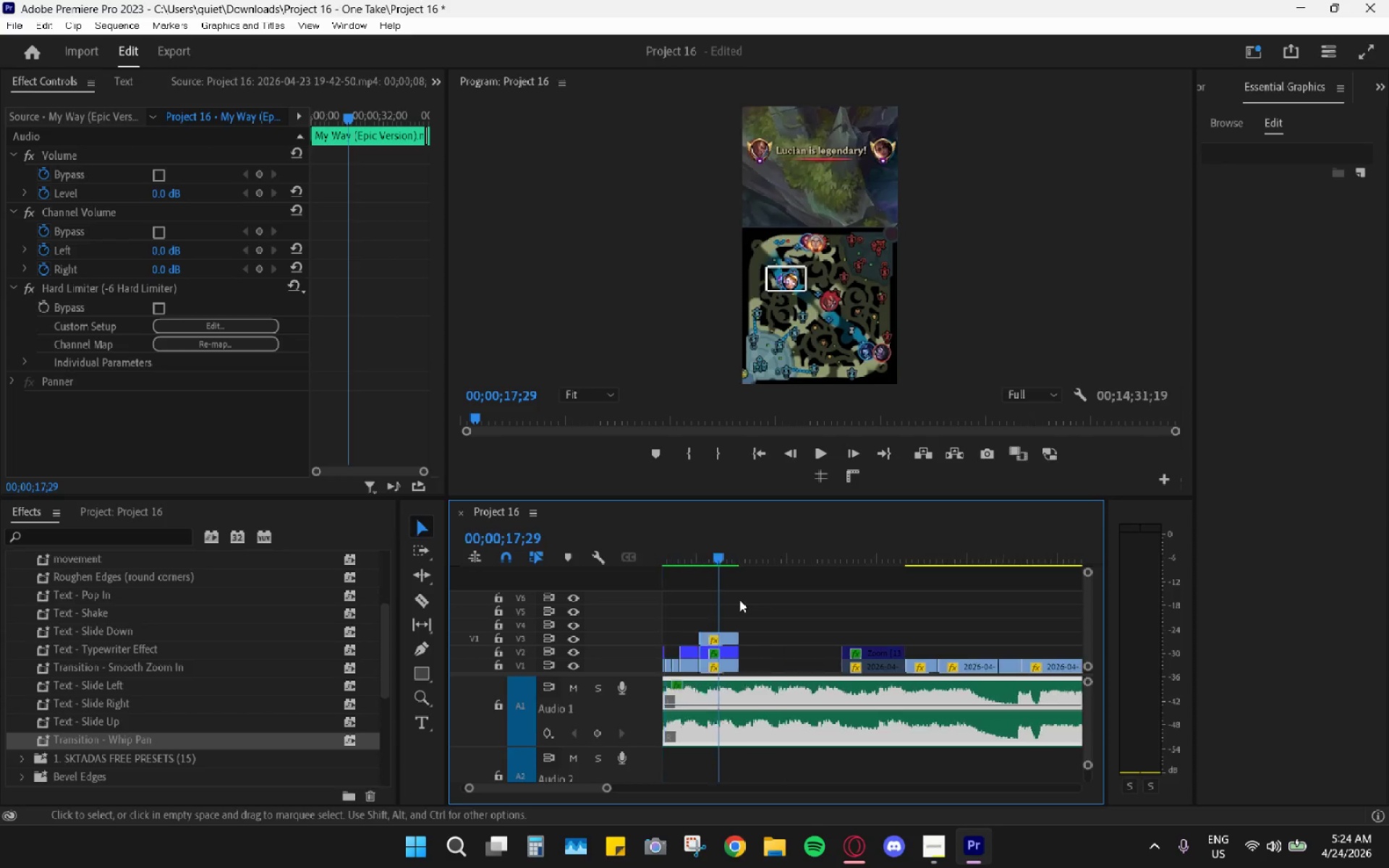 
left_click_drag(start_coordinate=[751, 545], to_coordinate=[726, 552])
 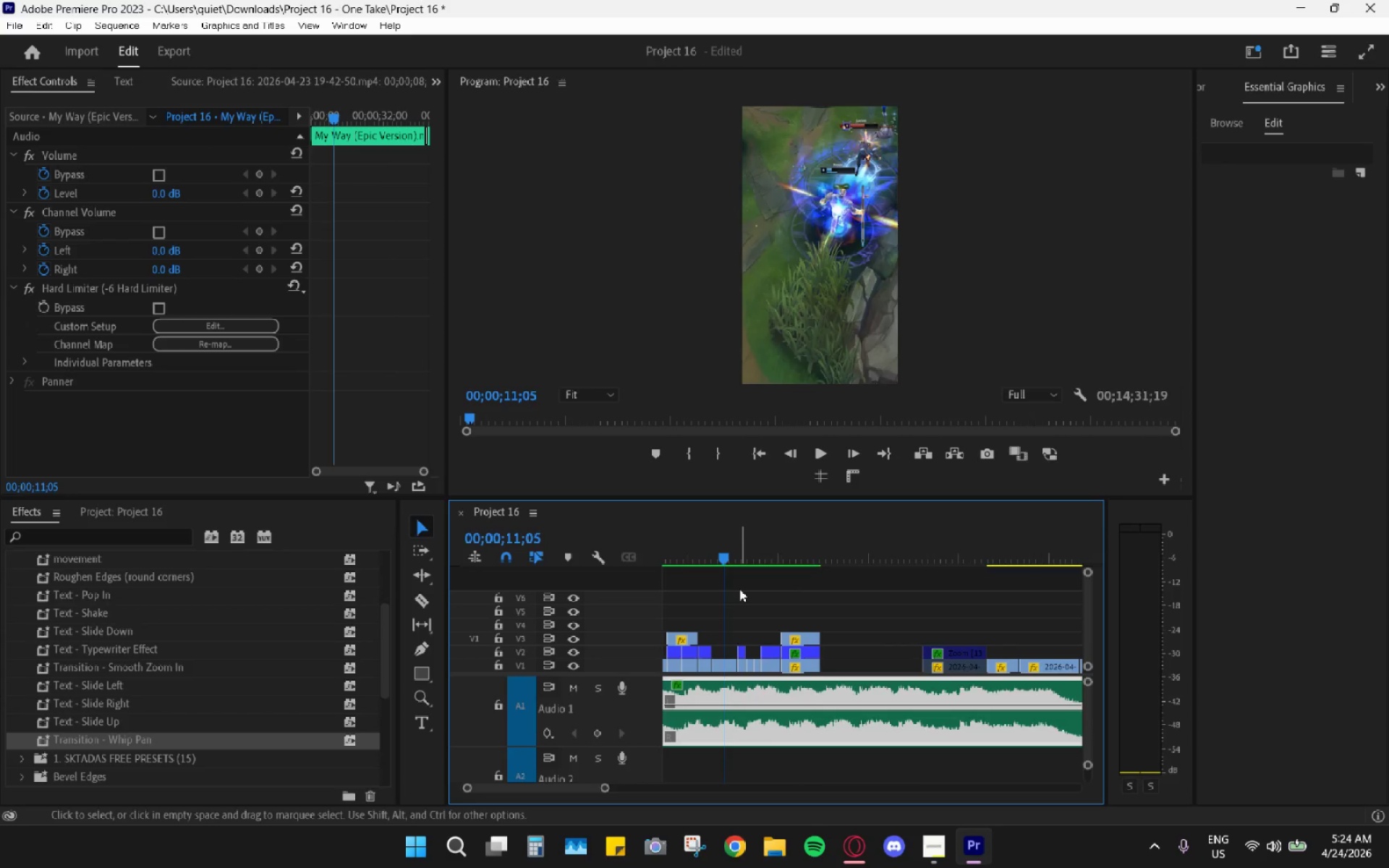 
scroll: coordinate [739, 600], scroll_direction: up, amount: 5.0
 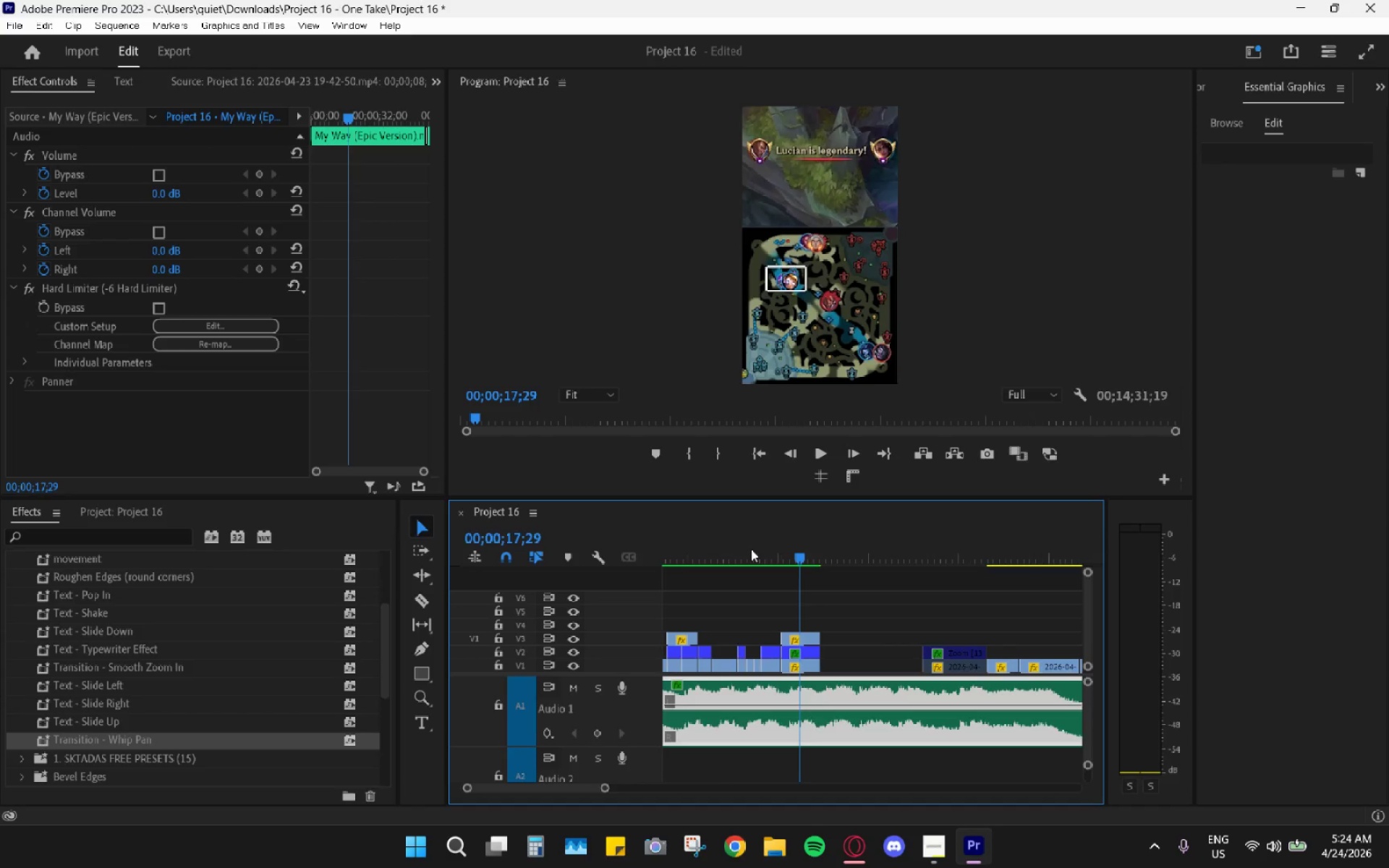 
key(Space)
 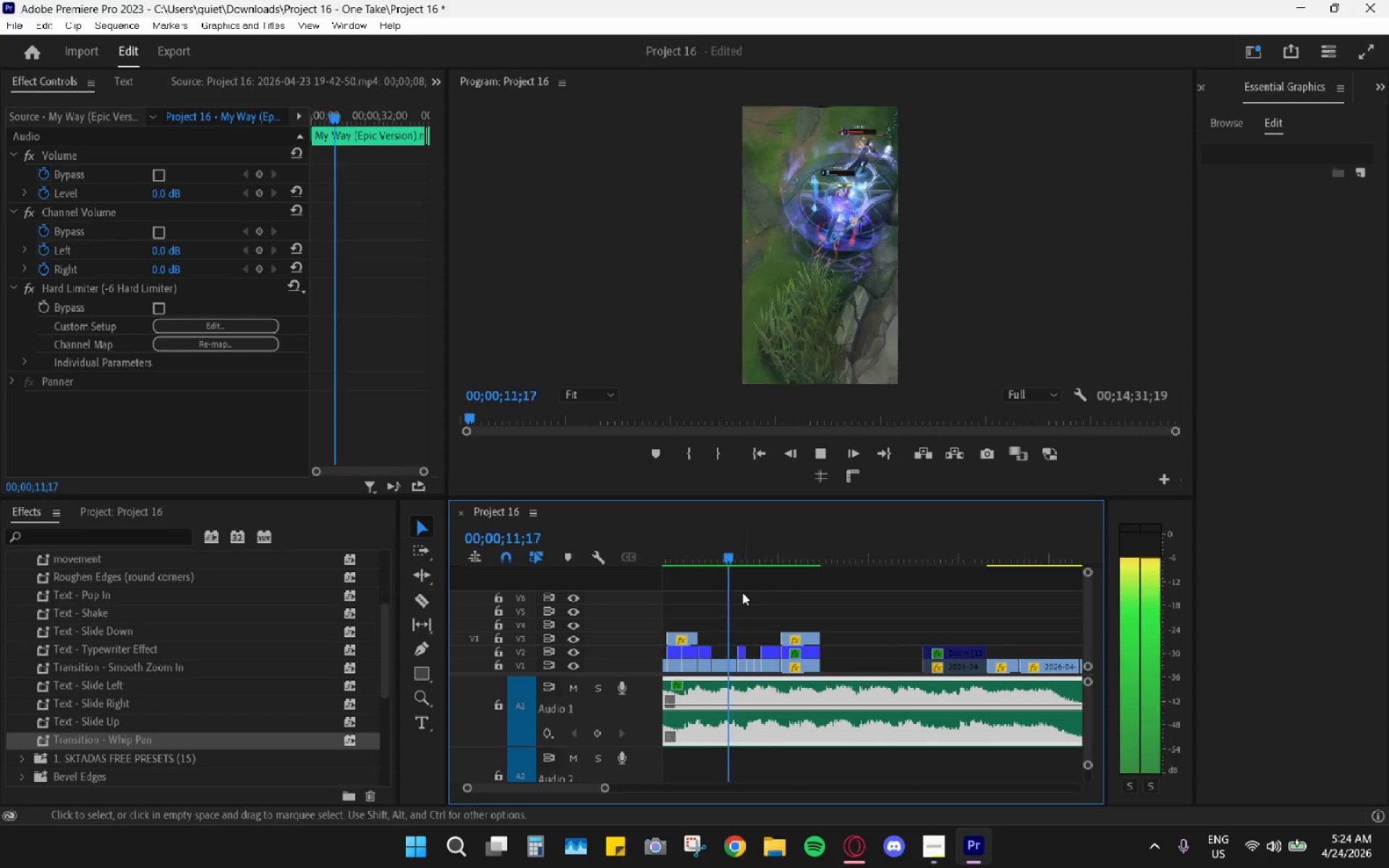 
hold_key(key=AltLeft, duration=0.91)
scroll: coordinate [744, 593], scroll_direction: up, amount: 13.0
 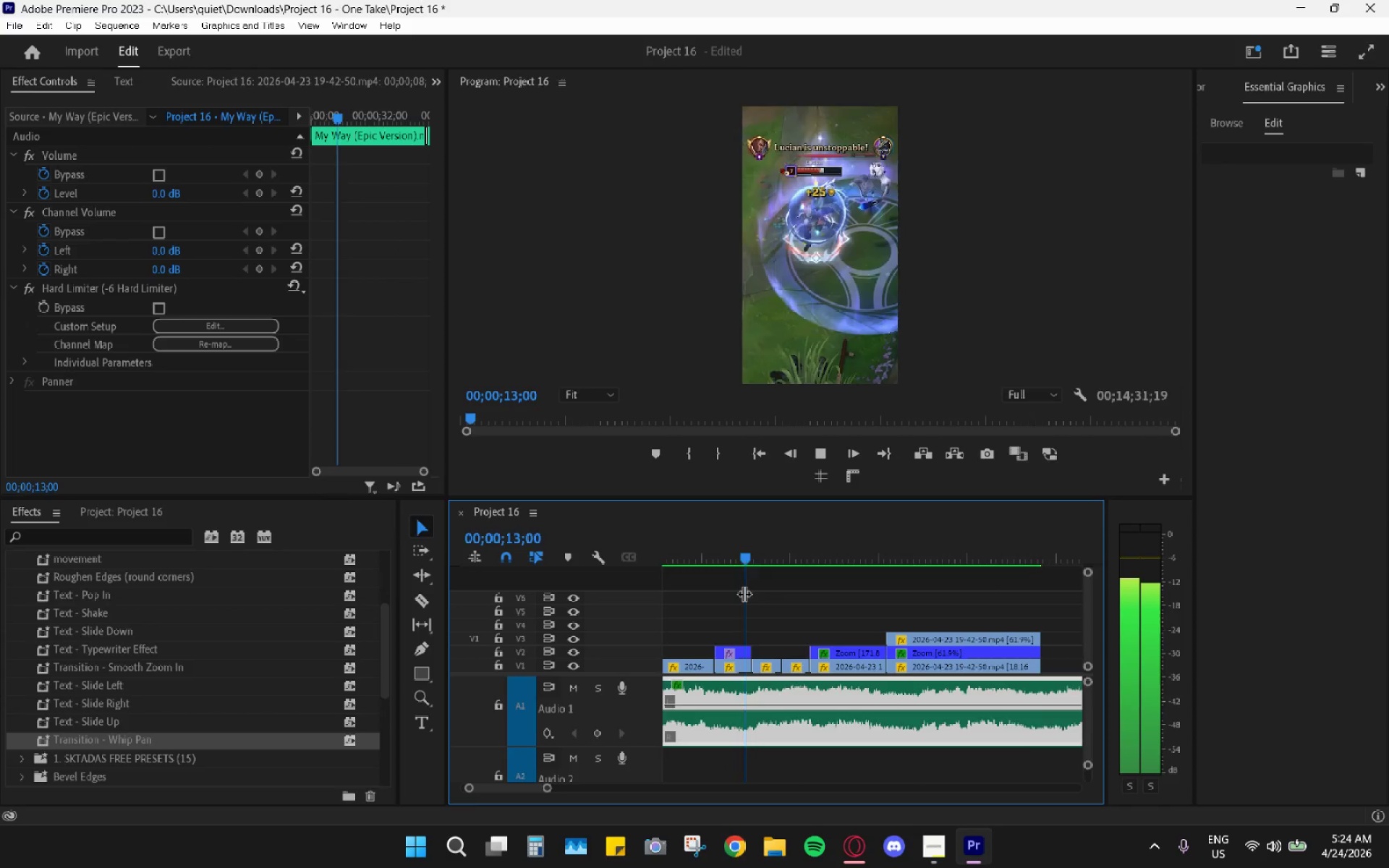 
key(Space)
 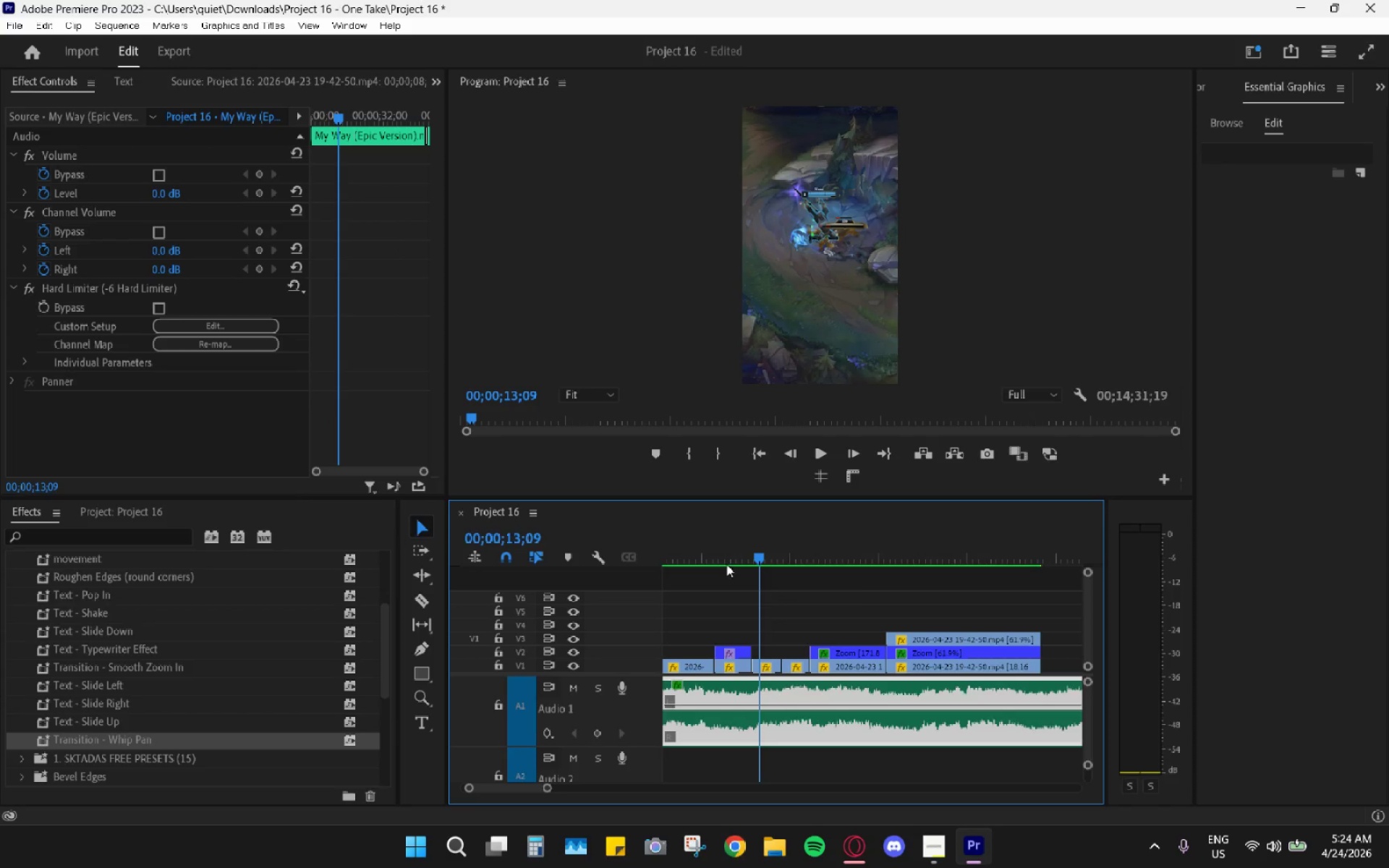 
left_click_drag(start_coordinate=[717, 561], to_coordinate=[662, 552])
 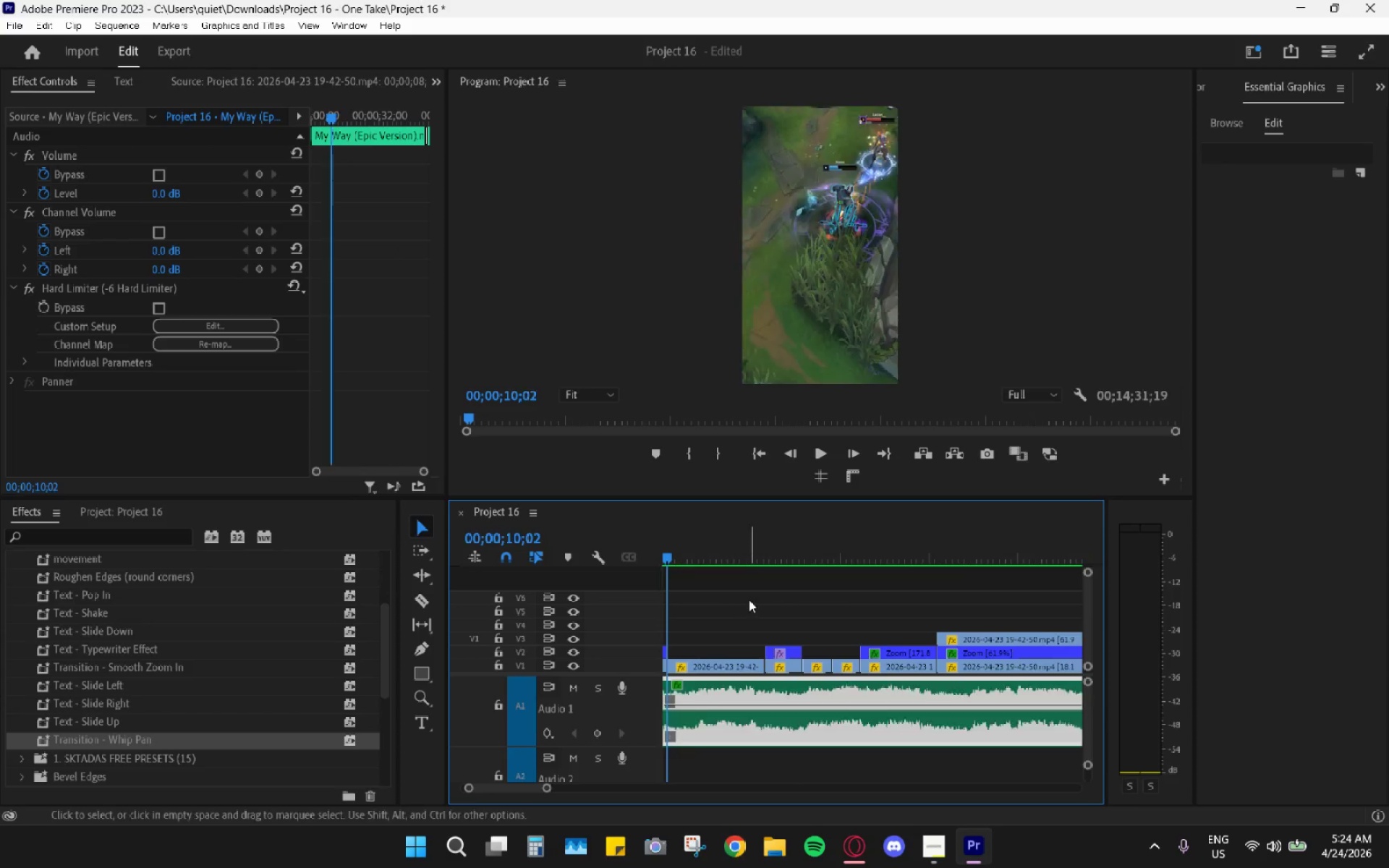 
left_click_drag(start_coordinate=[767, 556], to_coordinate=[747, 553])
 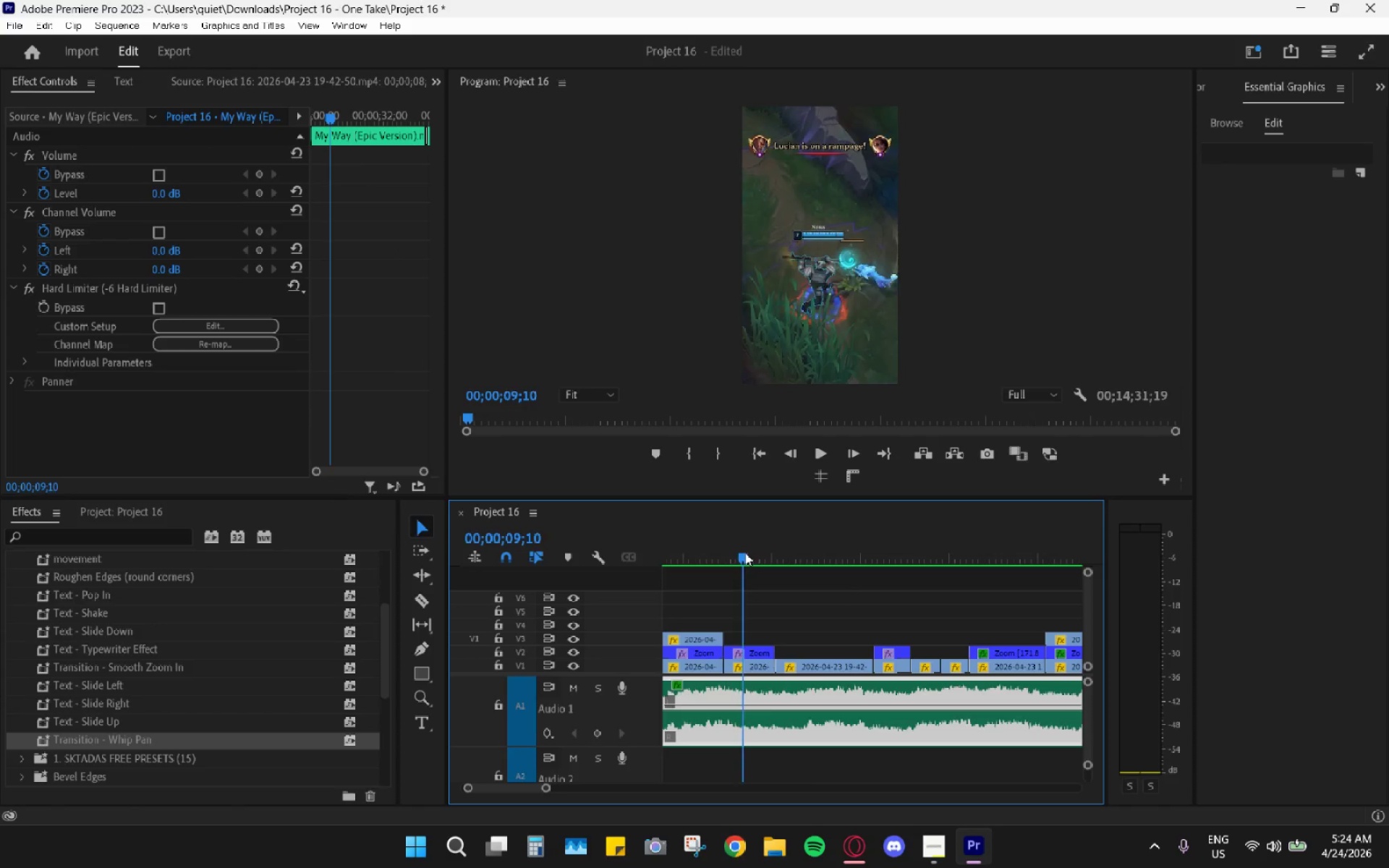 
scroll: coordinate [752, 593], scroll_direction: up, amount: 4.0
 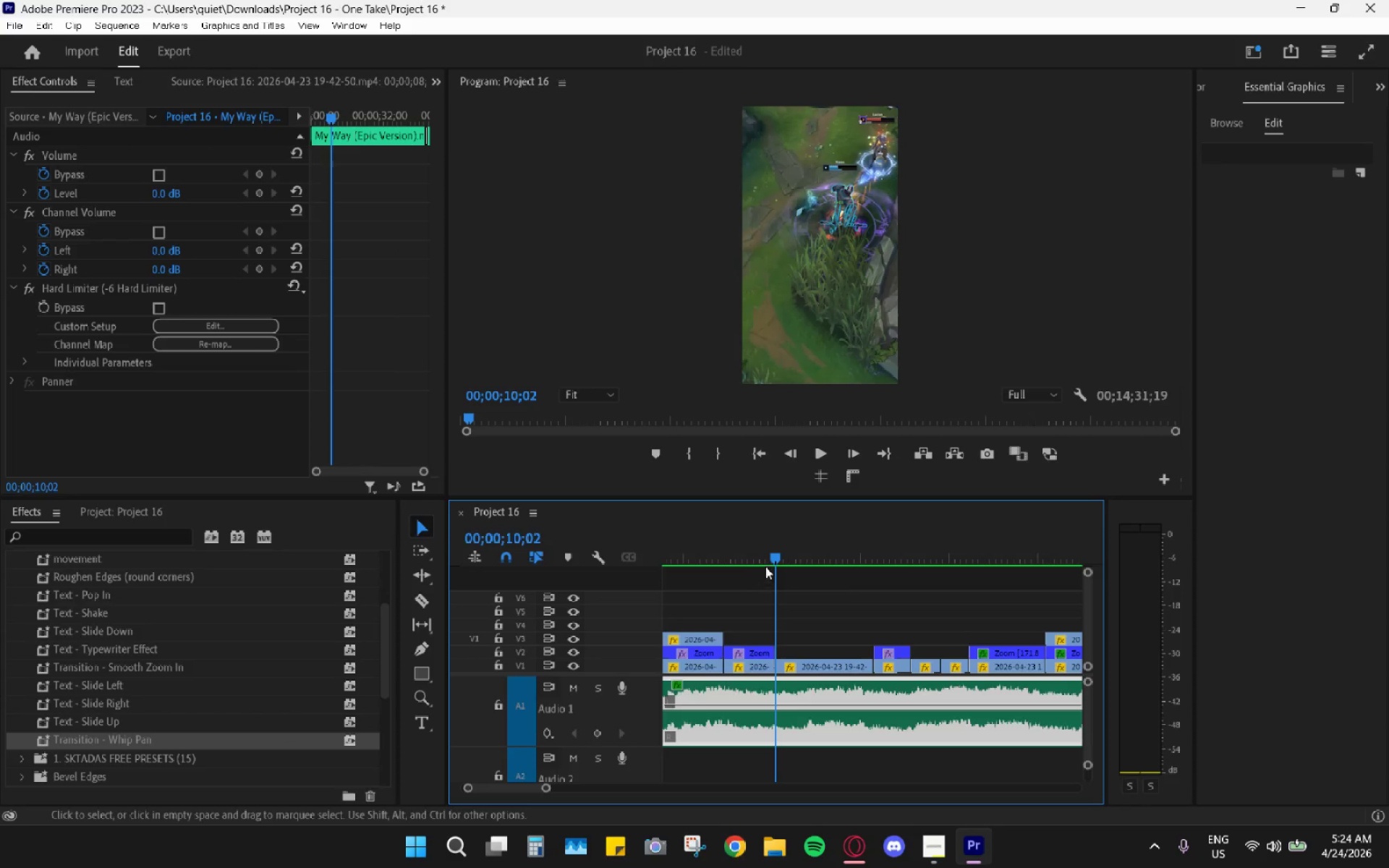 
key(Space)
 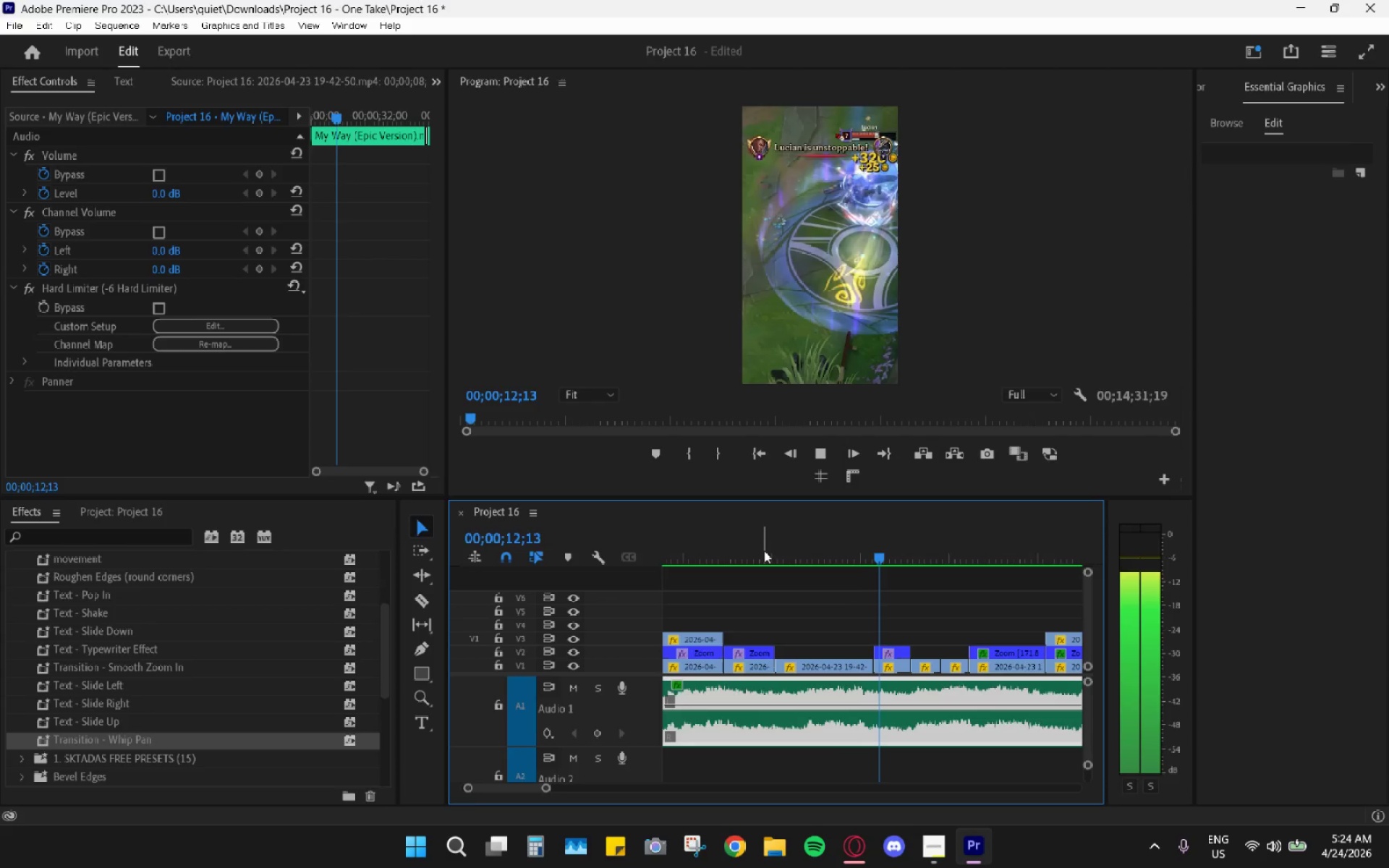 
key(Space)
 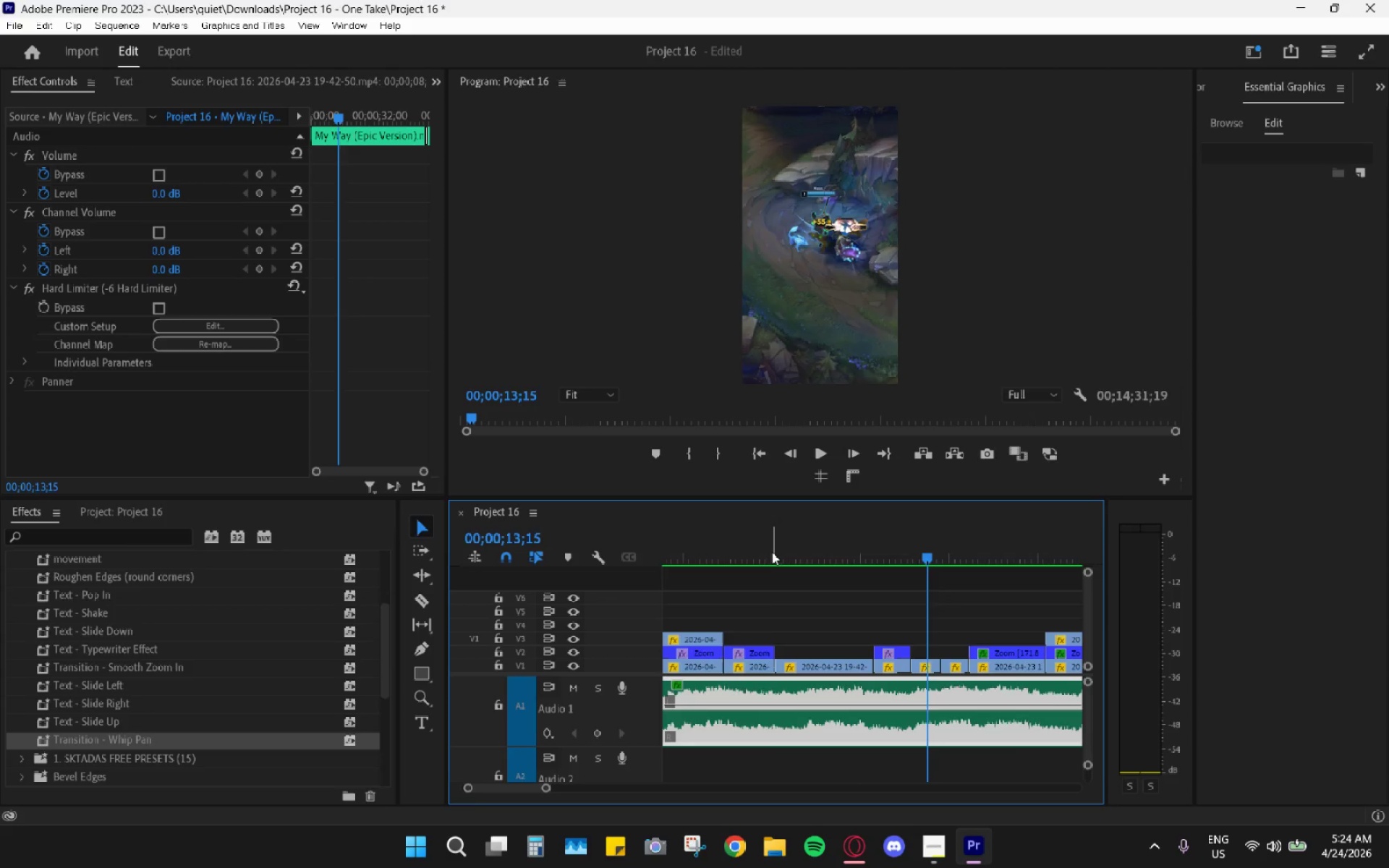 
left_click_drag(start_coordinate=[770, 550], to_coordinate=[880, 577])
 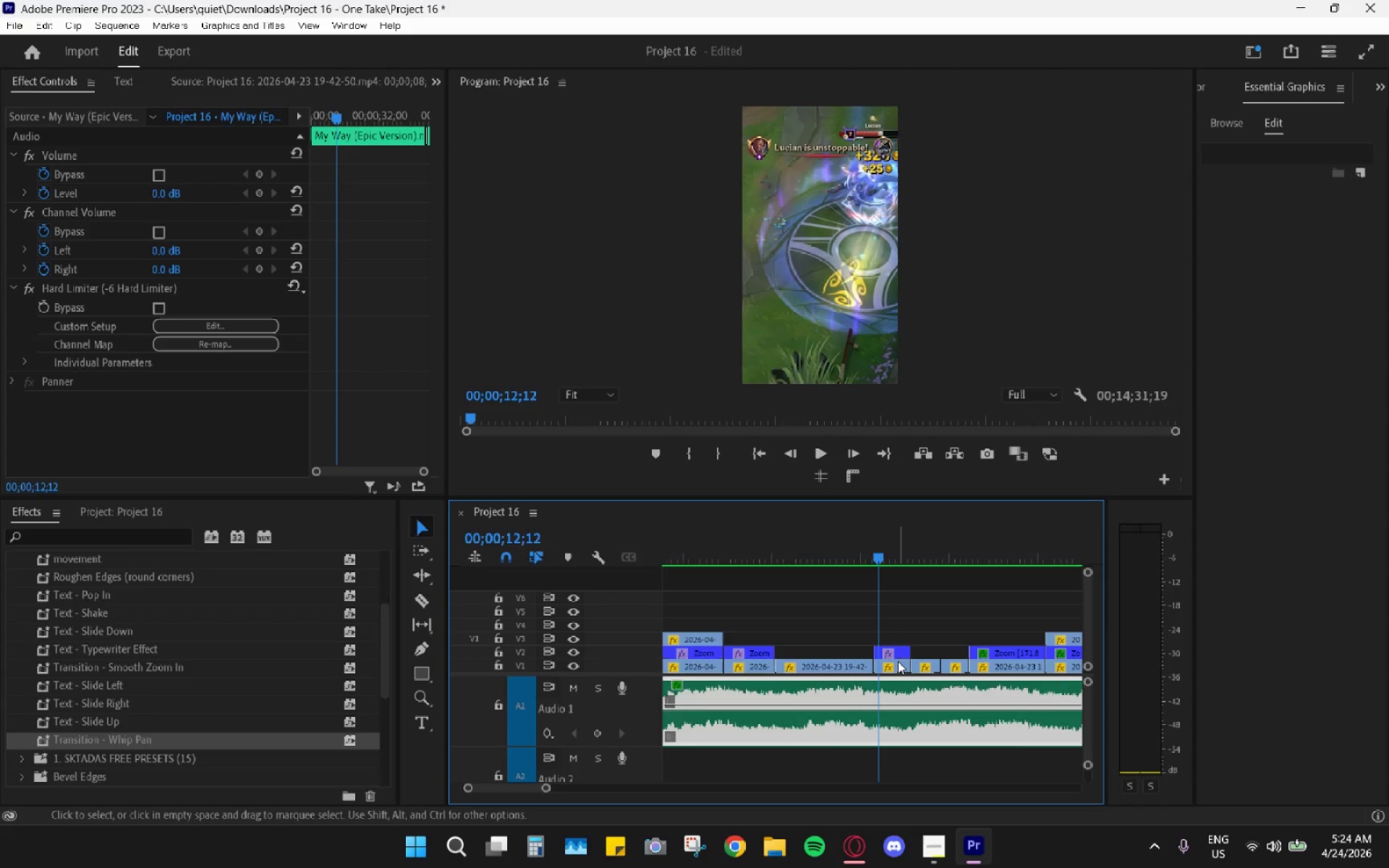 
left_click([897, 665])
 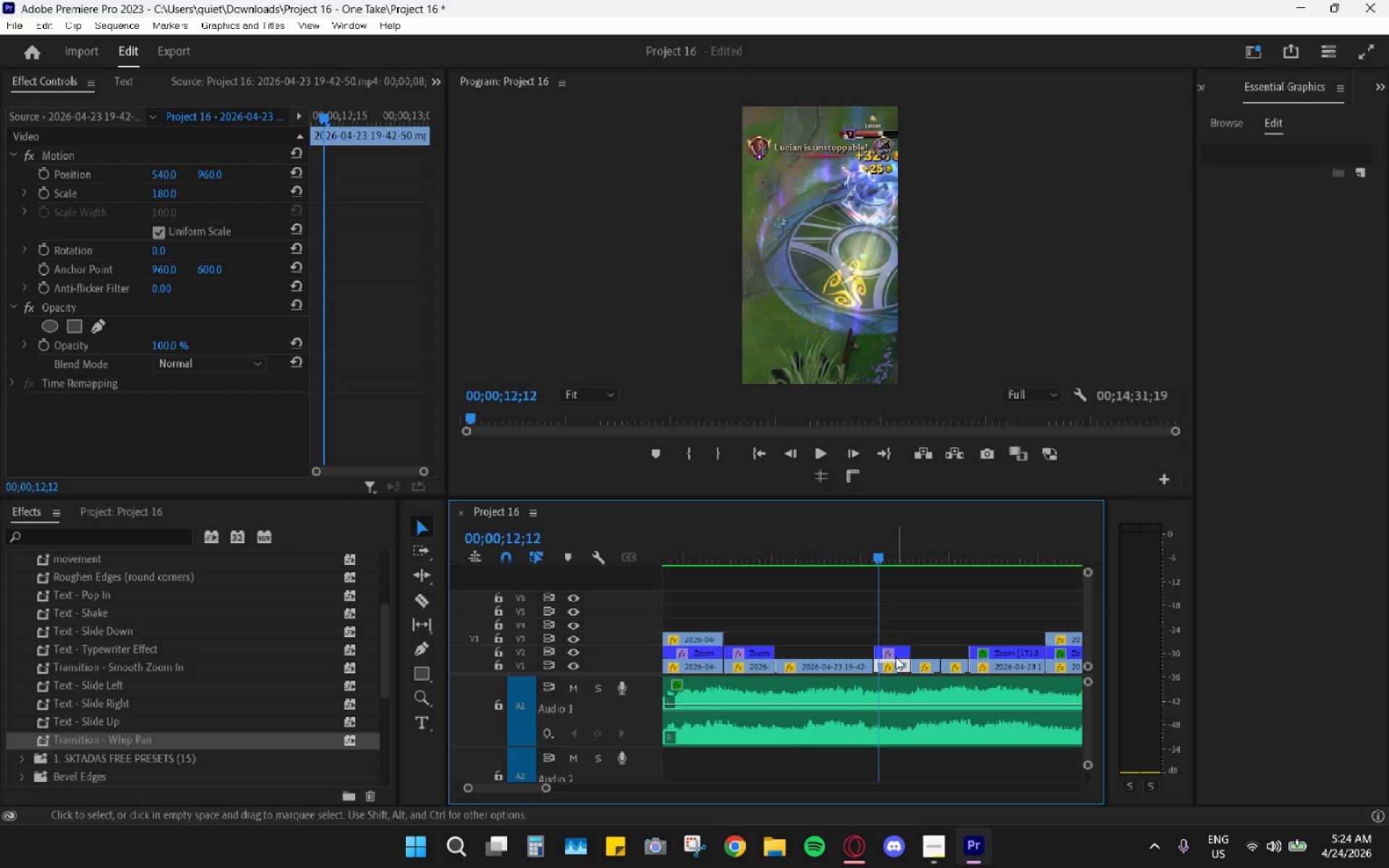 
left_click([896, 657])
 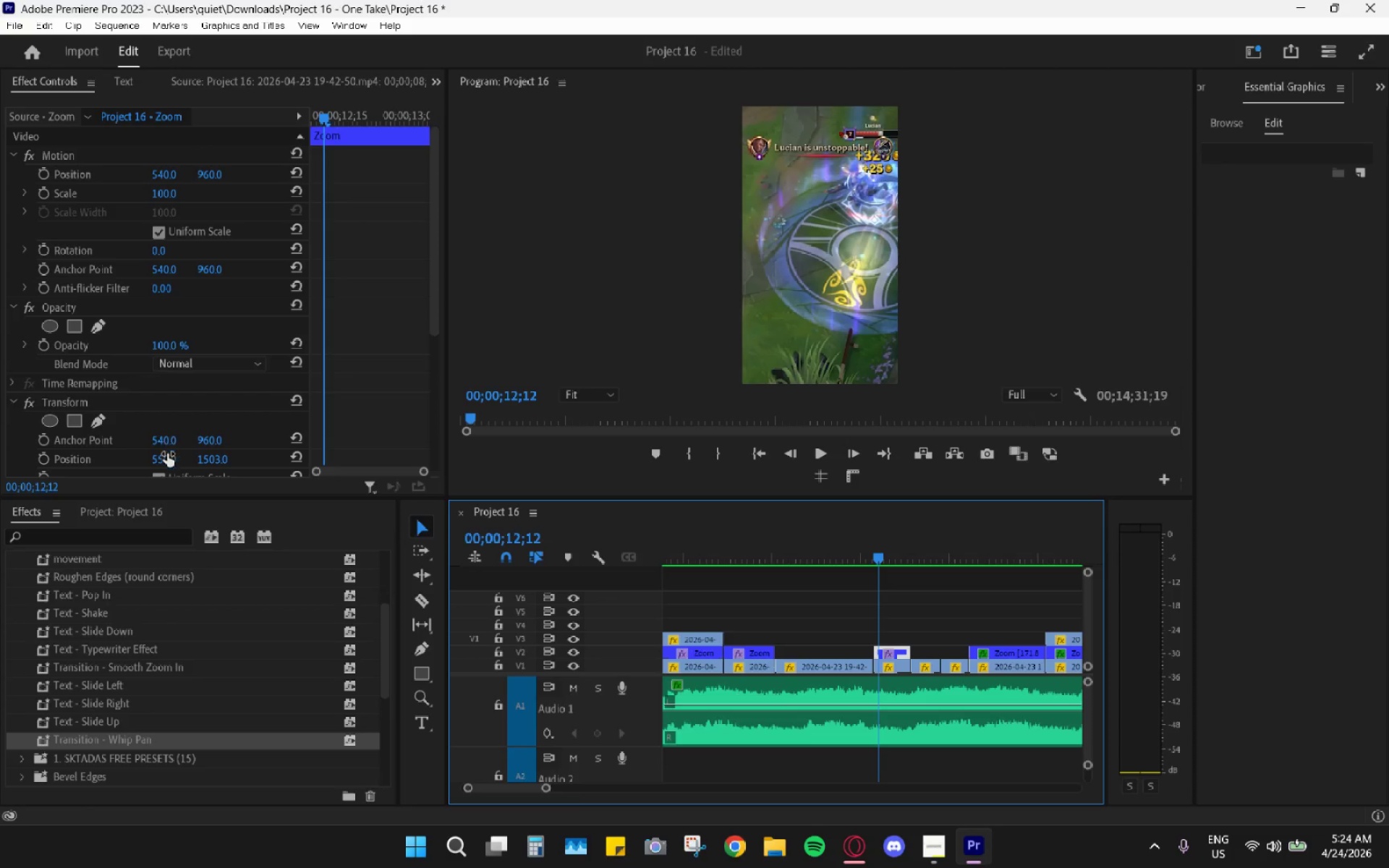 
left_click_drag(start_coordinate=[165, 456], to_coordinate=[180, 461])
 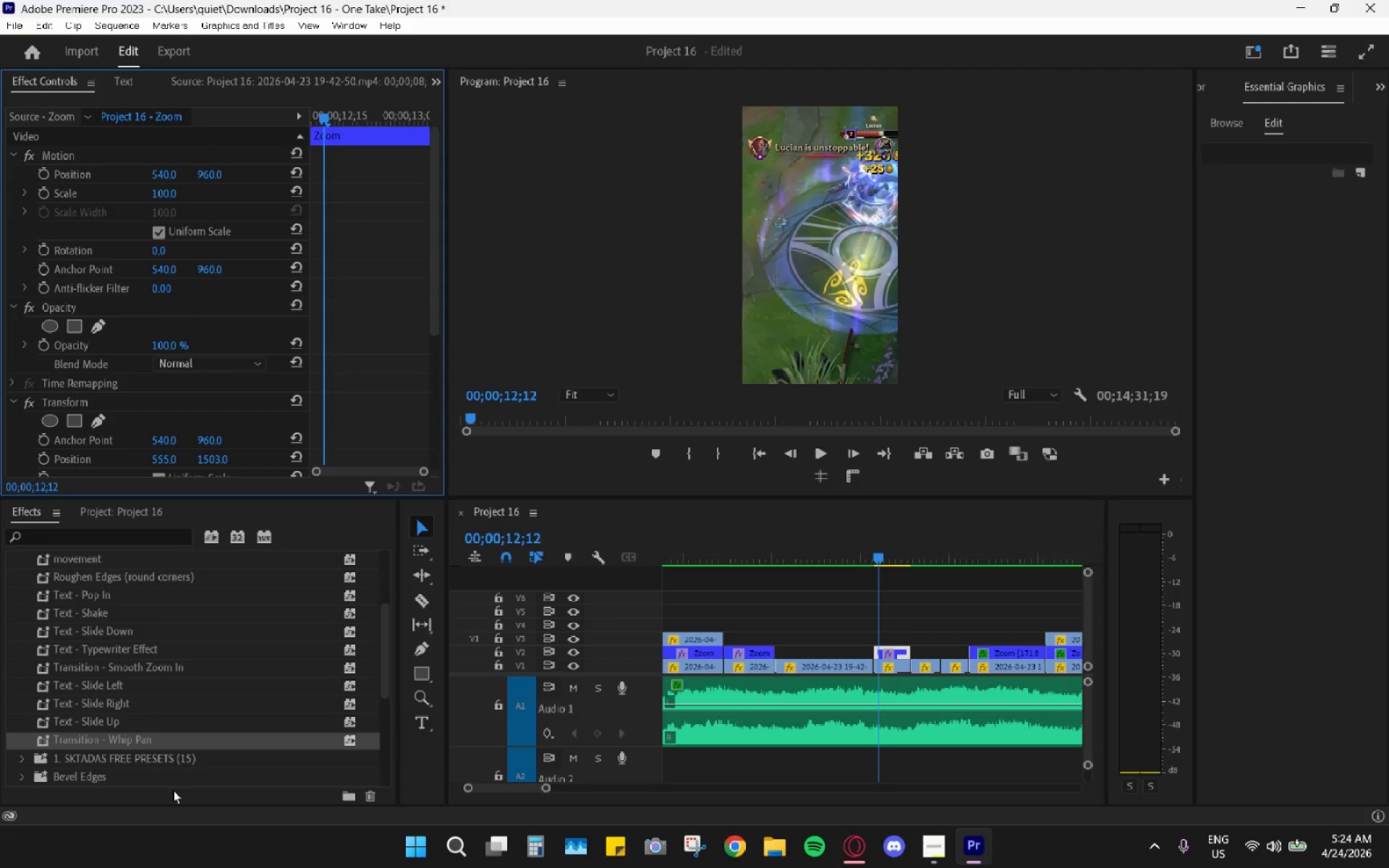 
wait(7.52)
 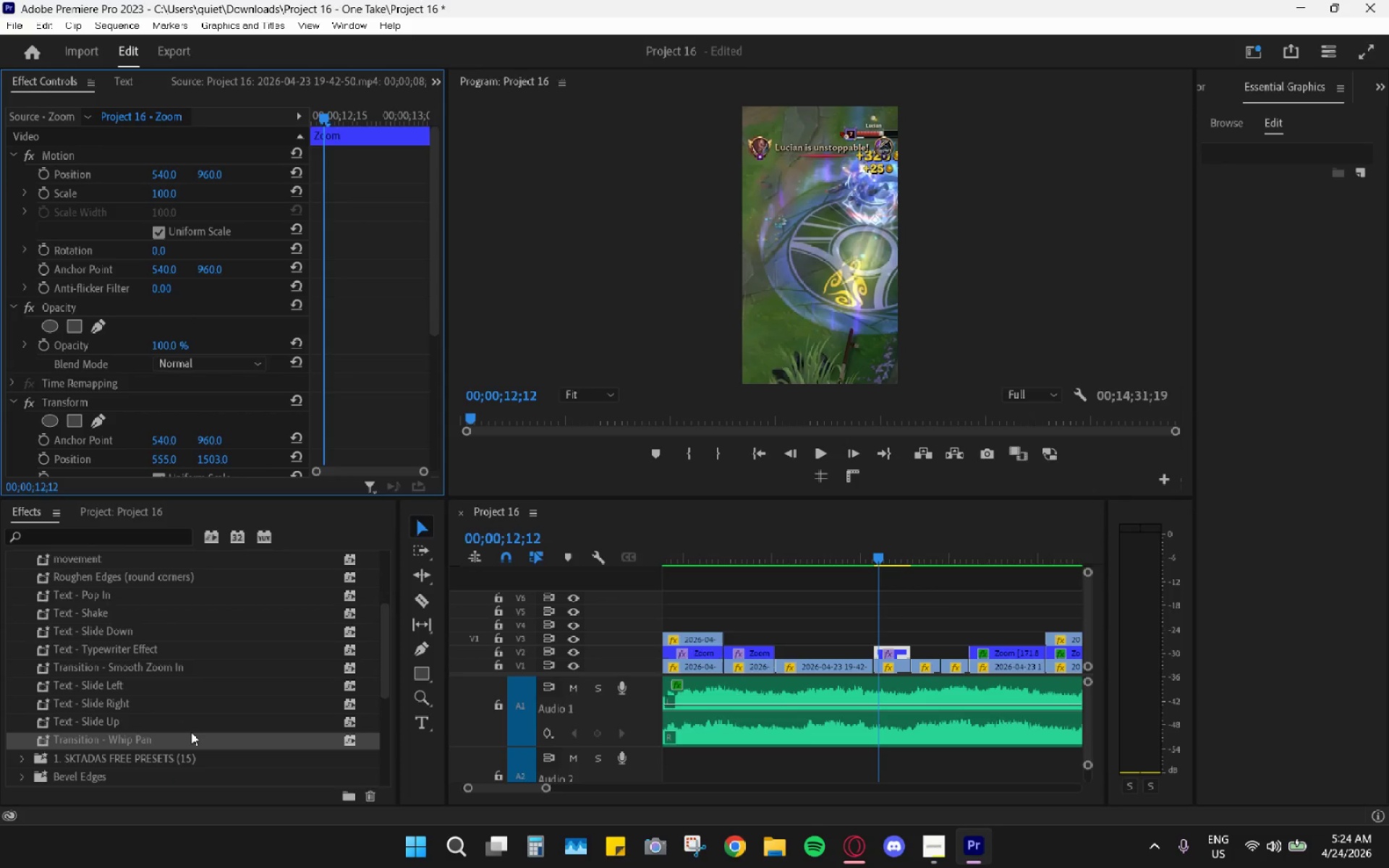 
scroll: coordinate [985, 629], scroll_direction: down, amount: 9.0
 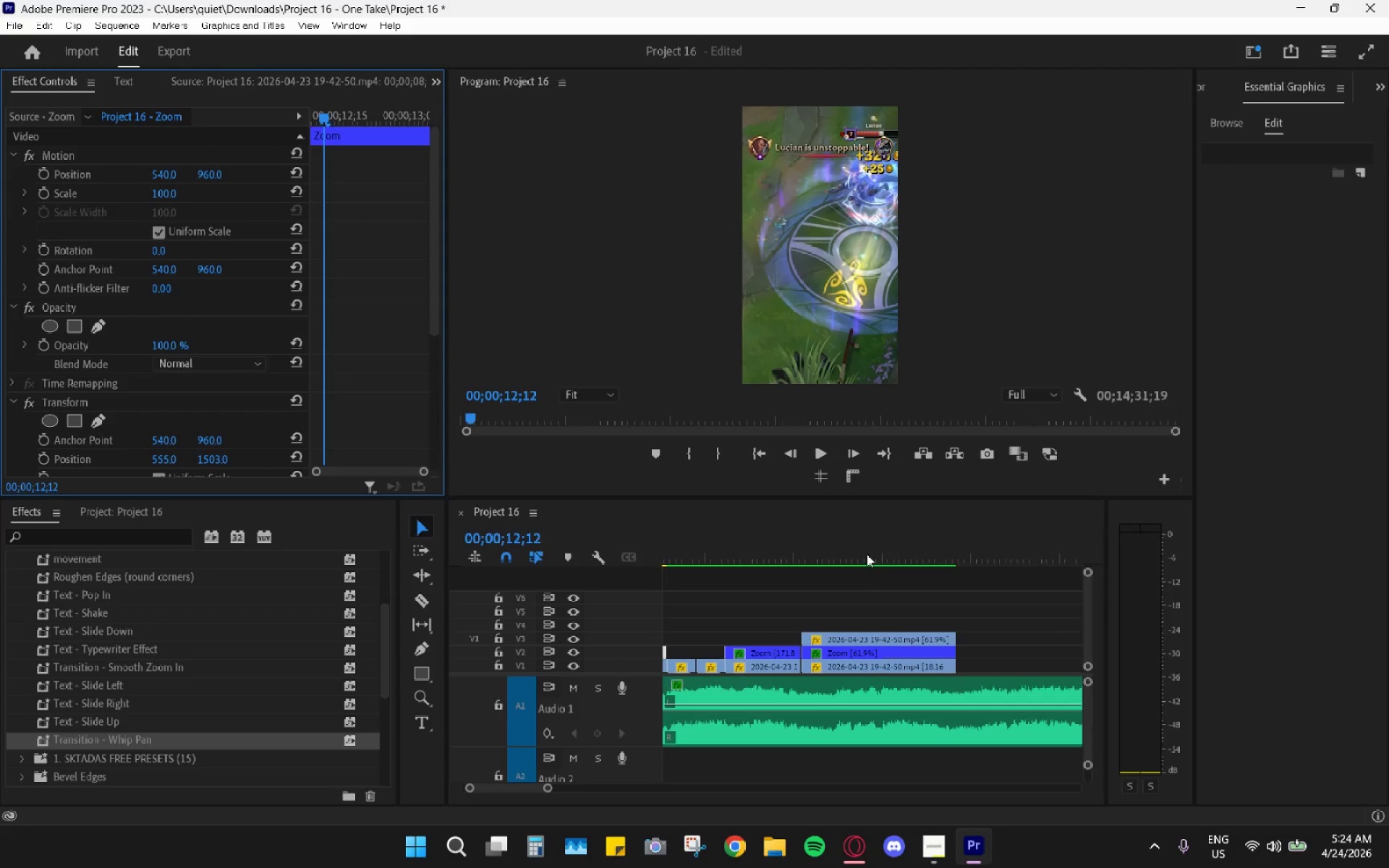 
hold_key(key=AltLeft, duration=0.39)
scroll: coordinate [952, 576], scroll_direction: down, amount: 33.0
 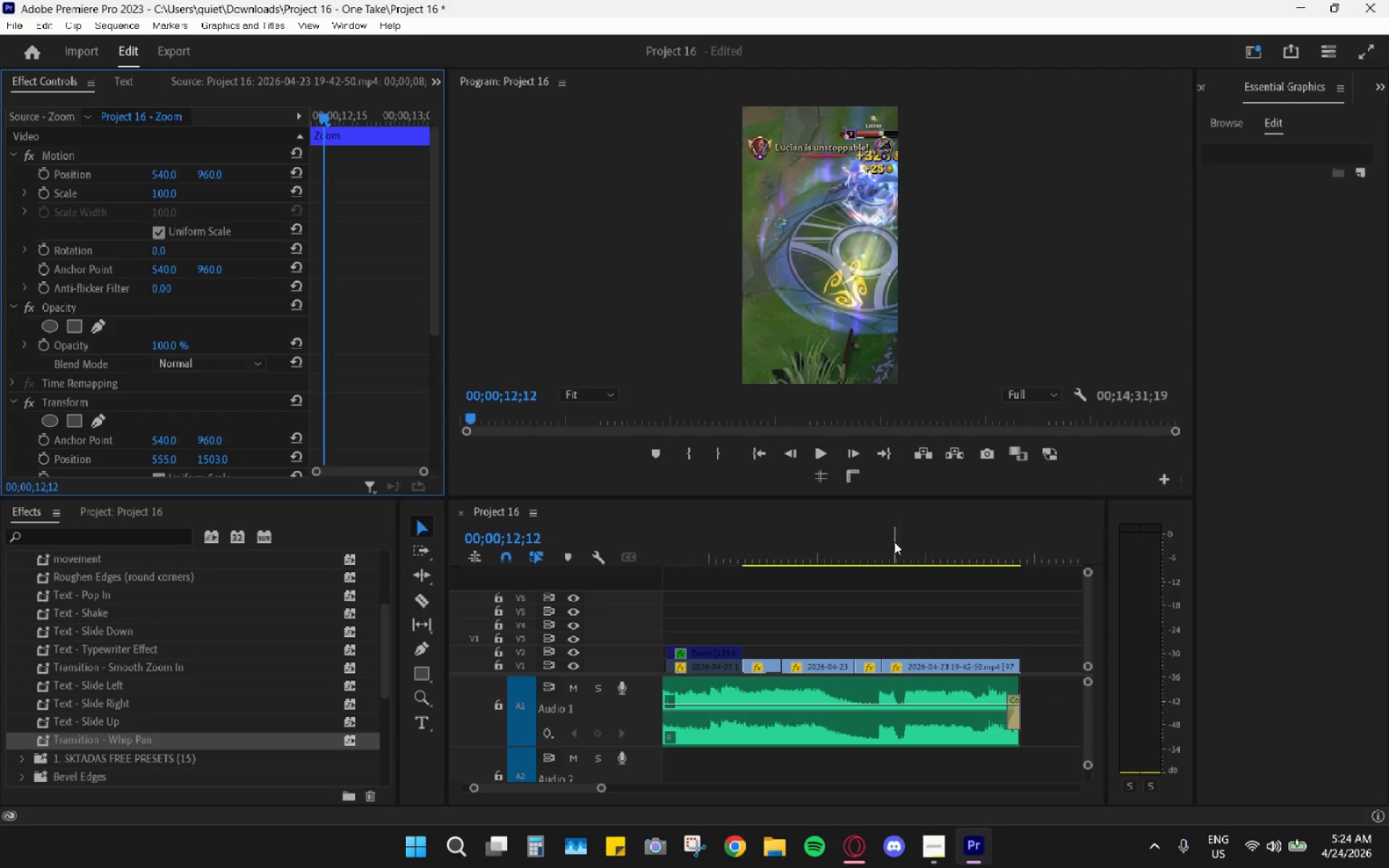 
left_click_drag(start_coordinate=[894, 540], to_coordinate=[899, 549])
 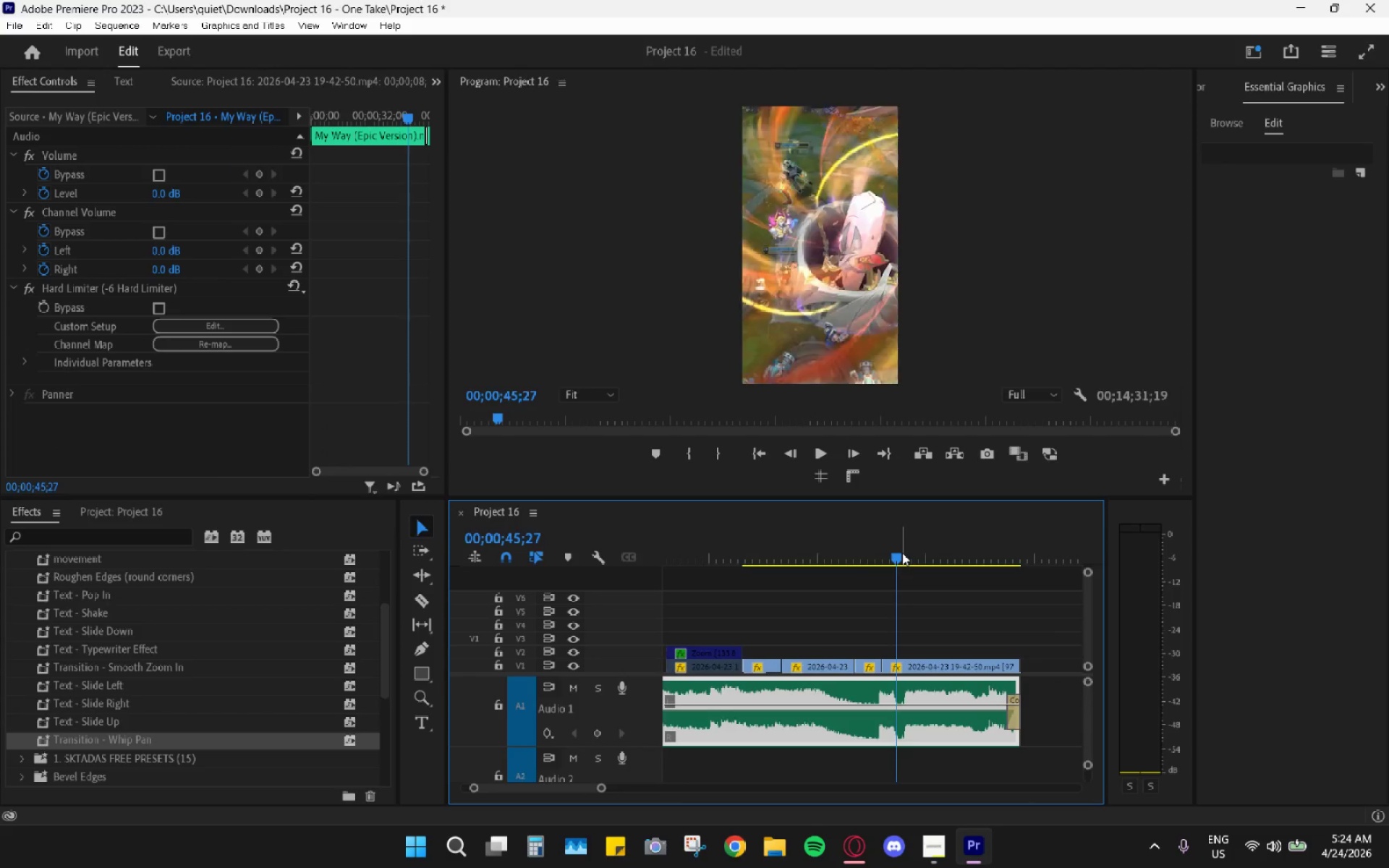 
left_click_drag(start_coordinate=[902, 553], to_coordinate=[906, 553])
 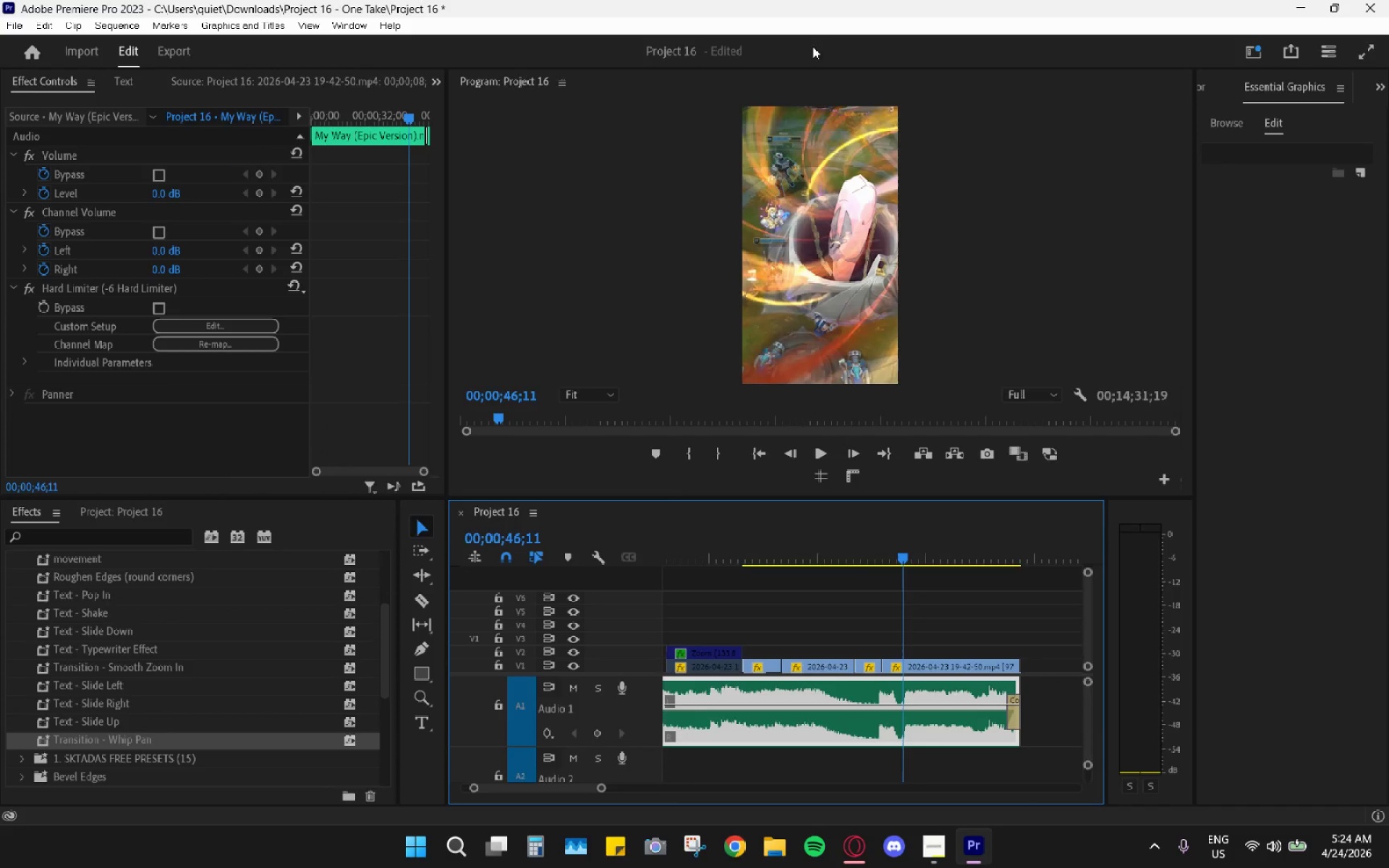 
double_click([807, 72])
 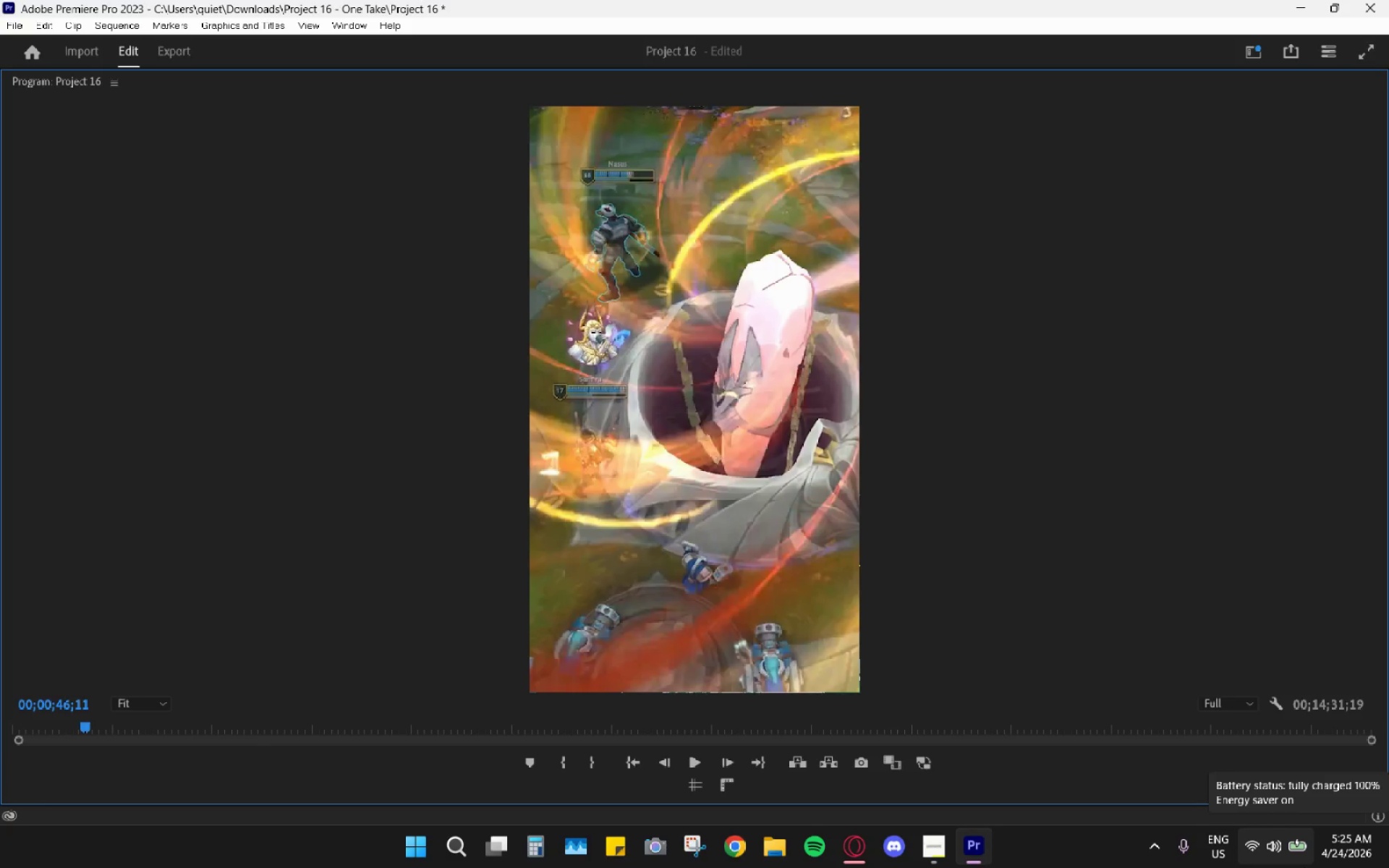 
wait(57.91)
 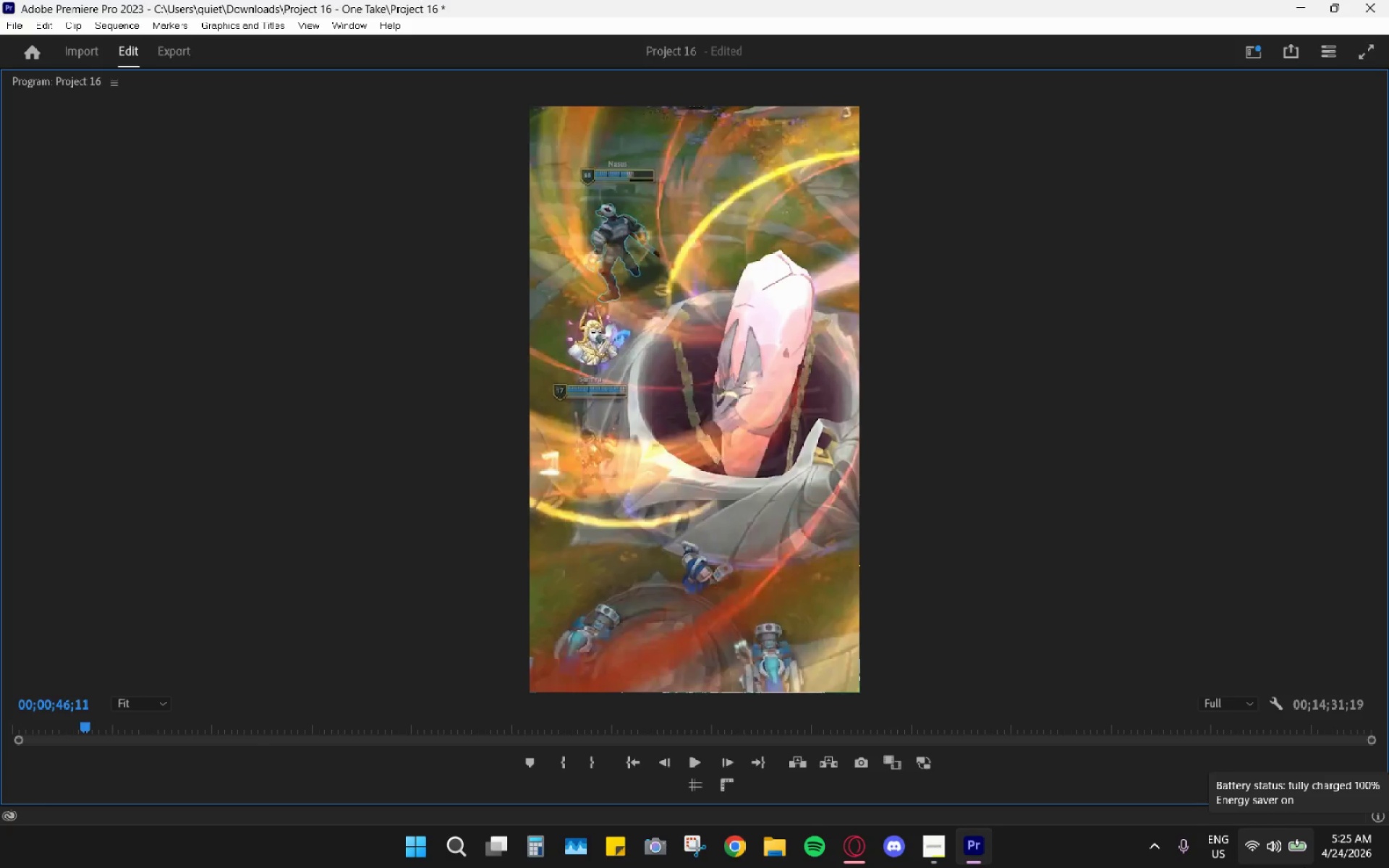 
left_click_drag(start_coordinate=[948, 85], to_coordinate=[948, 90])
 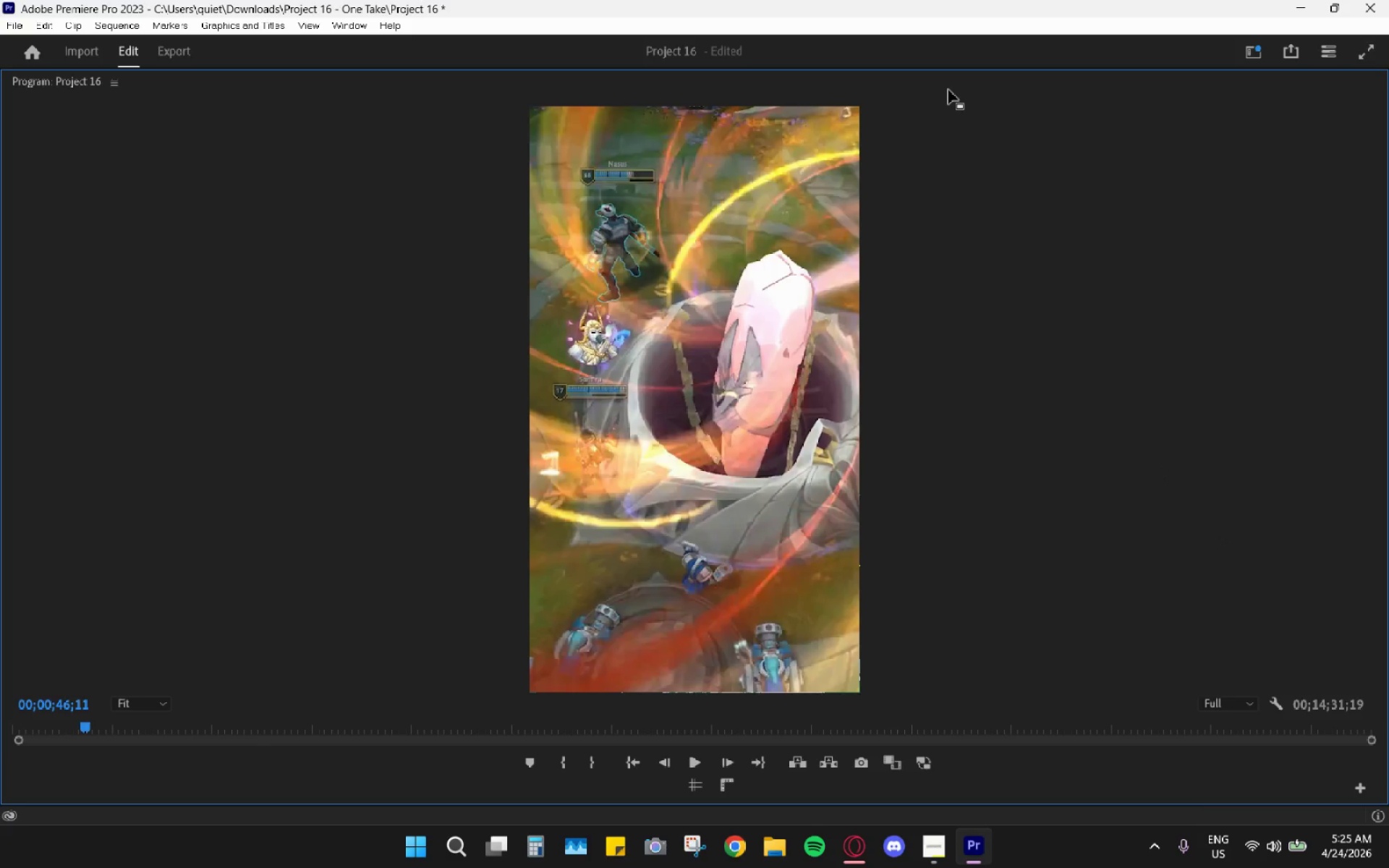 
double_click([948, 90])
 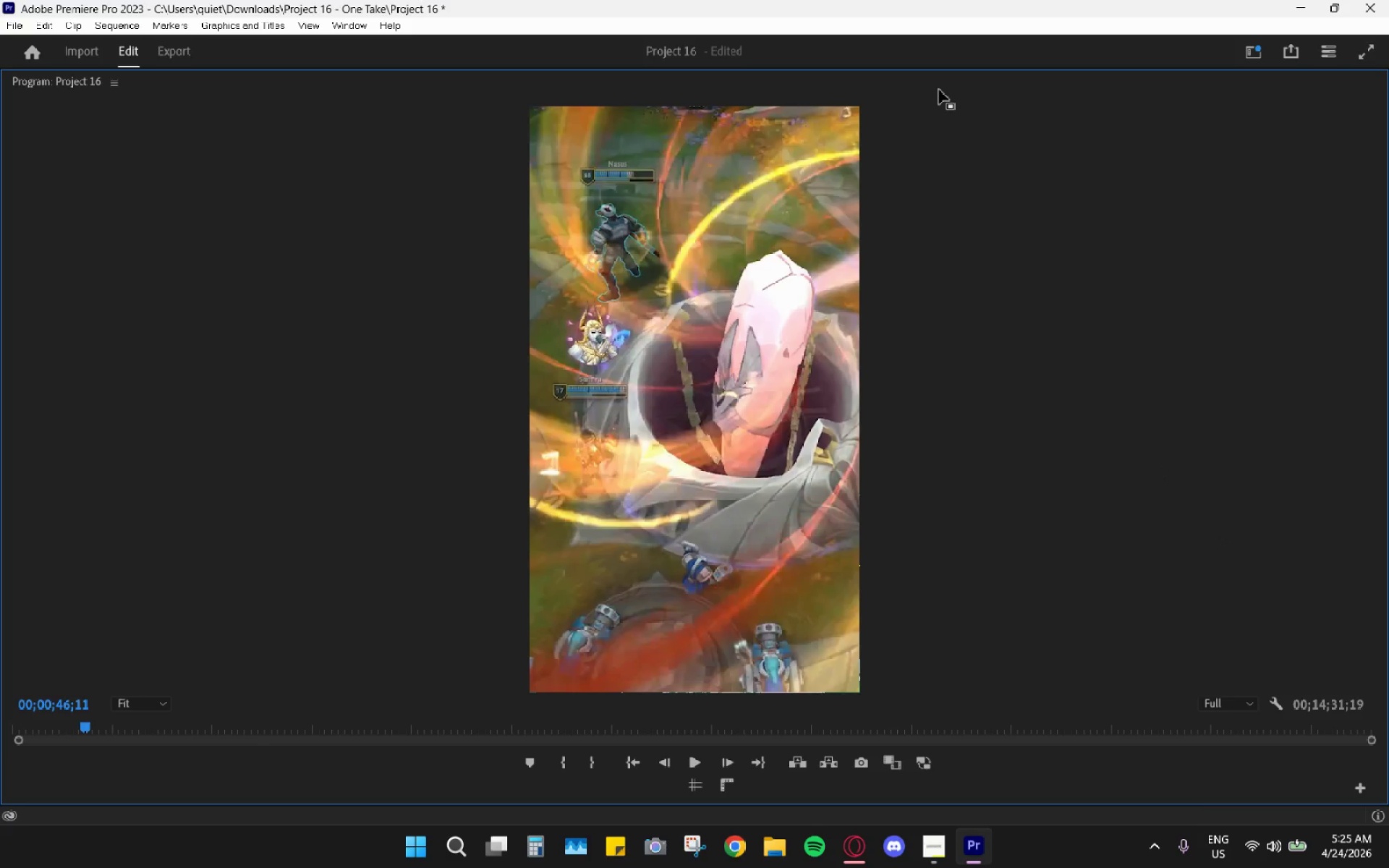 
double_click([939, 90])
 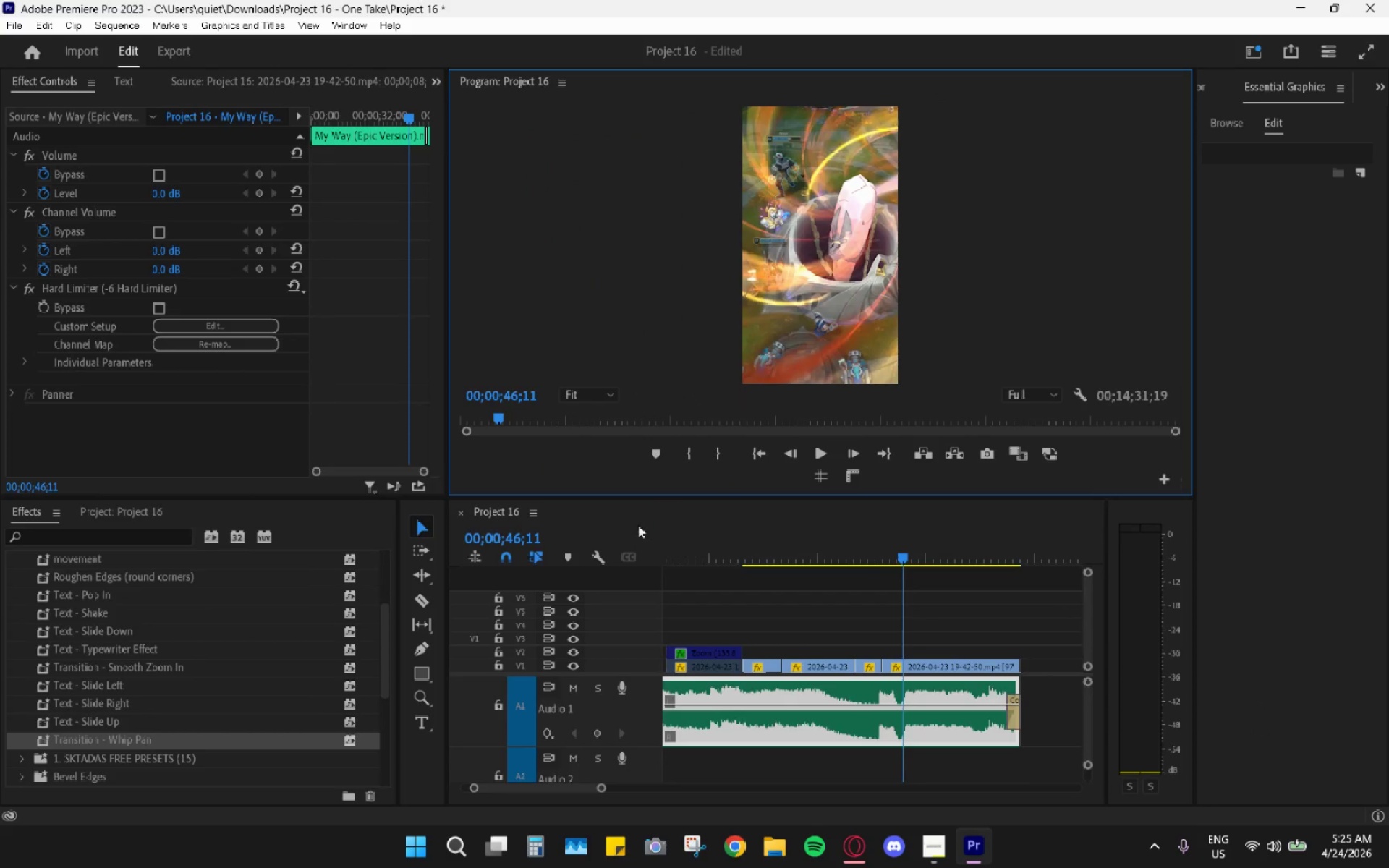 
left_click_drag(start_coordinate=[760, 539], to_coordinate=[340, 495])
 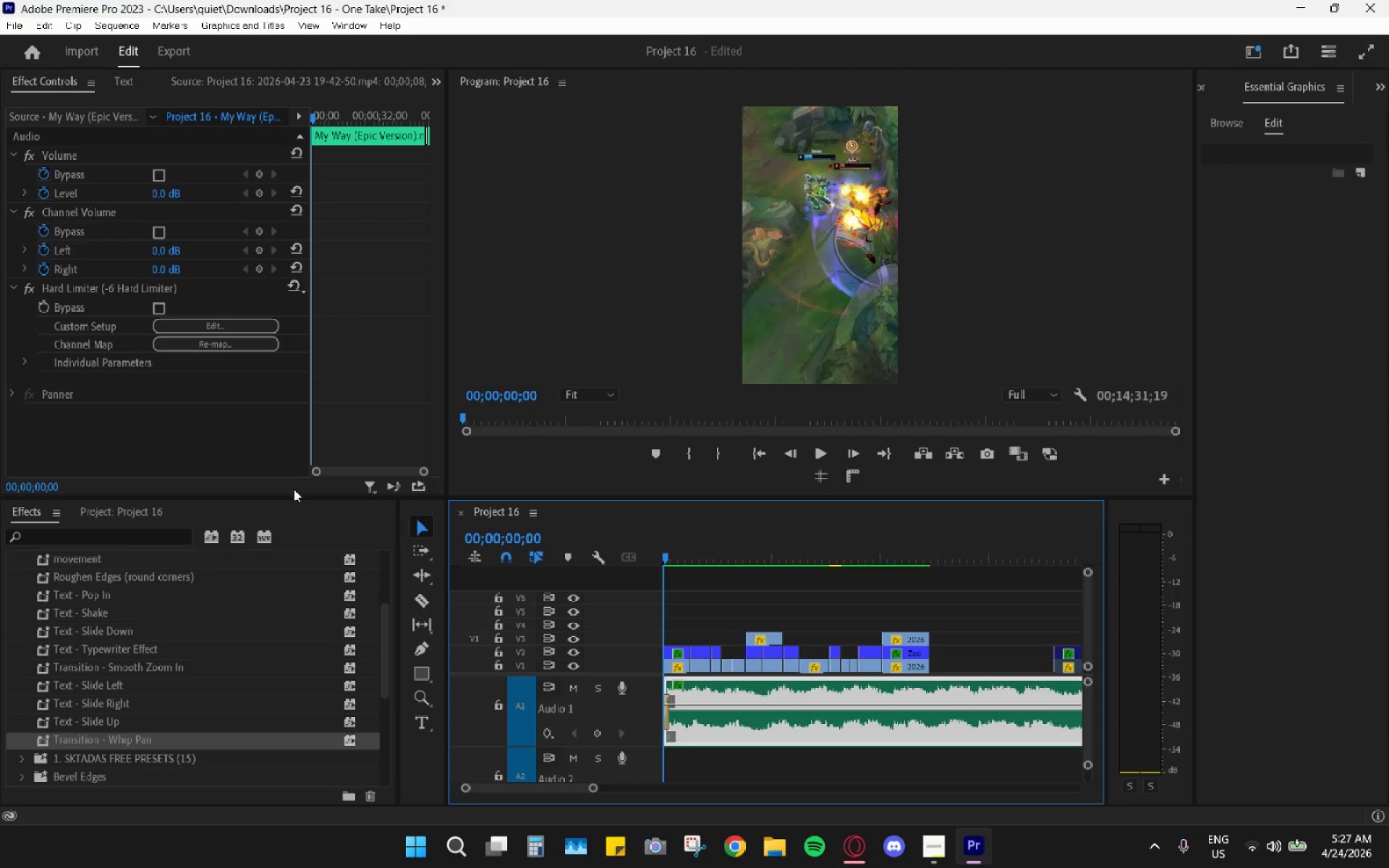 
wait(79.56)
 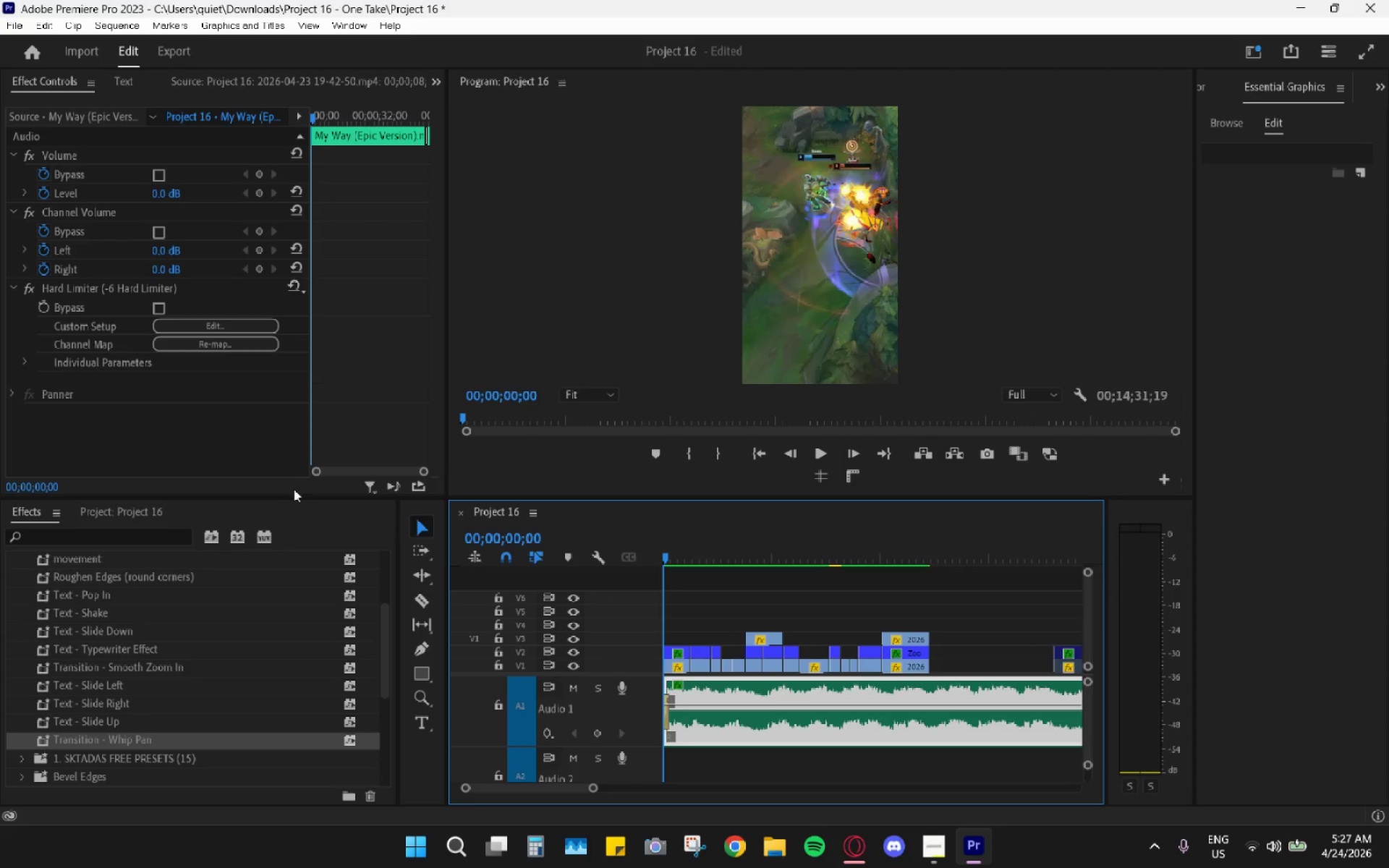 
key(Escape)
 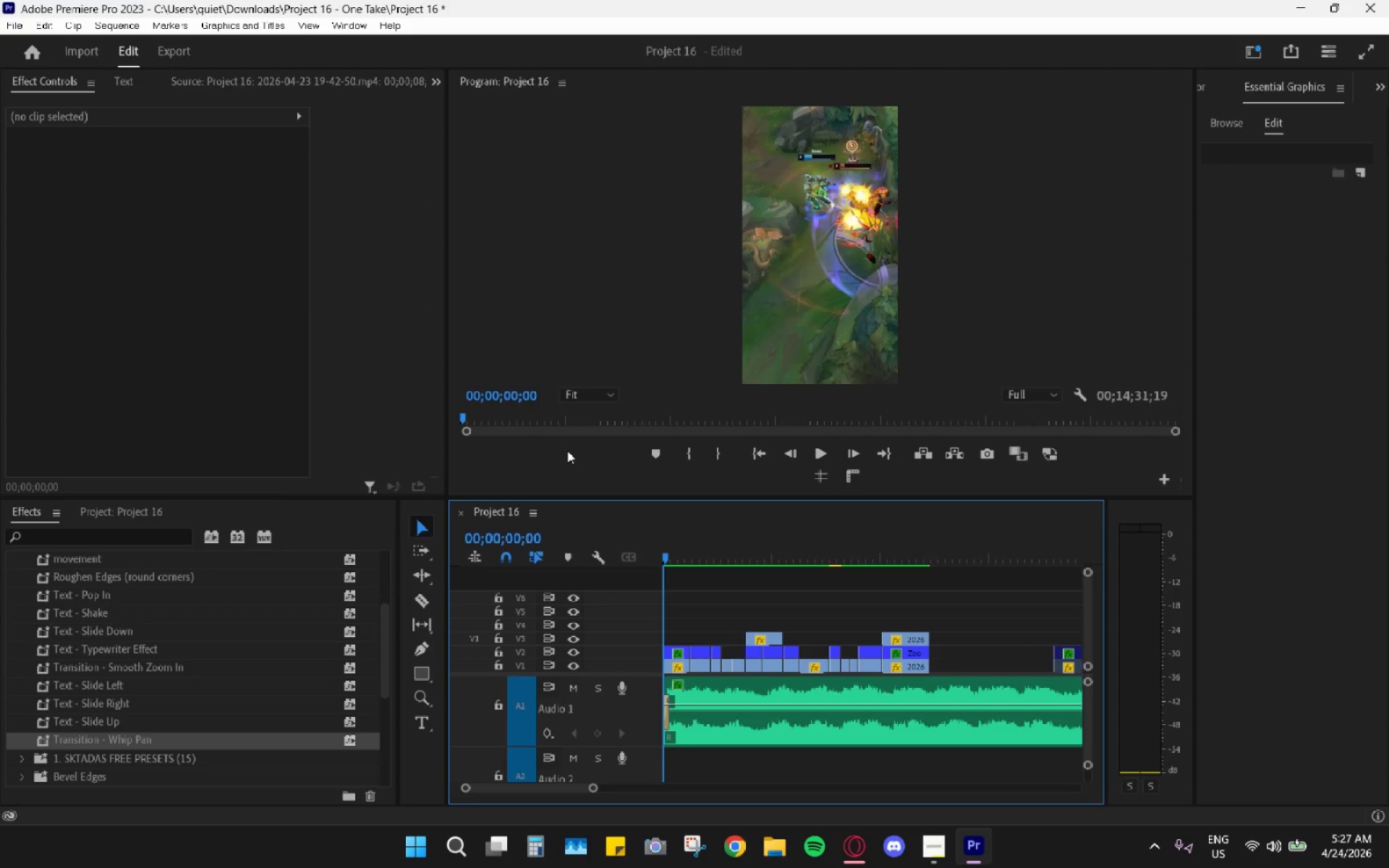 
left_click_drag(start_coordinate=[772, 549], to_coordinate=[595, 545])
 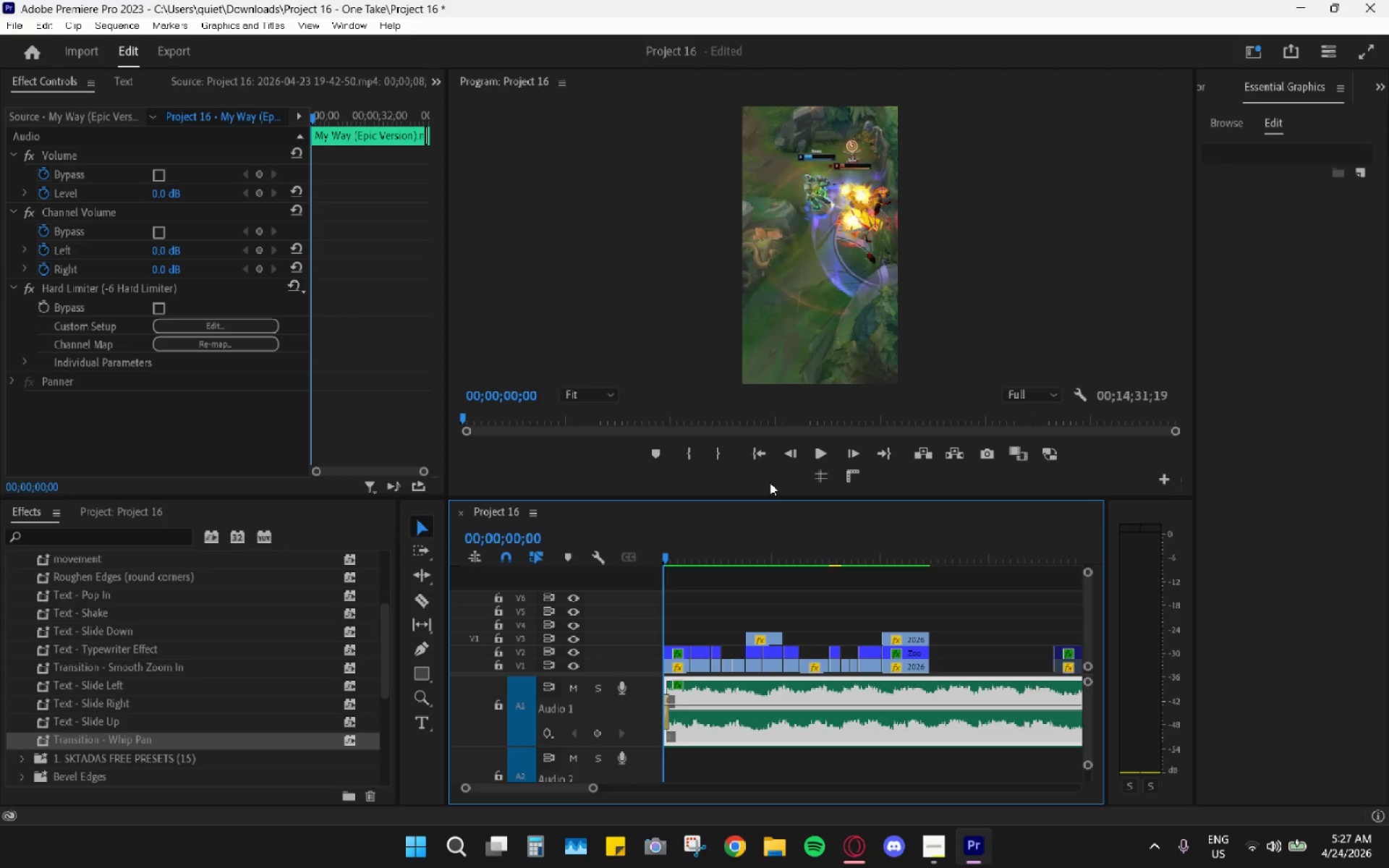 
wait(20.24)
 